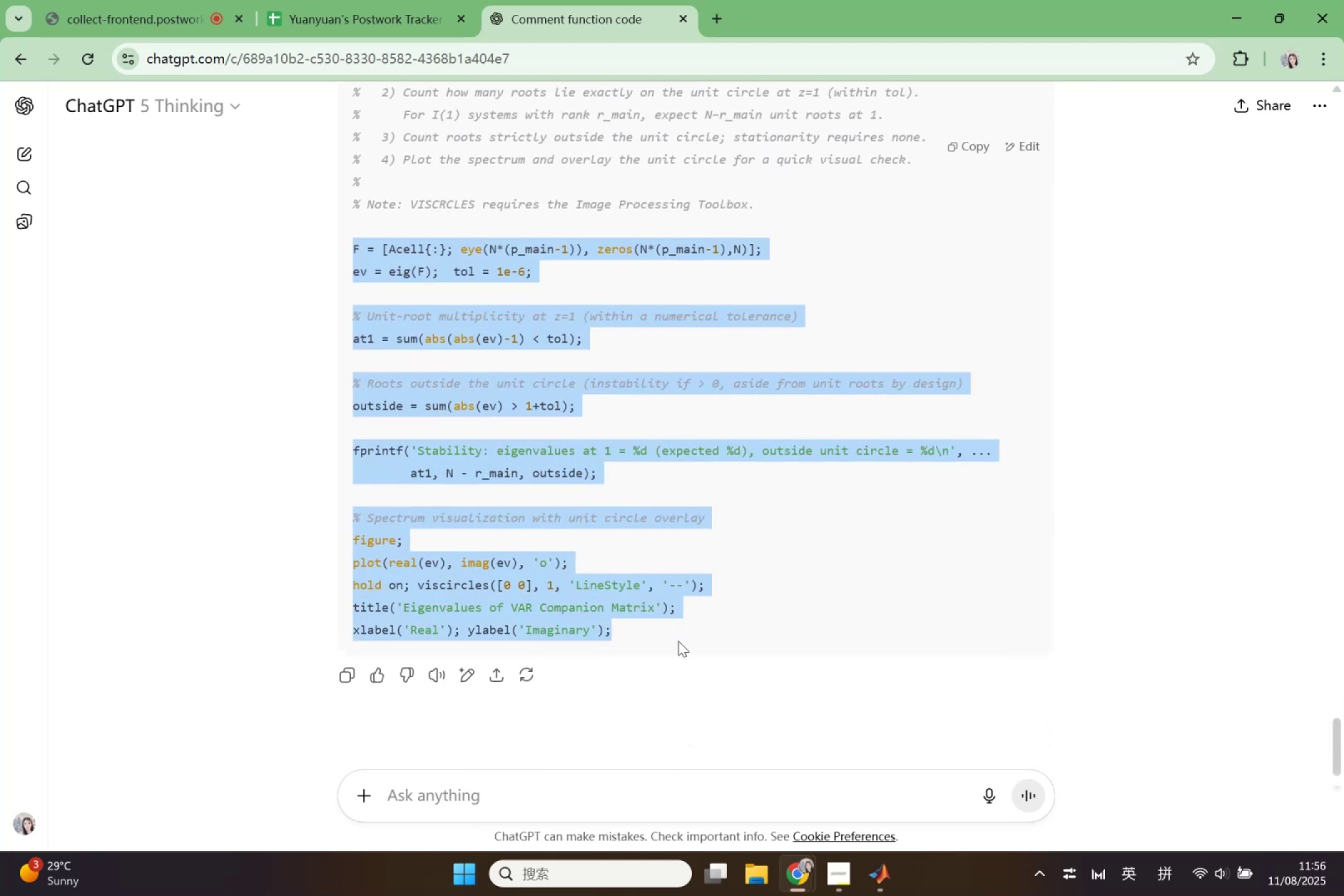 
key(Control+ControlLeft)
 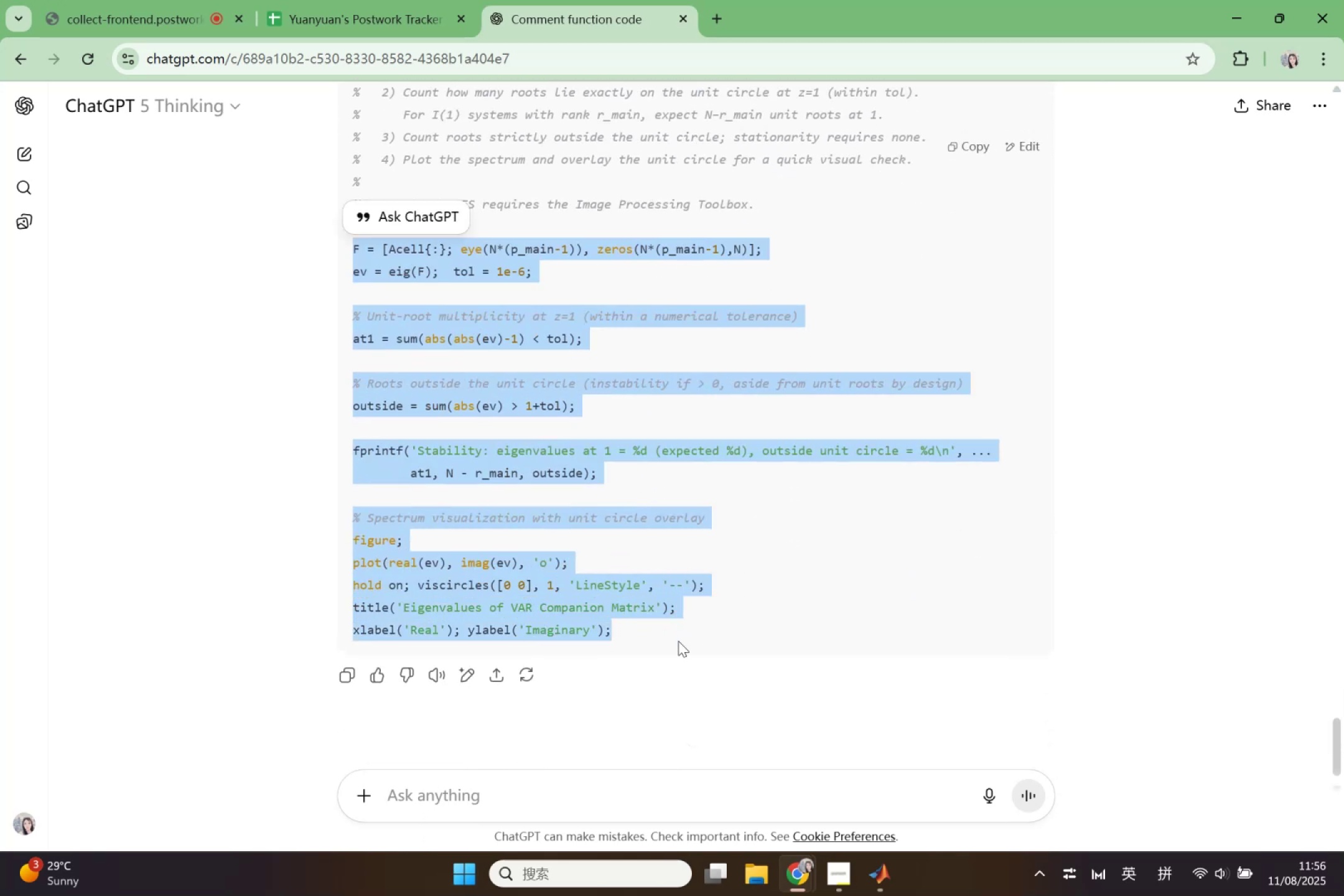 
key(Control+C)
 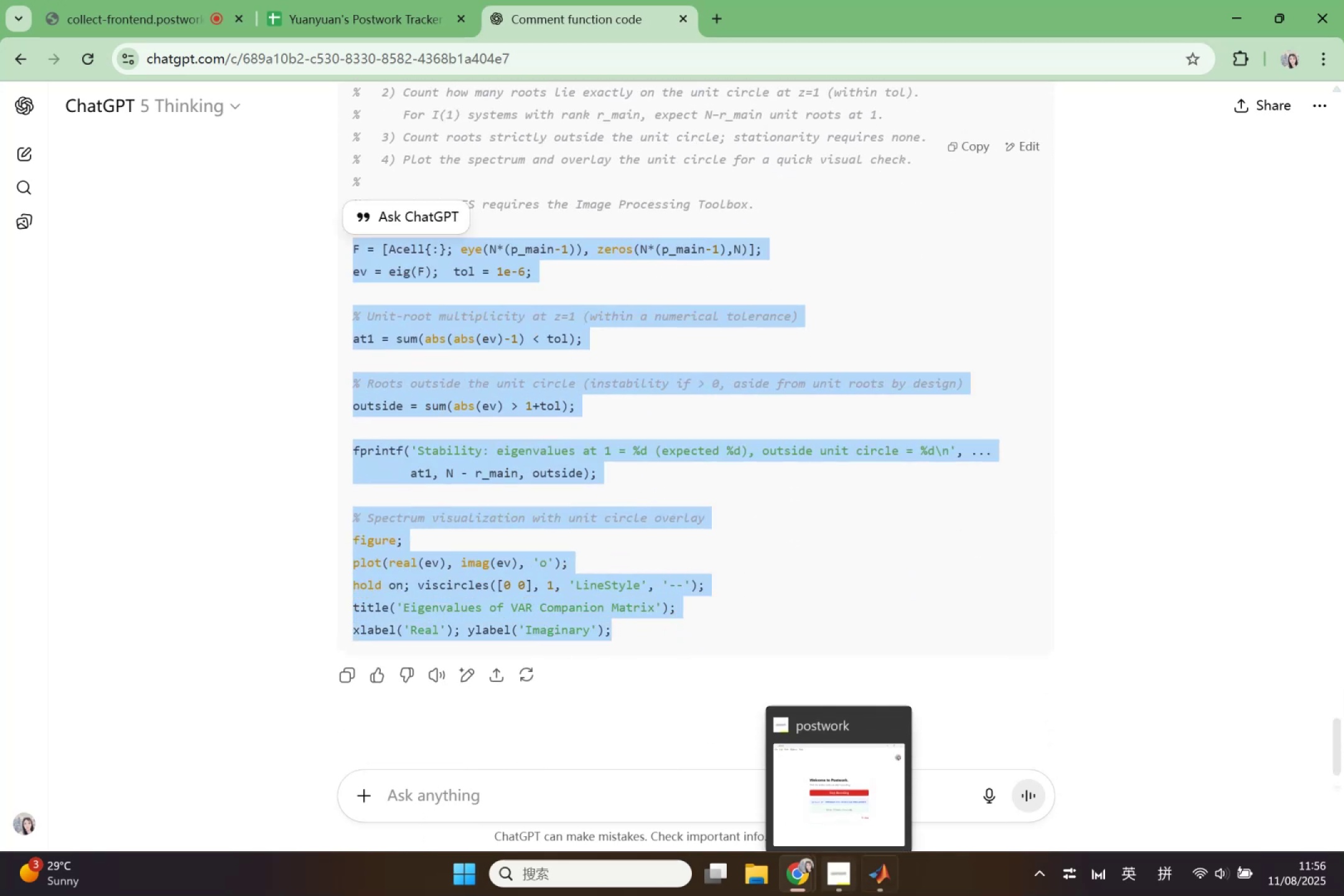 
left_click([890, 805])
 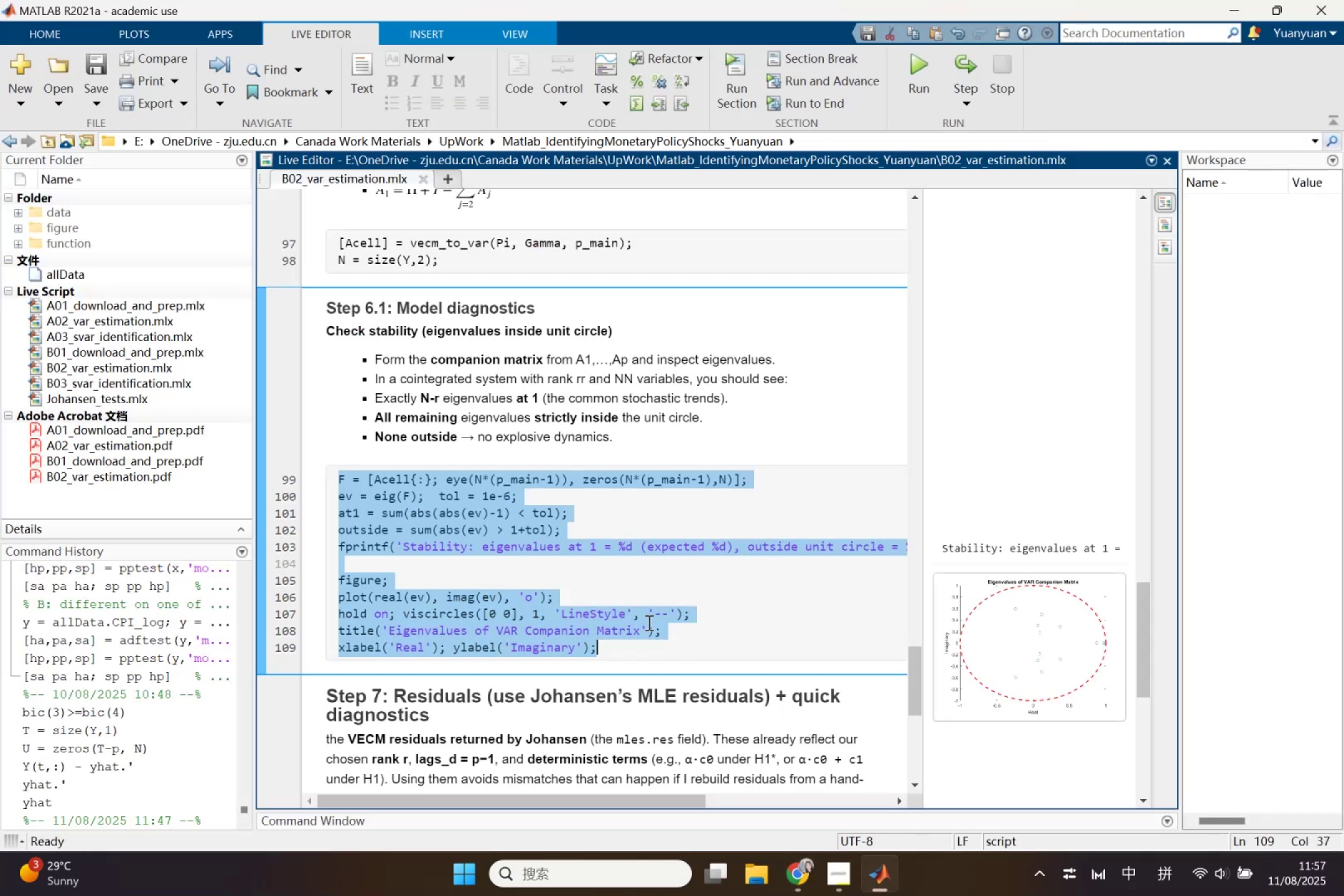 
key(Control+V)
 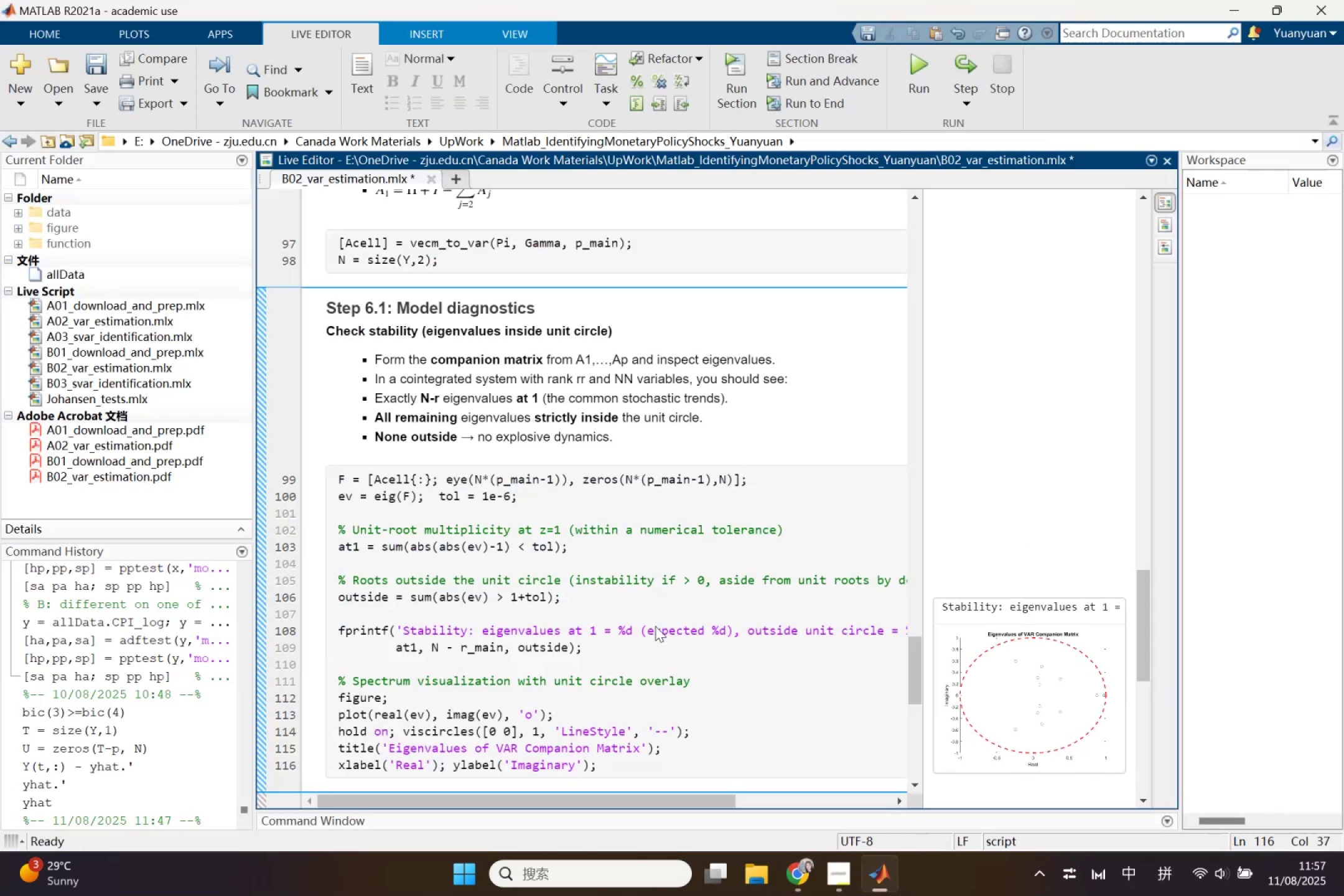 
scroll: coordinate [655, 627], scroll_direction: down, amount: 2.0
 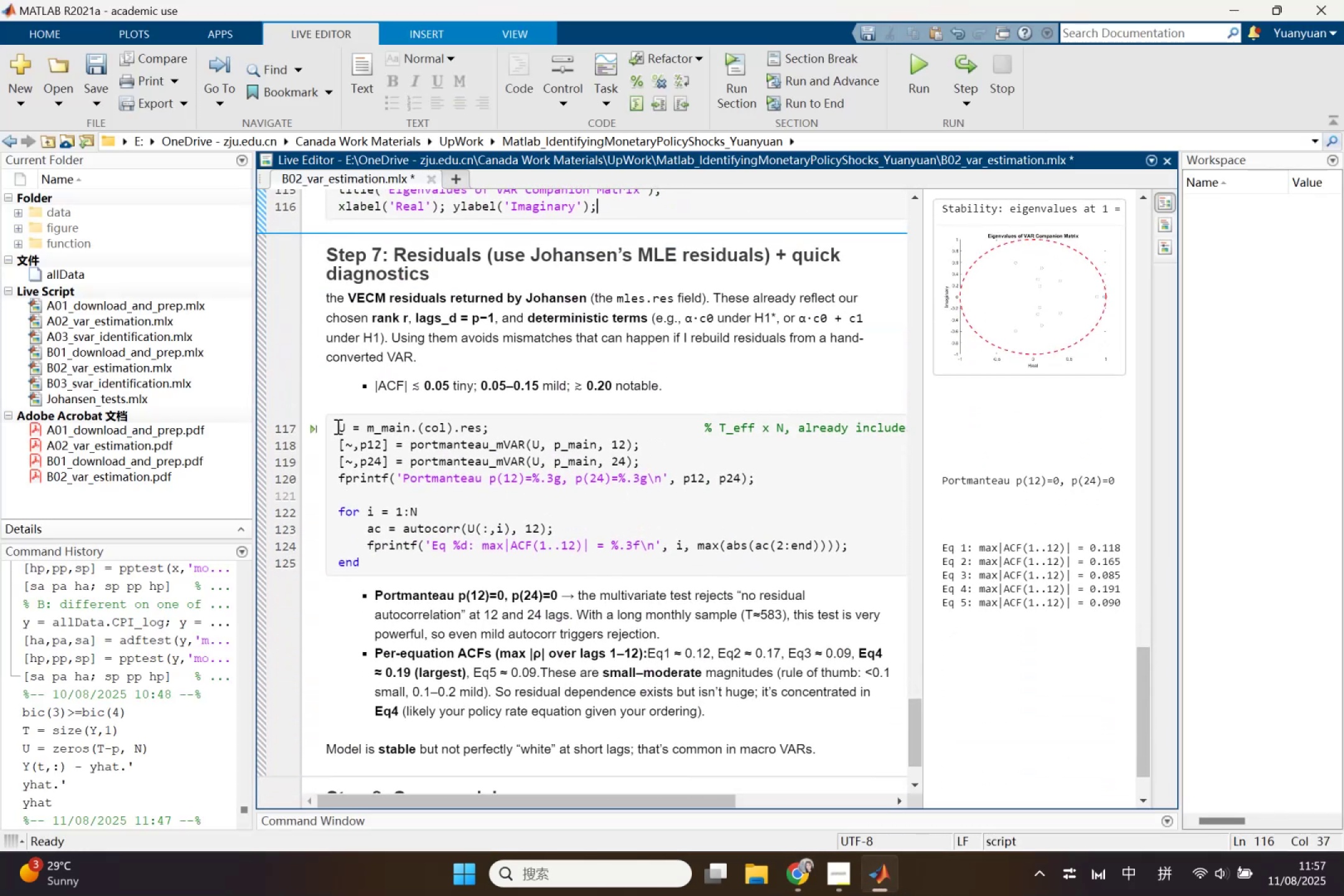 
key(Control+ControlLeft)
 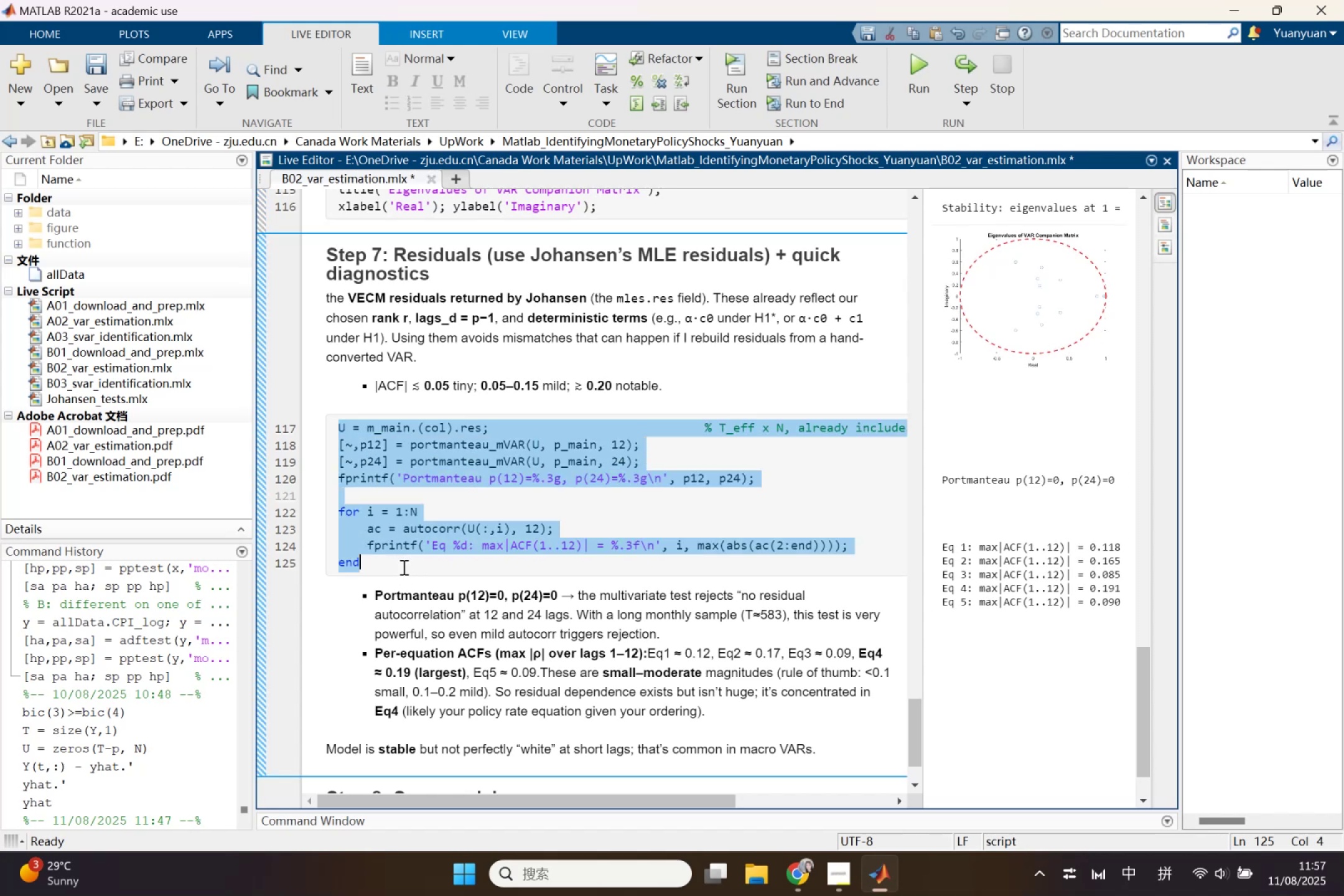 
key(Control+C)
 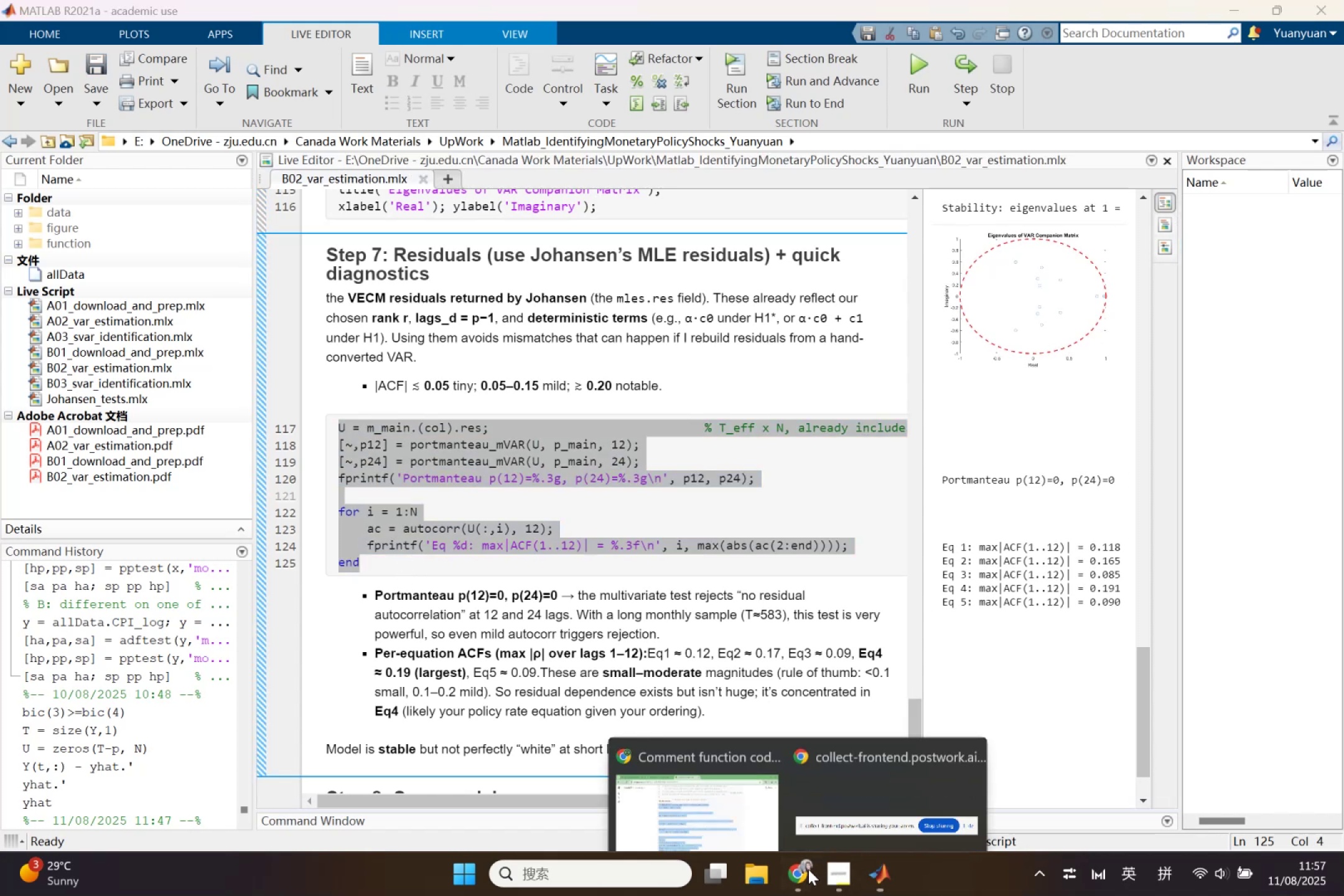 
left_click([754, 819])
 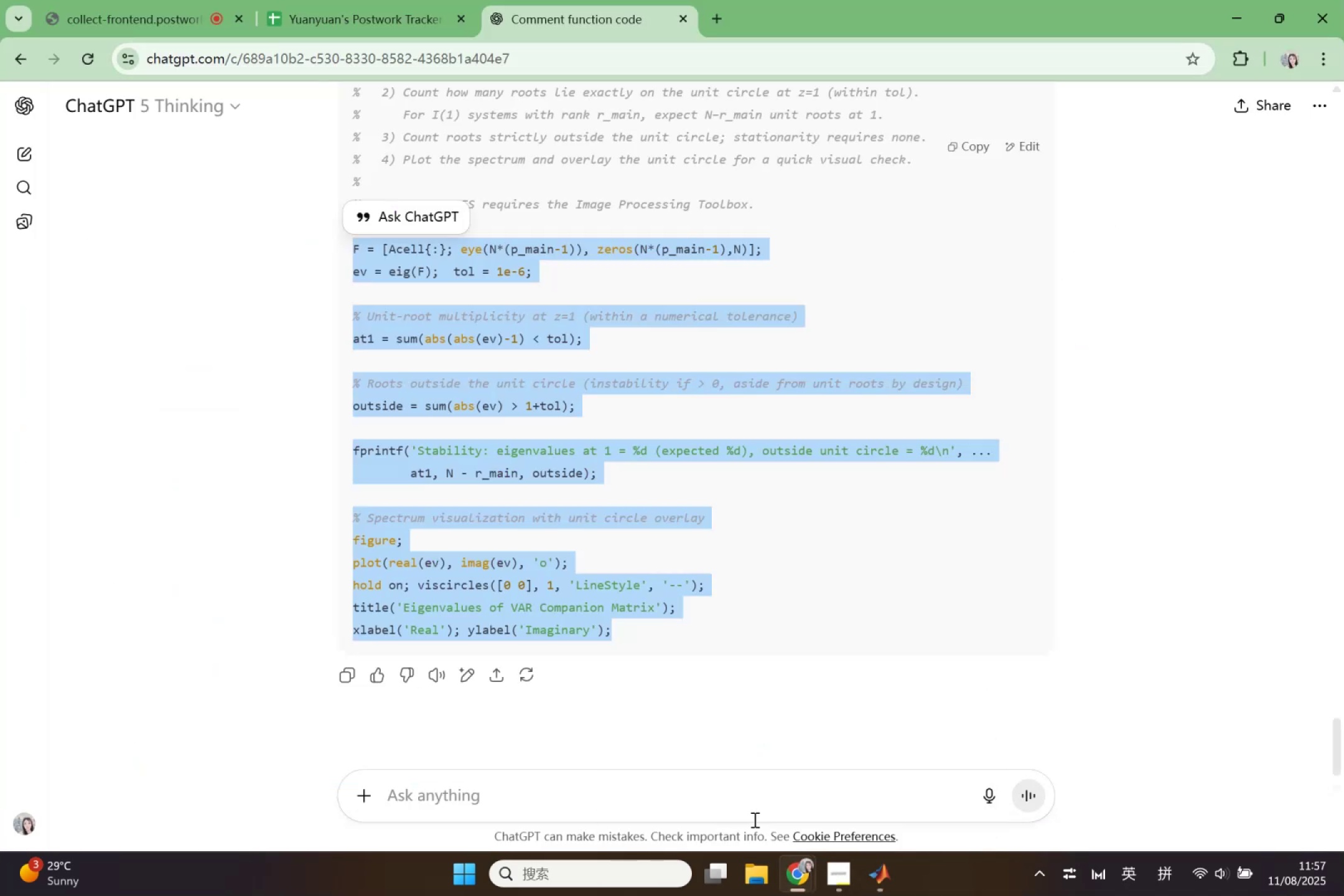 
left_click([656, 779])
 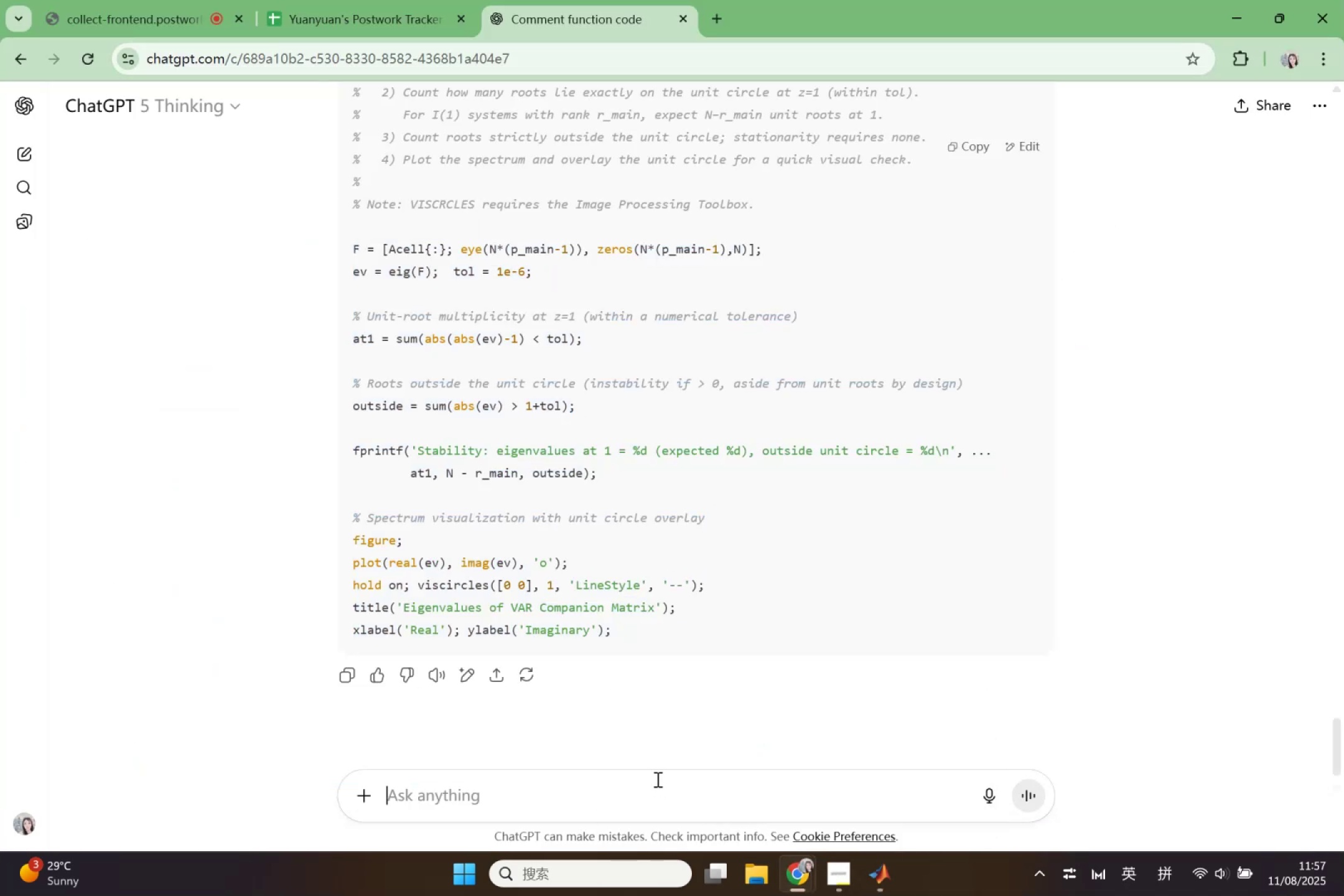 
key(Control+V)
 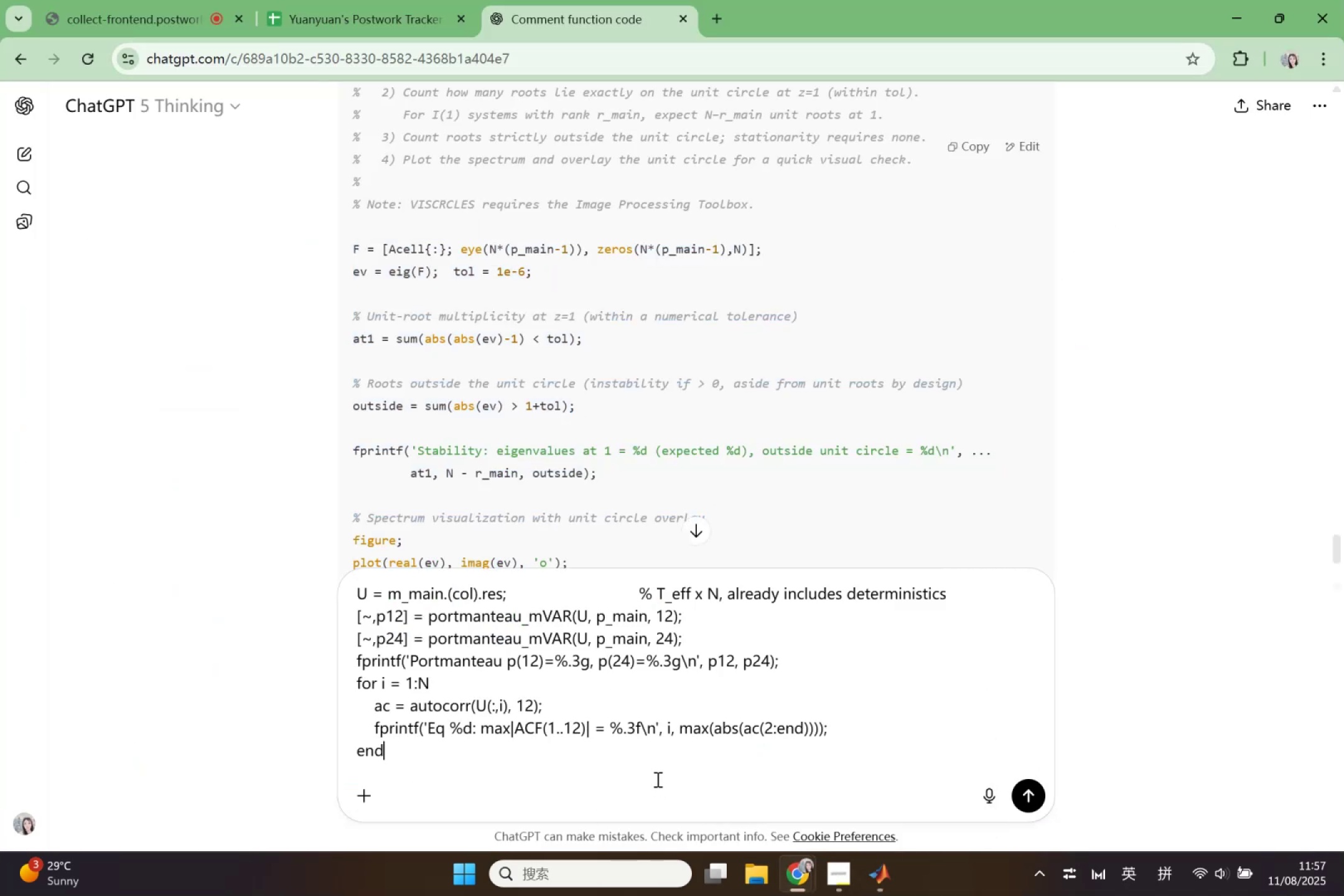 
key(Enter)
 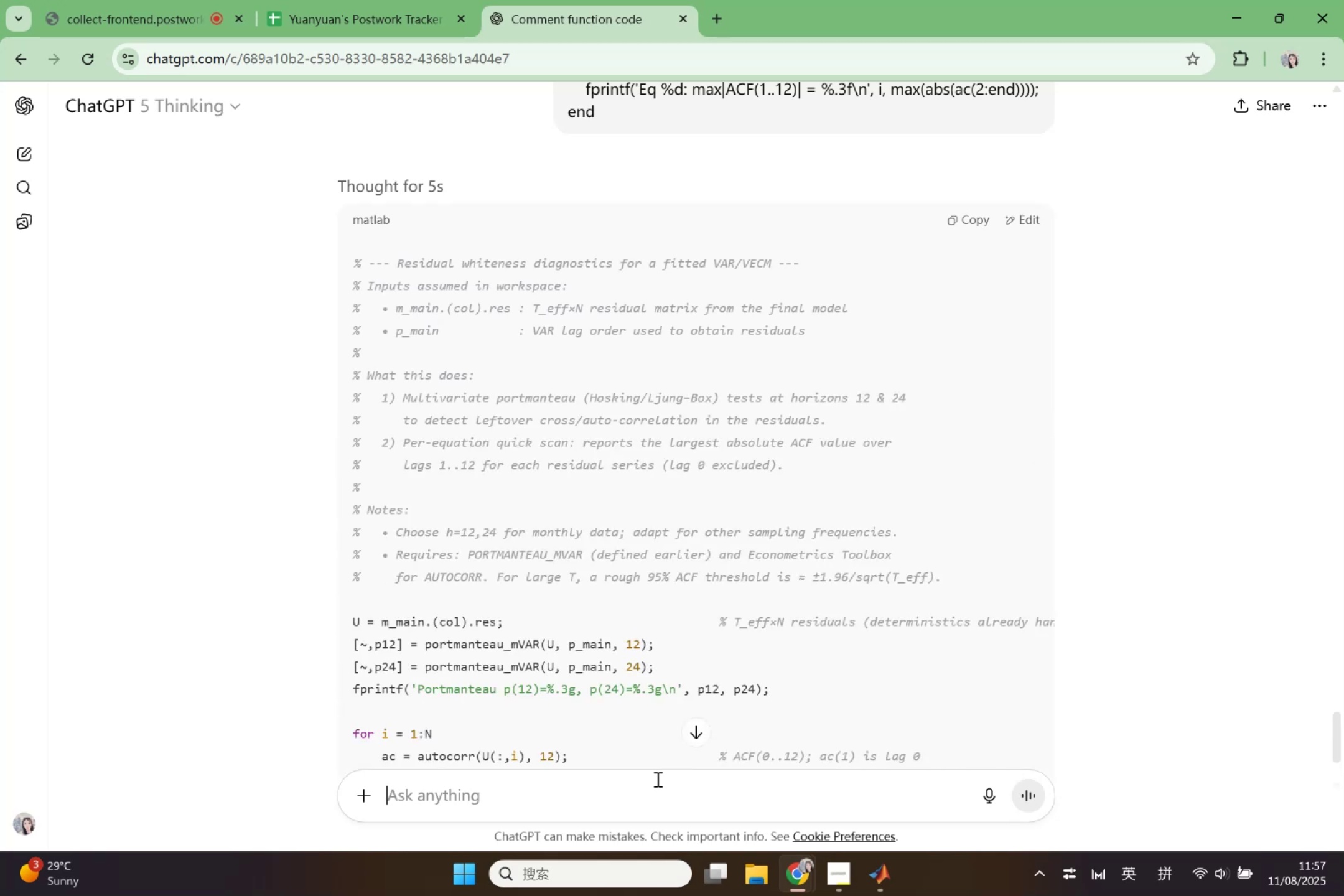 
wait(23.83)
 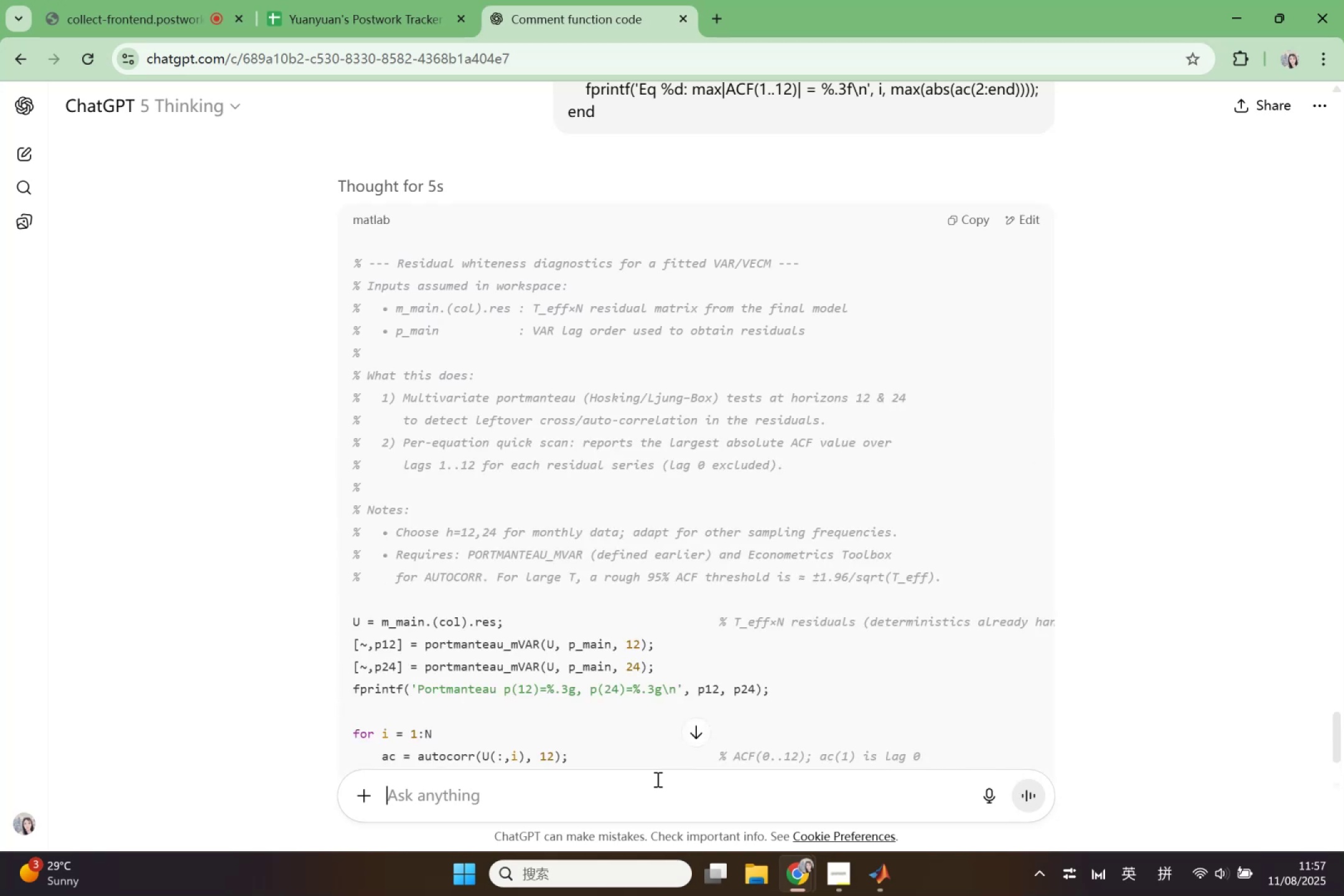 
scroll: coordinate [566, 597], scroll_direction: down, amount: 4.0
 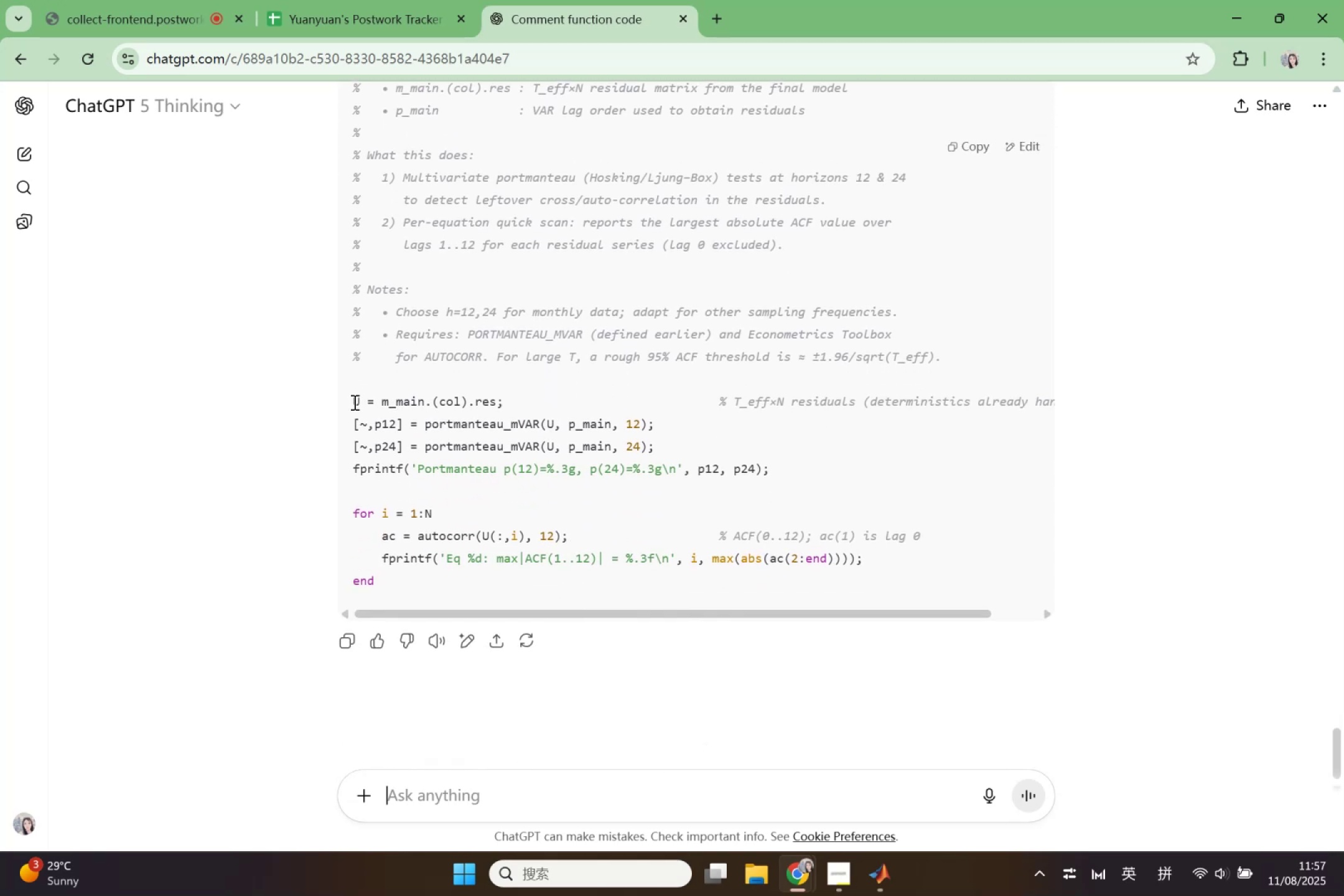 
key(Control+ControlLeft)
 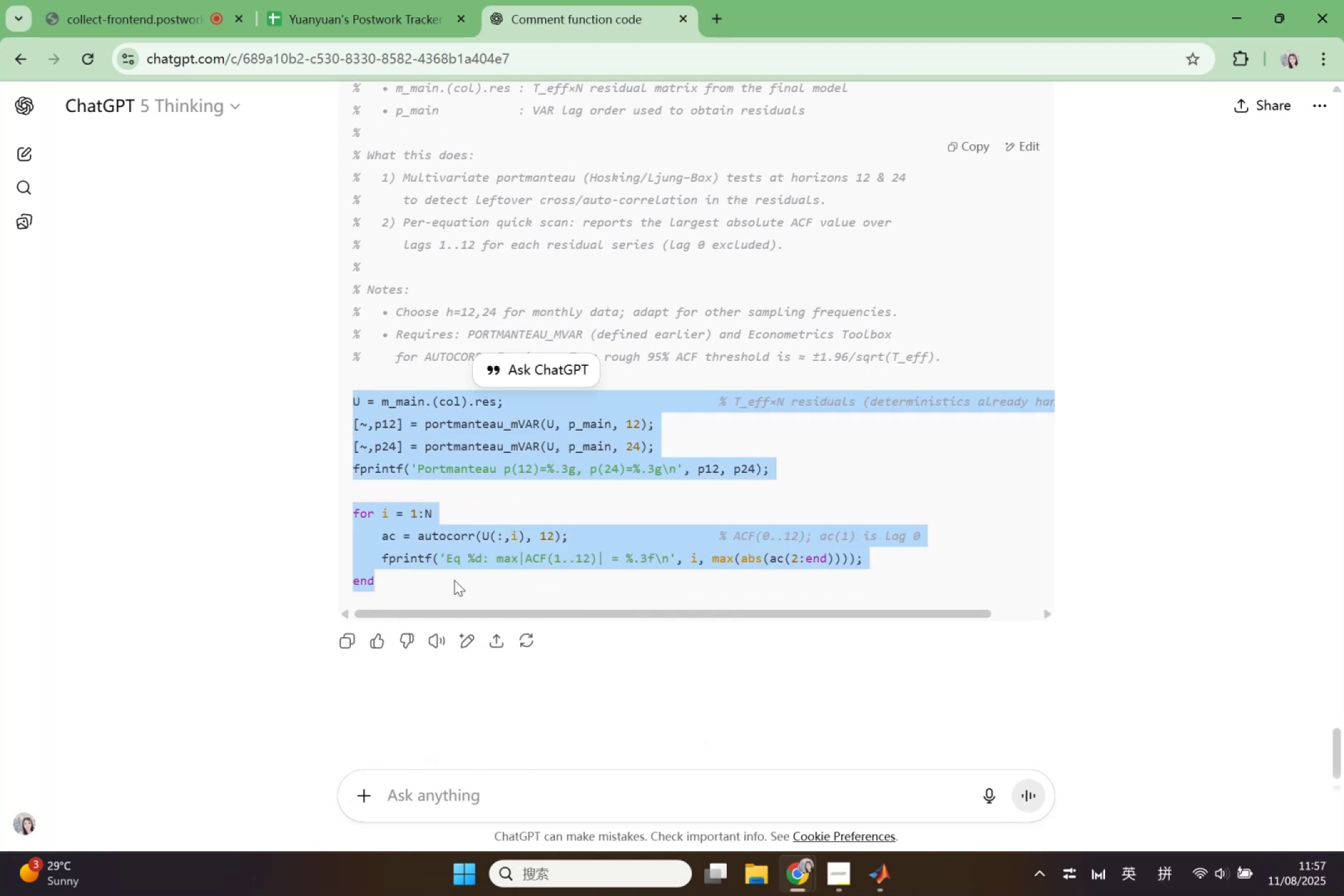 
key(Control+C)
 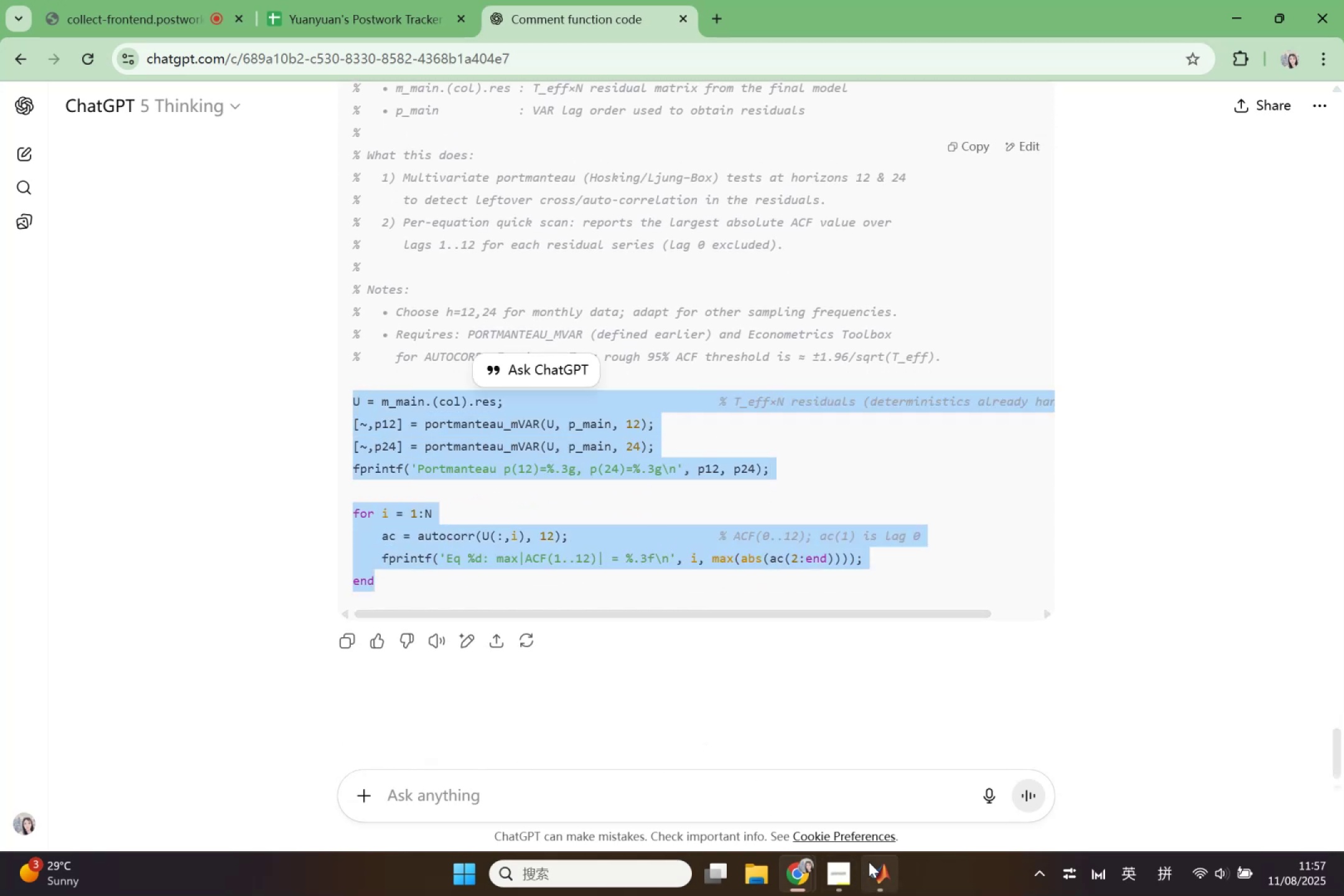 
left_click([870, 864])
 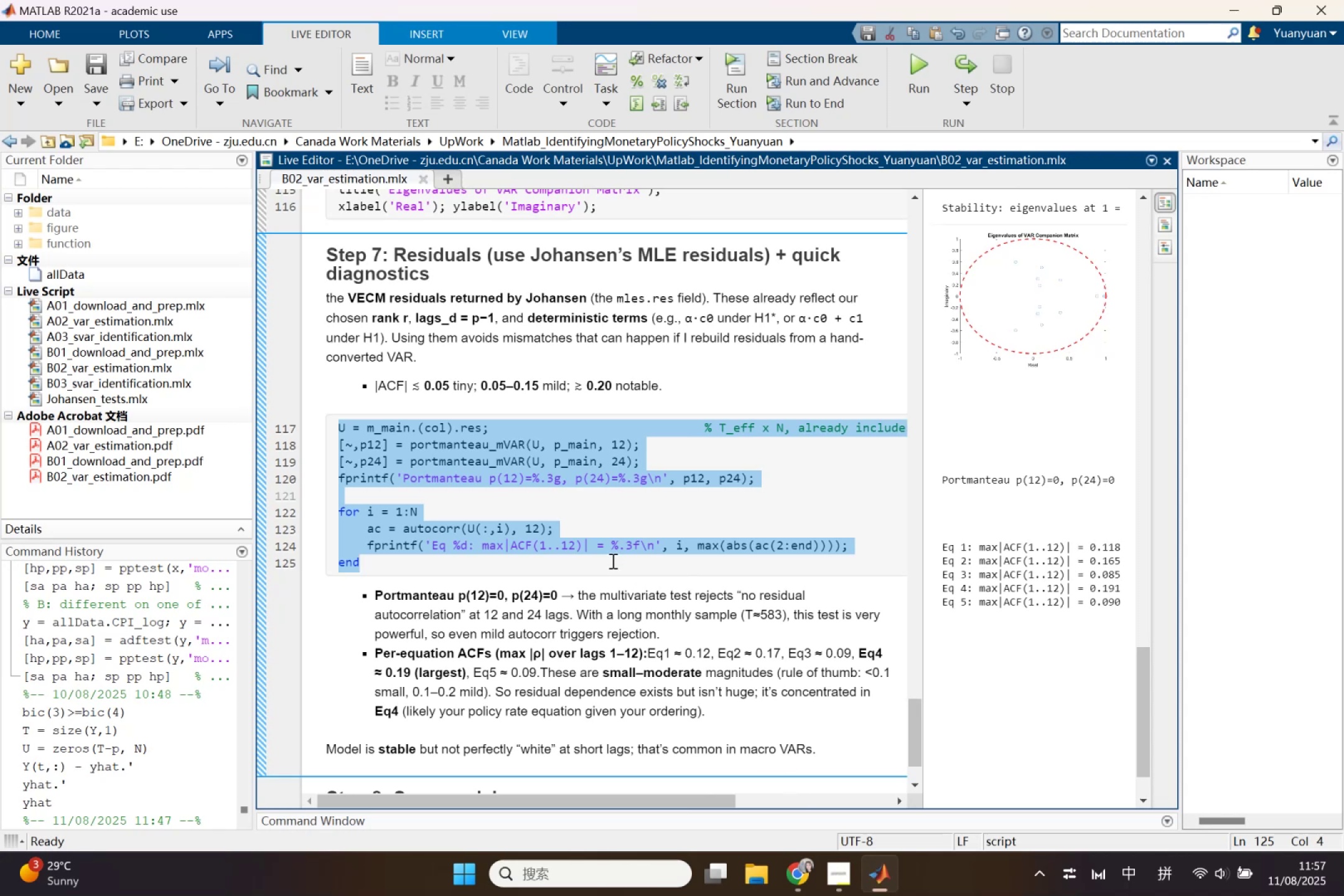 
key(Control+V)
 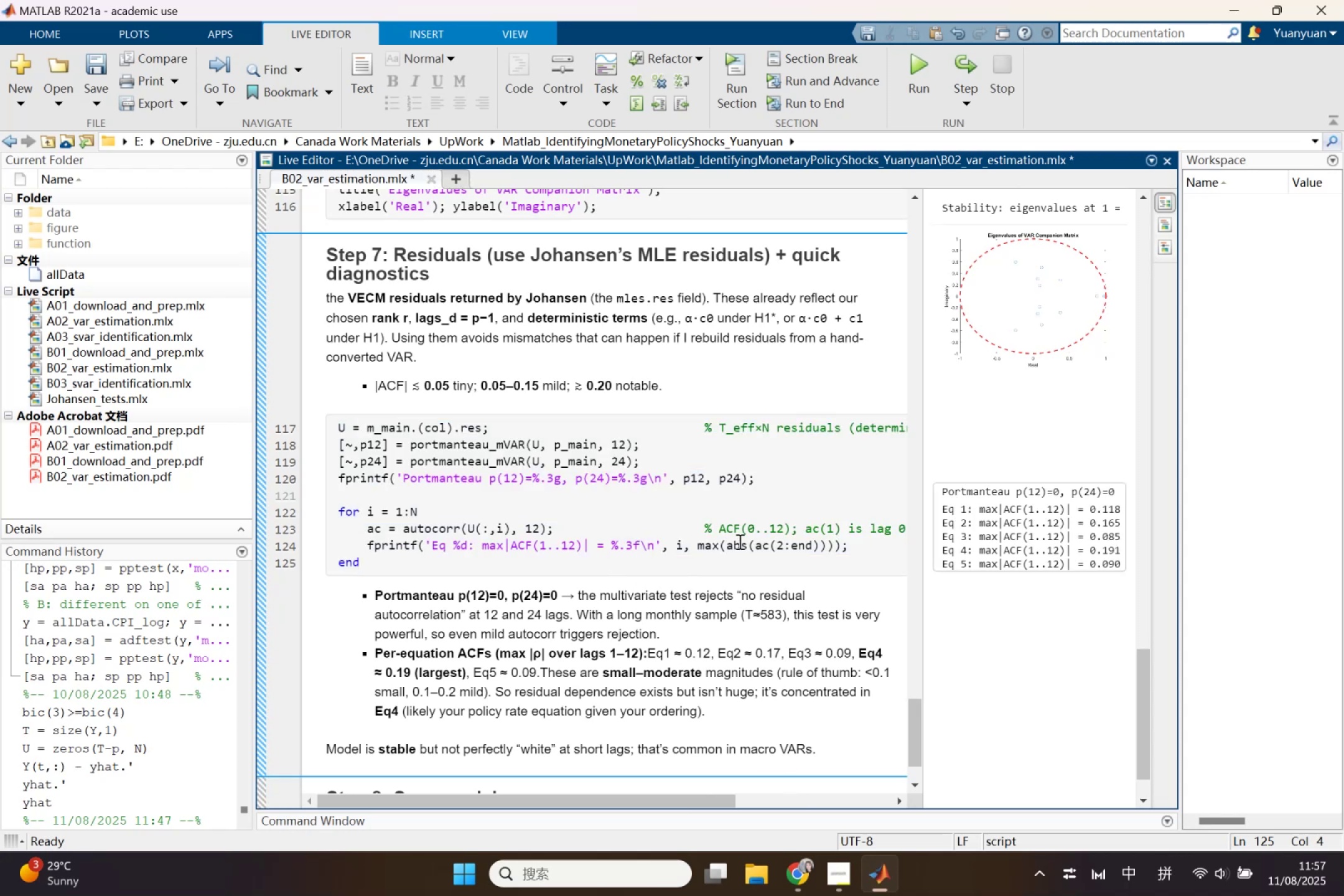 
scroll: coordinate [739, 541], scroll_direction: up, amount: 1.0
 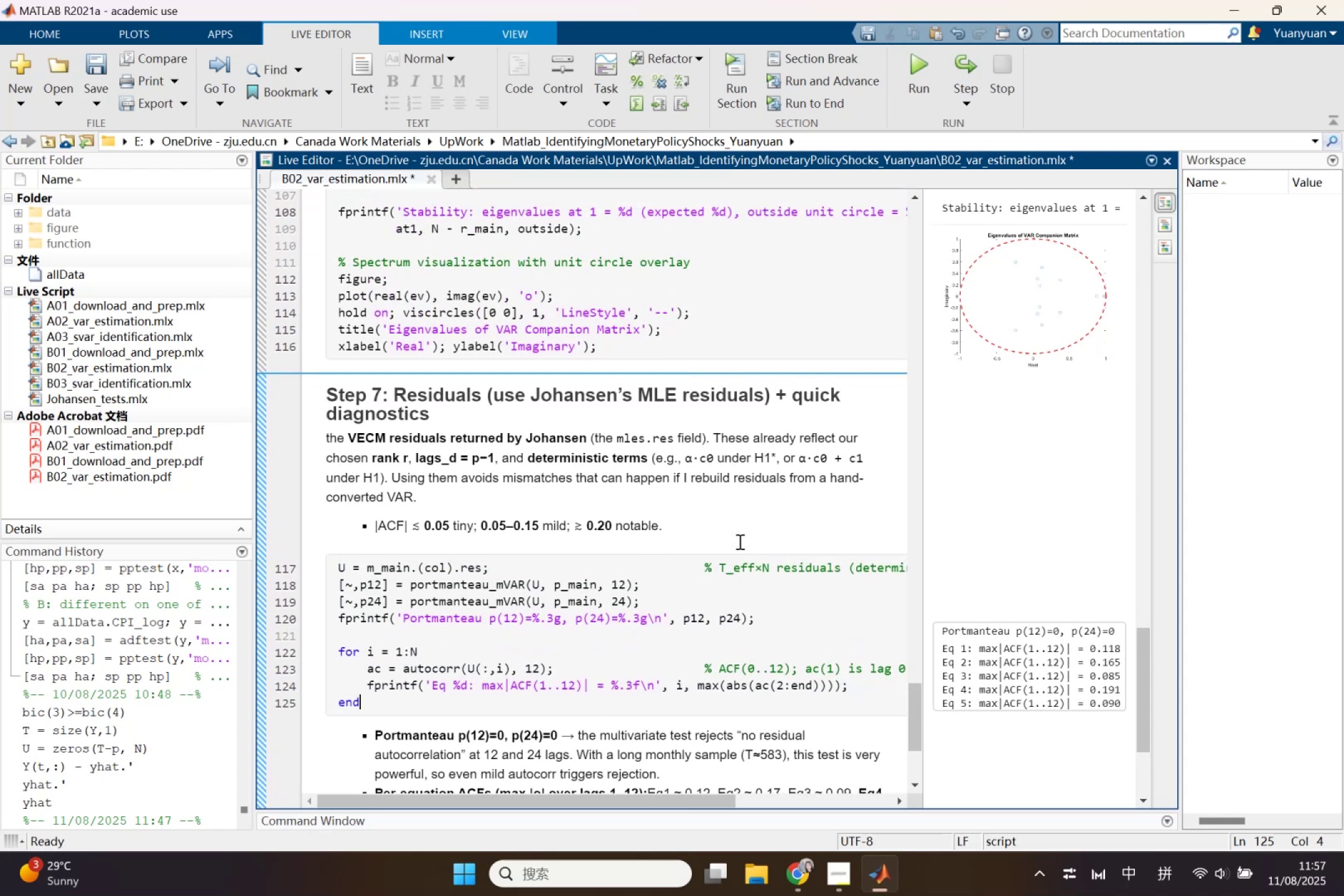 
scroll: coordinate [682, 688], scroll_direction: down, amount: 3.0
 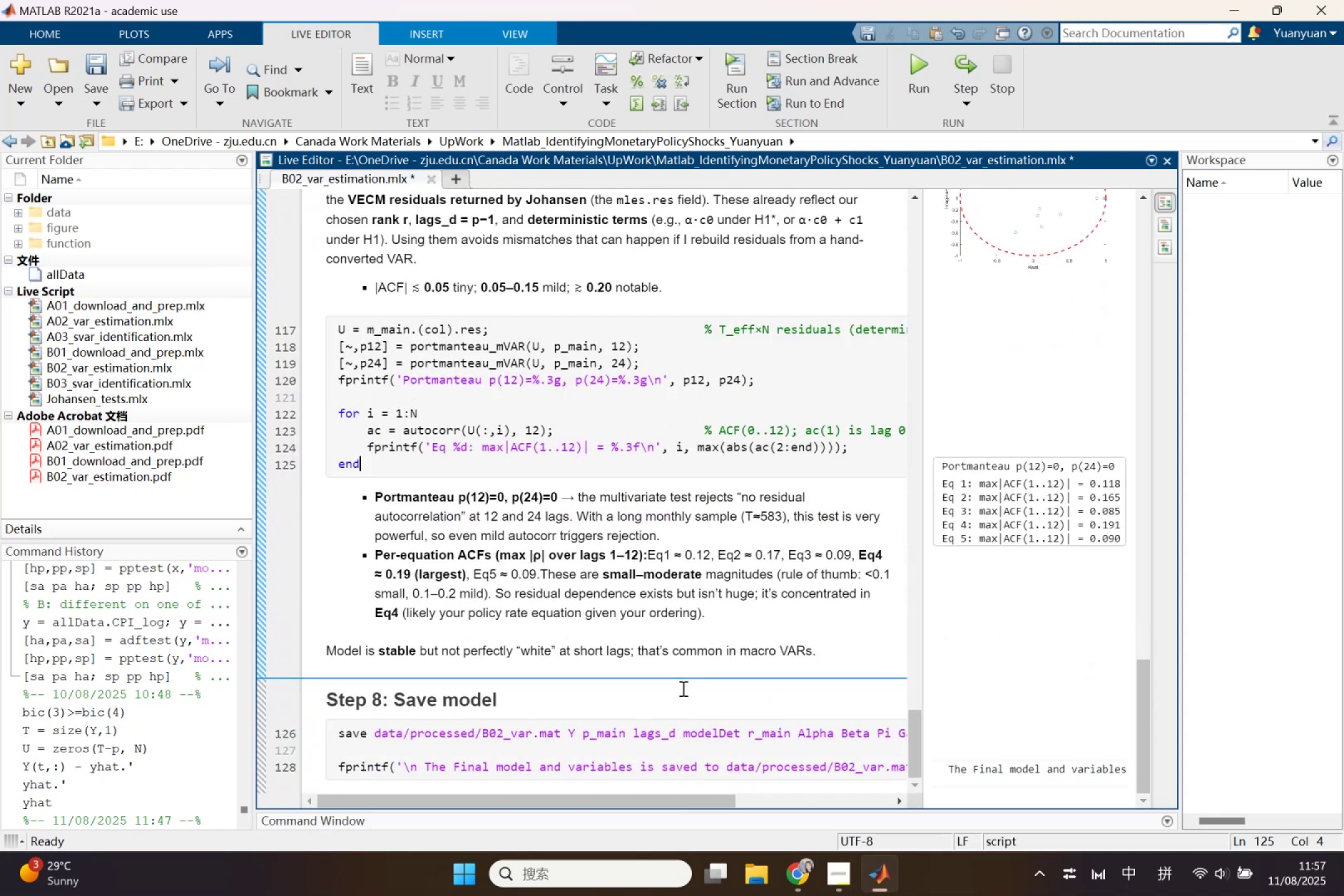 
key(Control+S)
 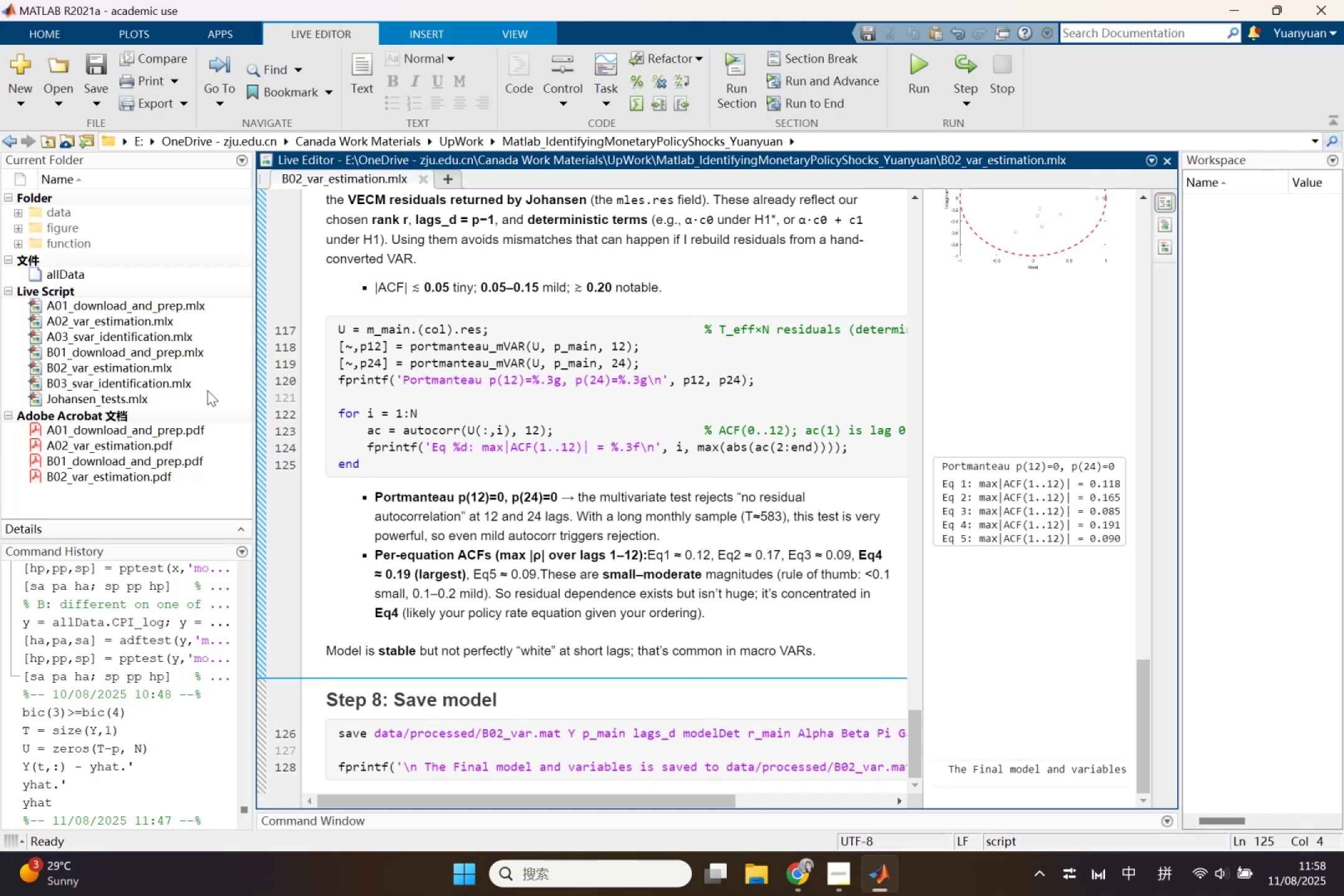 
double_click([161, 386])
 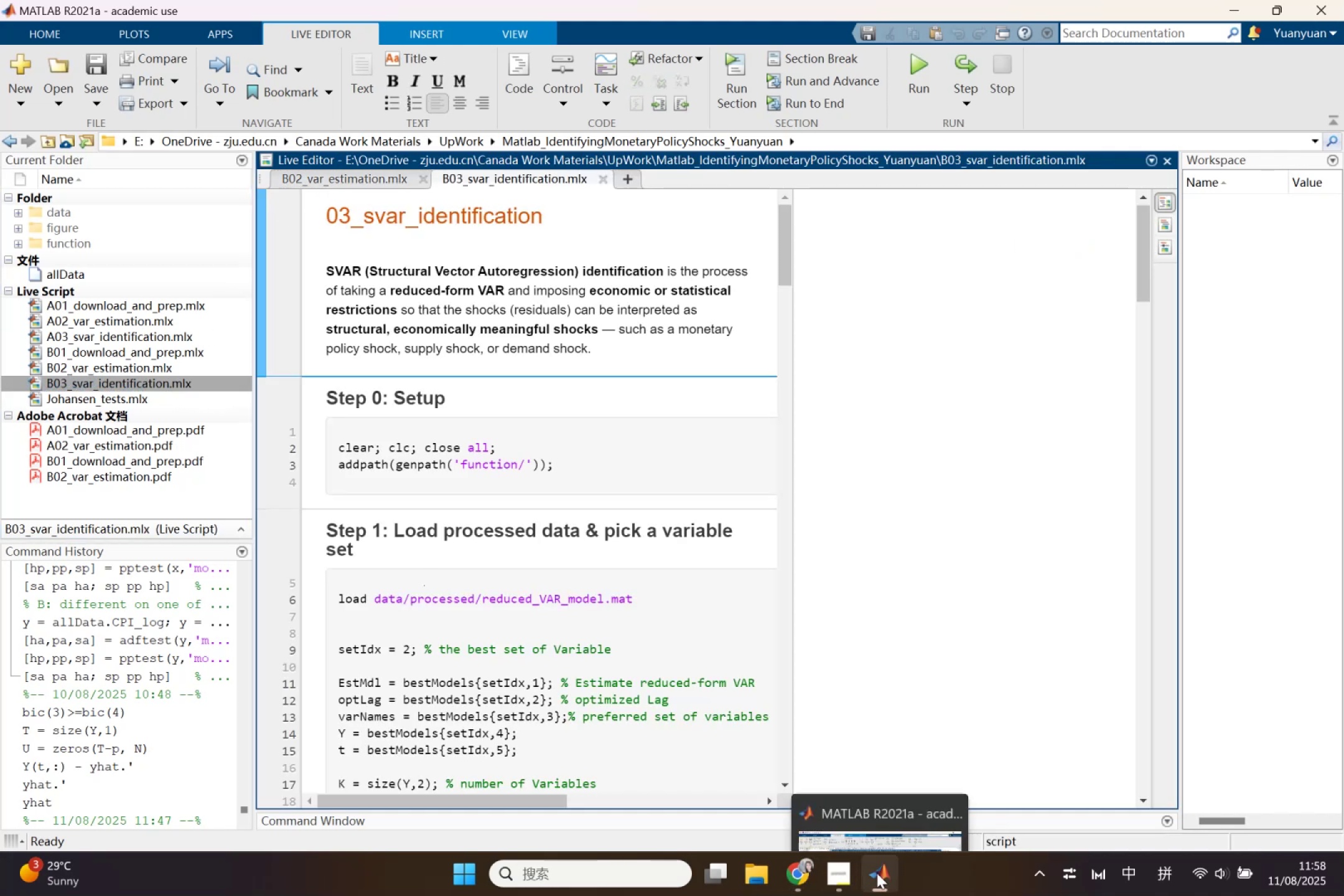 
left_click([785, 872])
 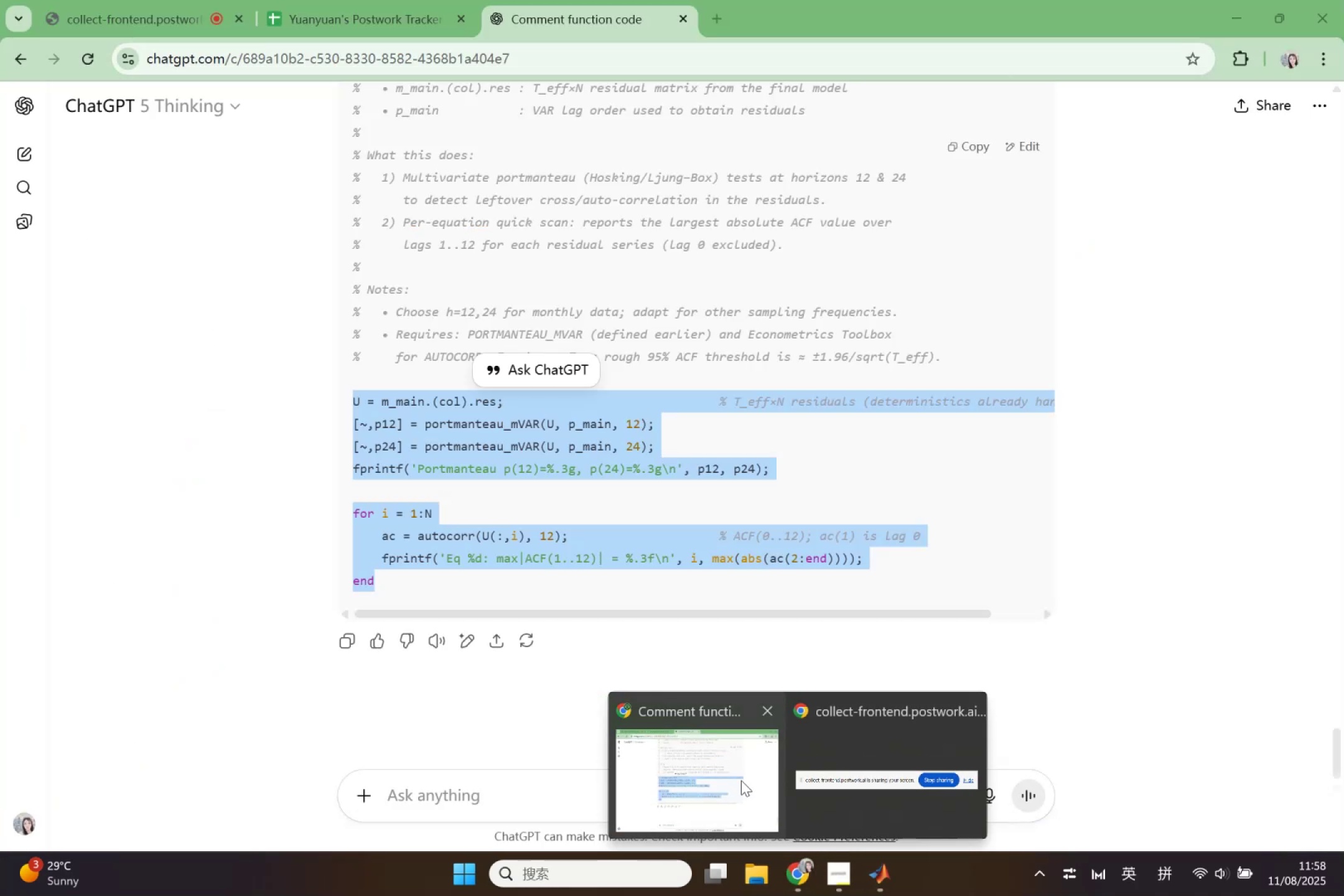 
left_click([741, 780])
 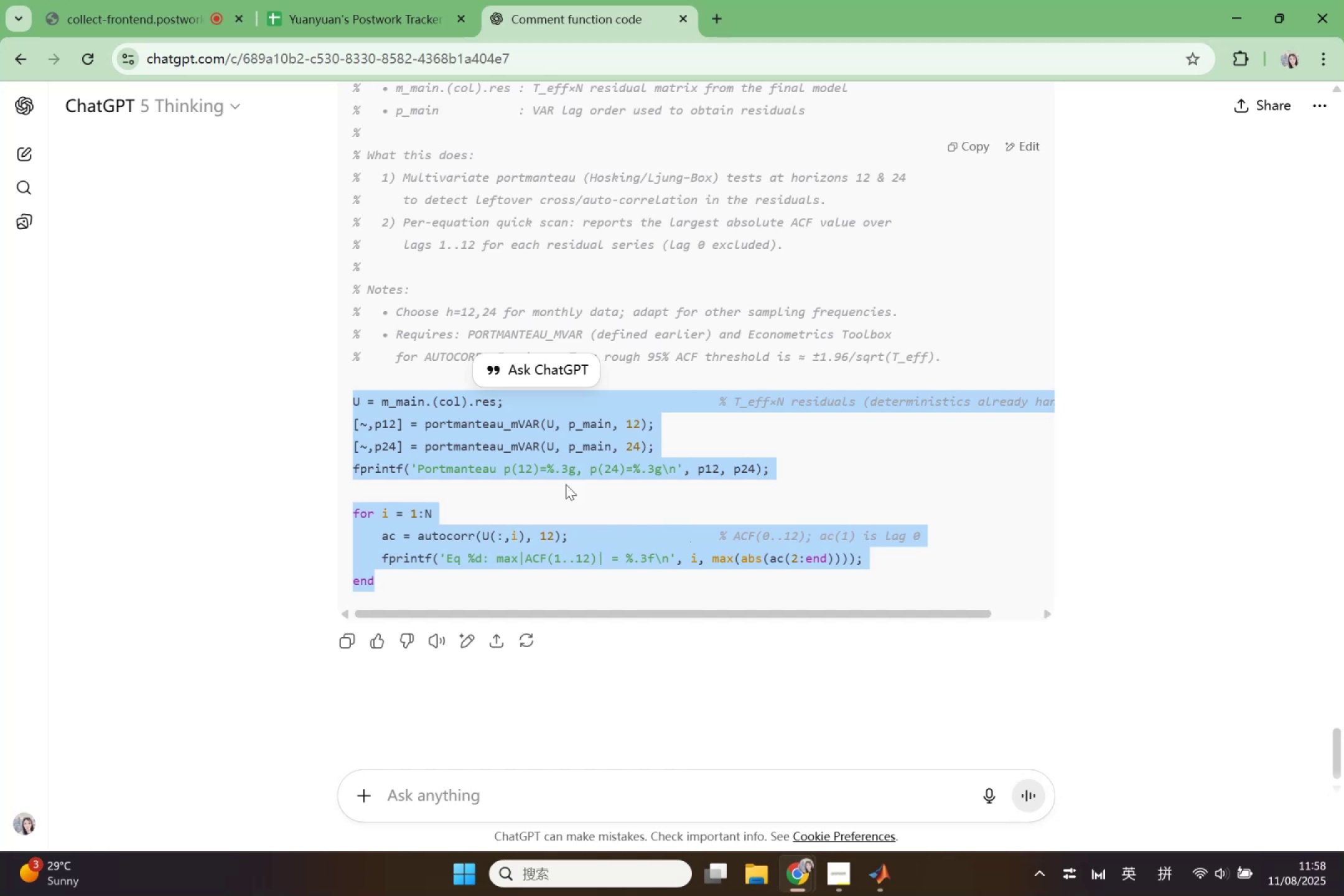 
scroll: coordinate [207, 213], scroll_direction: up, amount: 2.0
 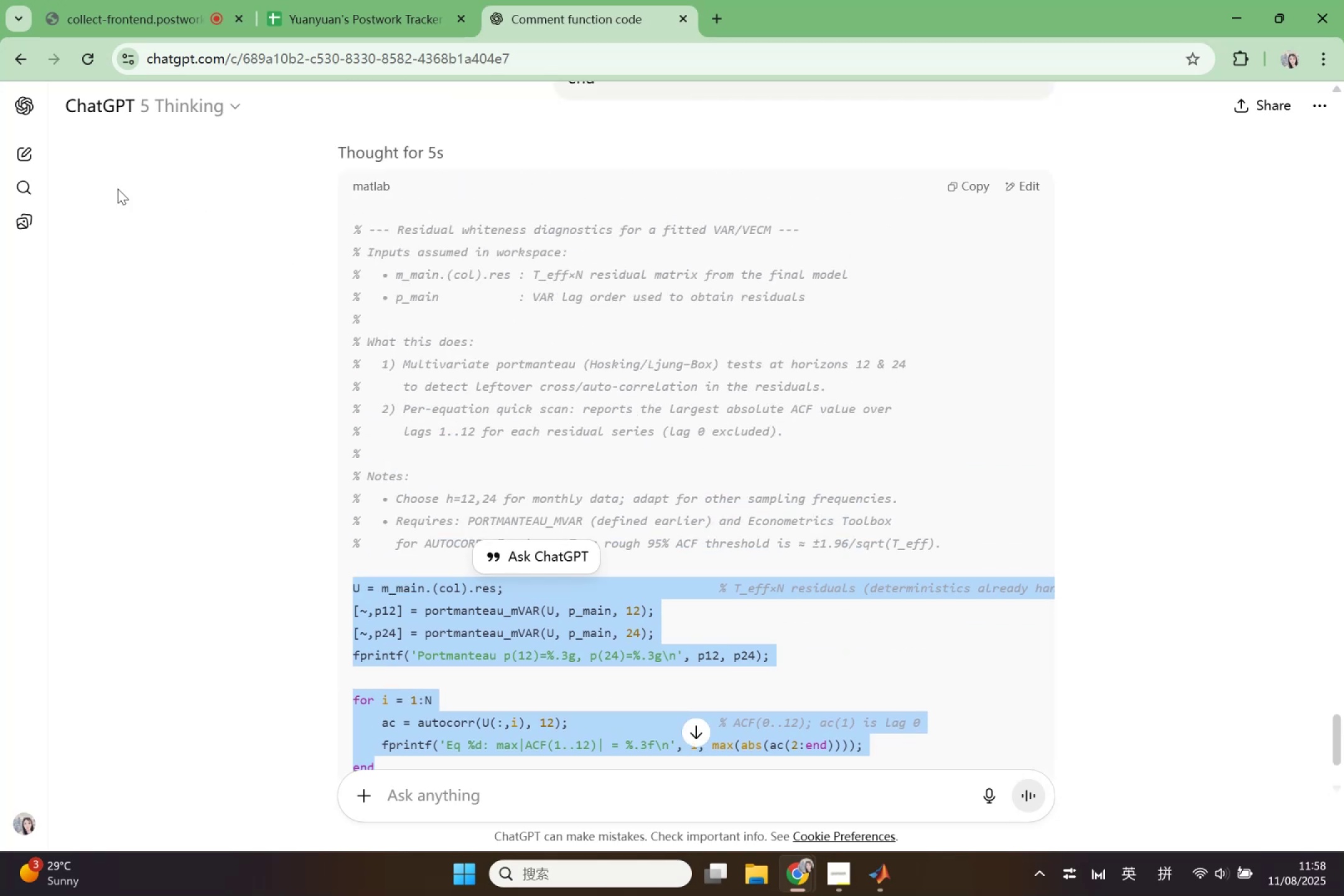 
mouse_move([22, 164])
 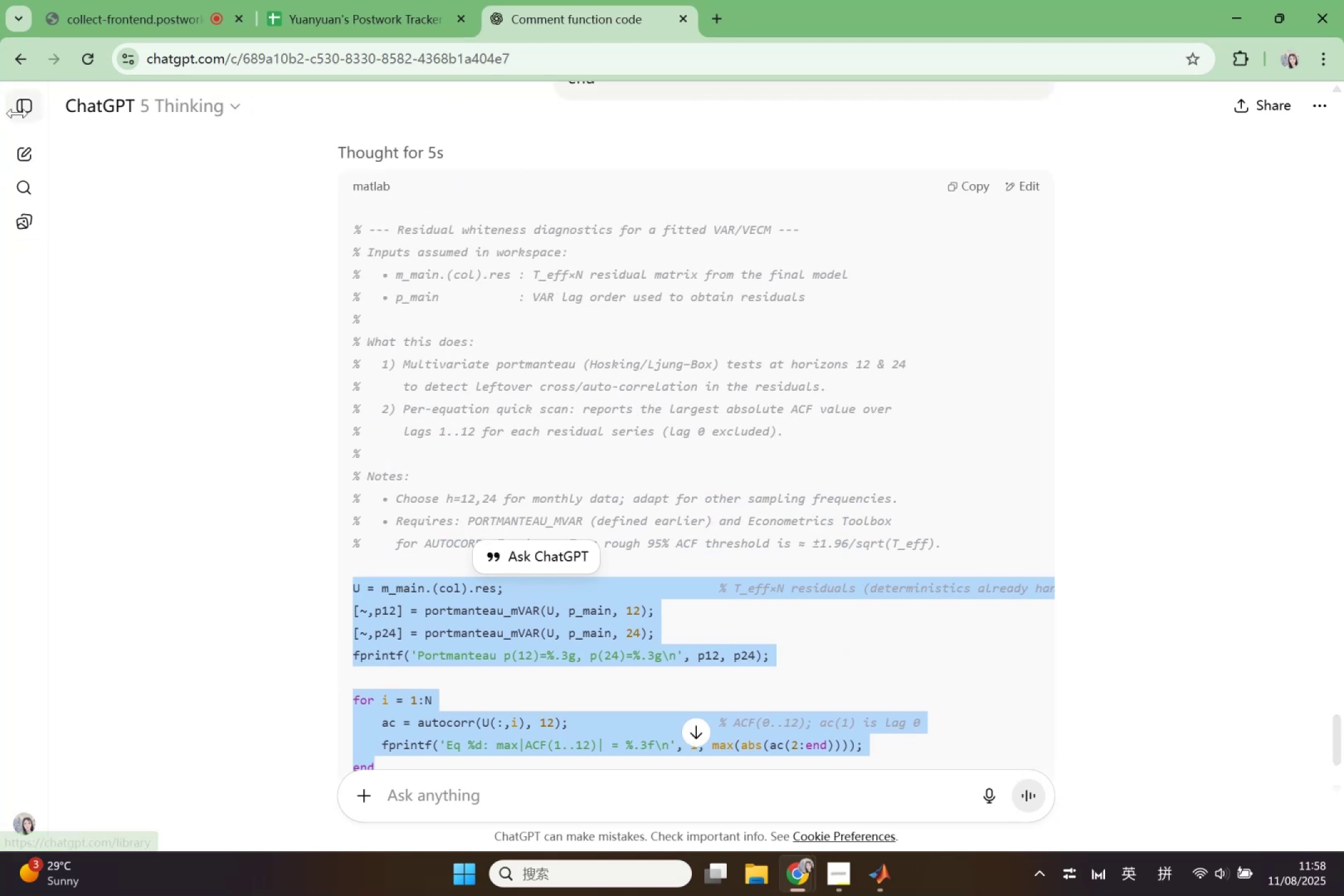 
left_click([17, 113])
 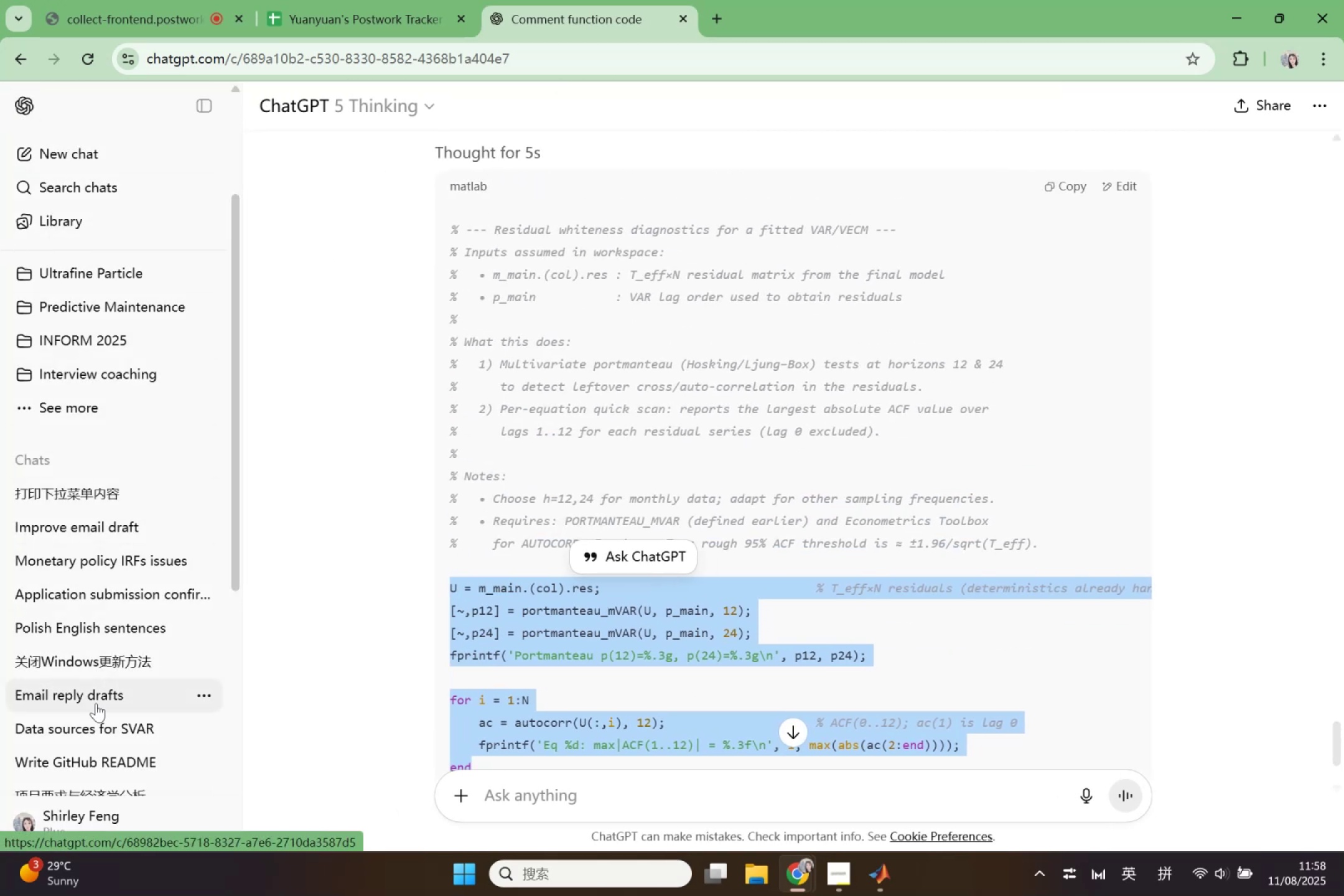 
left_click([98, 728])
 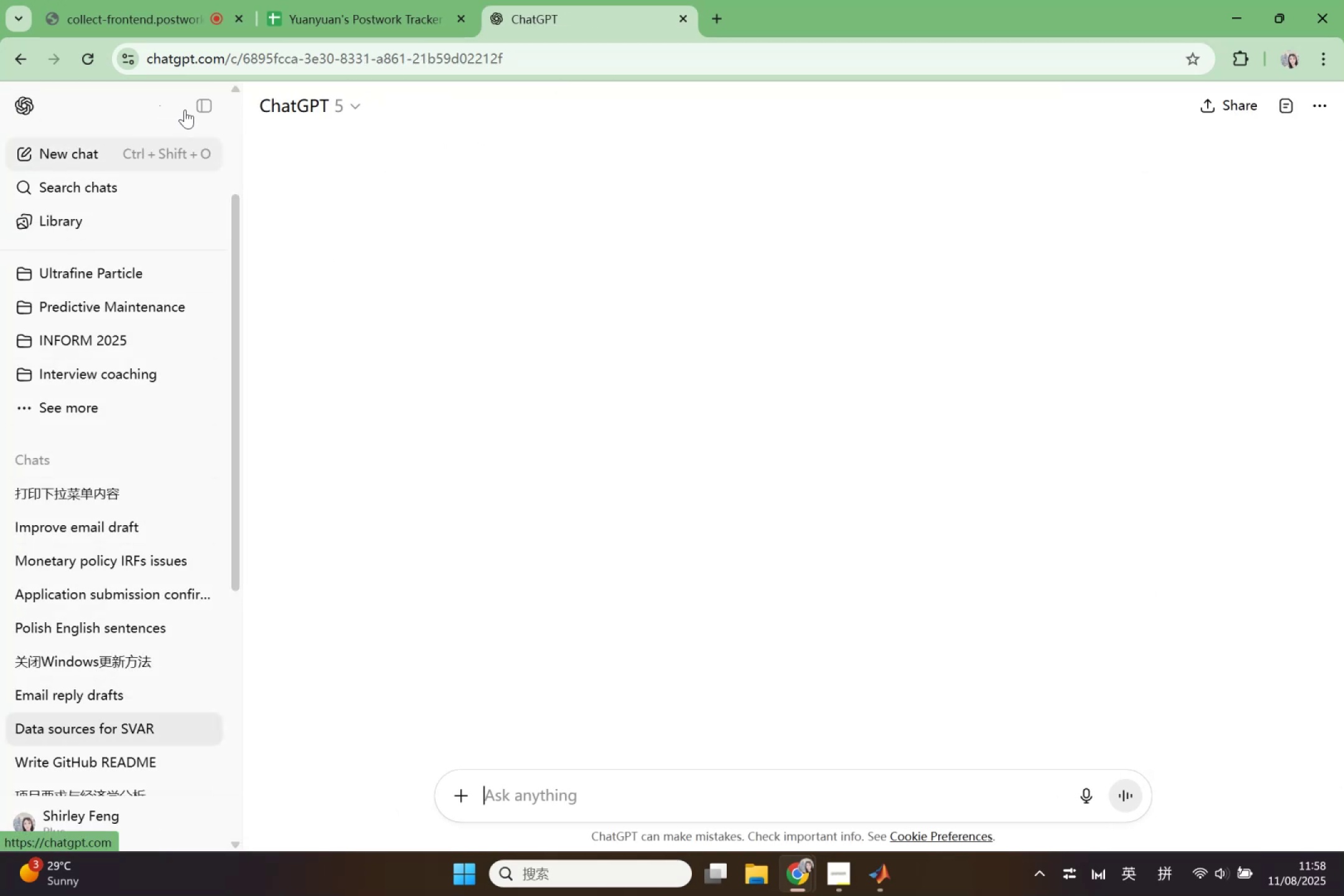 
left_click([197, 110])
 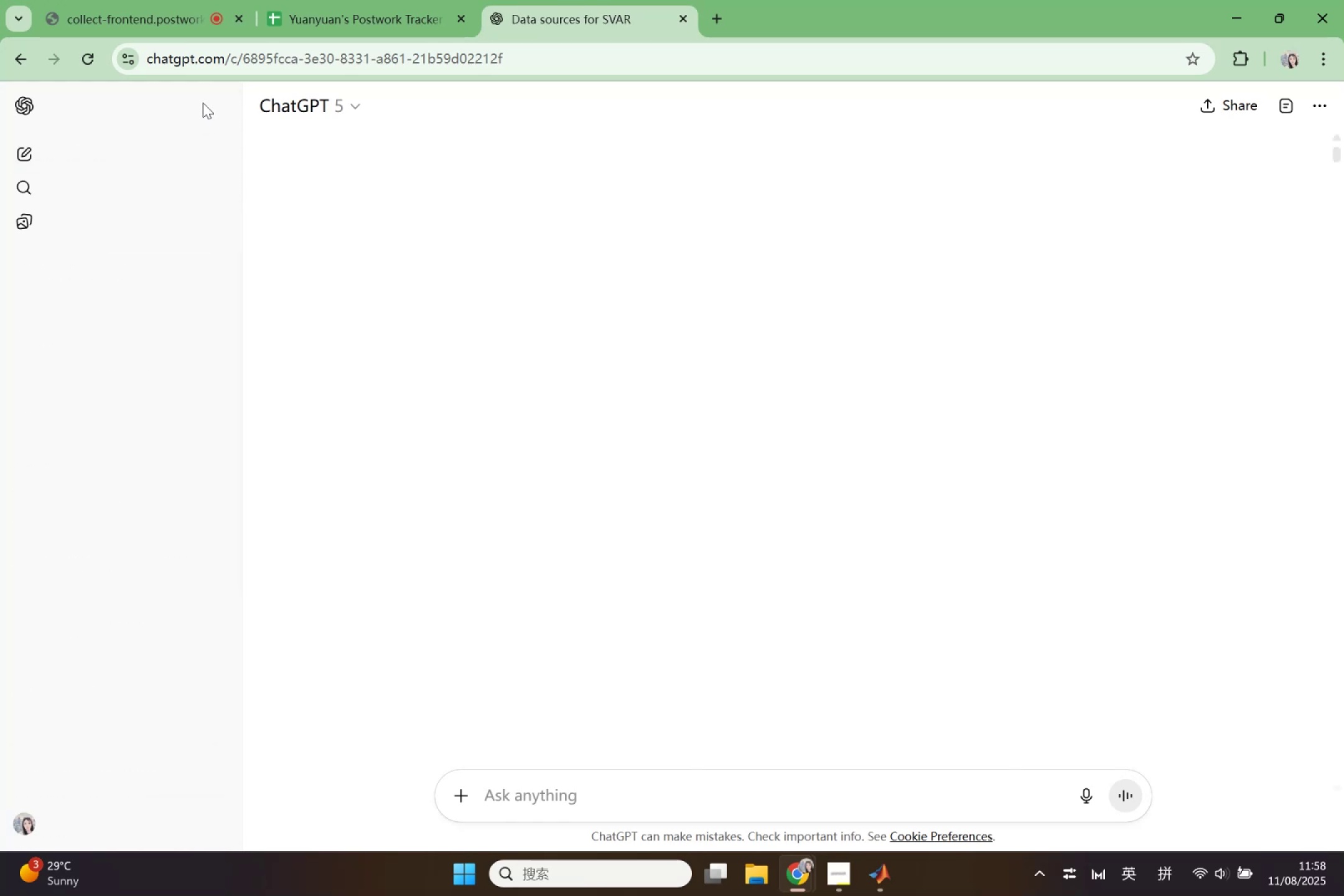 
scroll: coordinate [659, 537], scroll_direction: up, amount: 101.0
 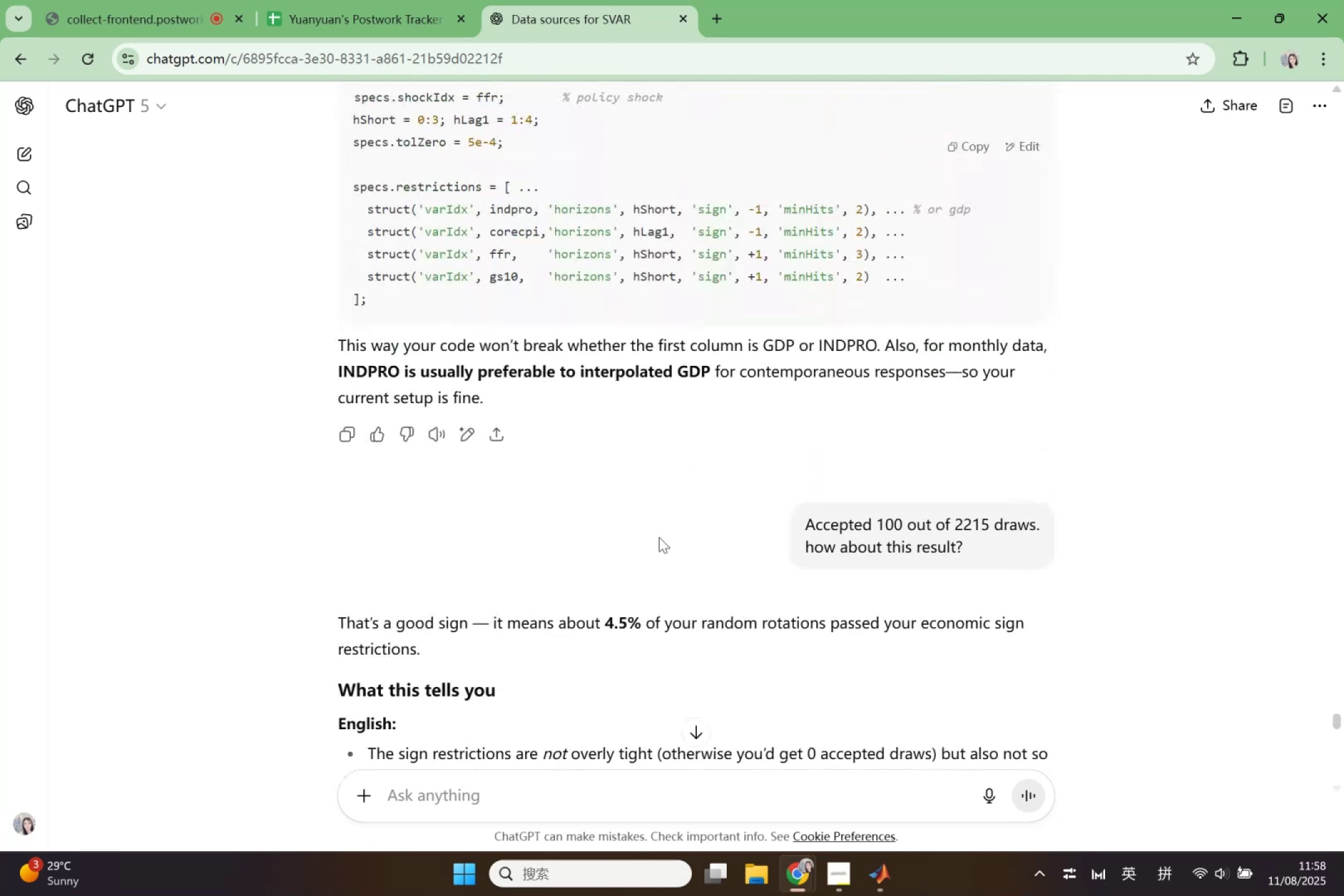 
key(Control+F)
 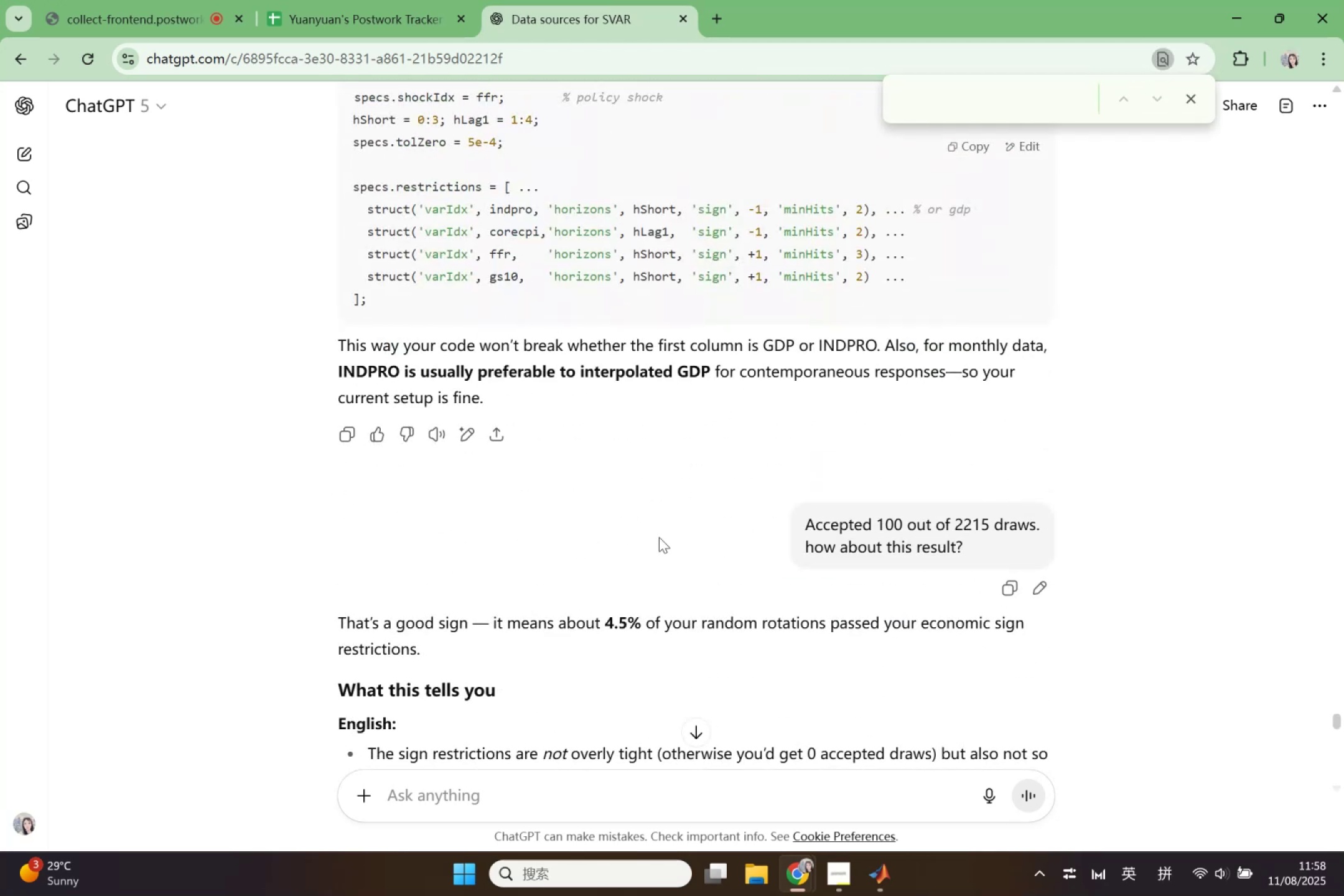 
type(03)
 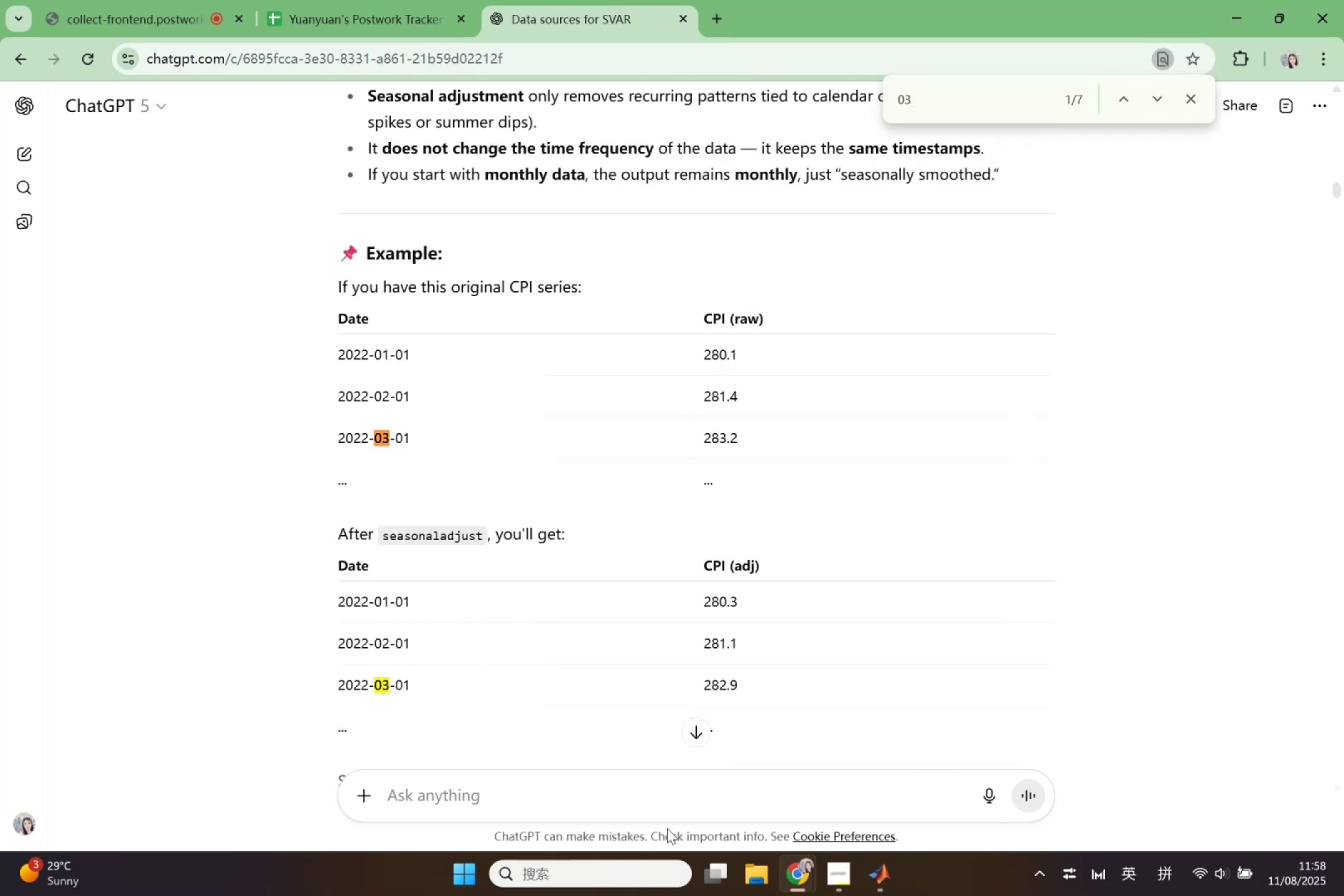 
key(Shift+Minus)
 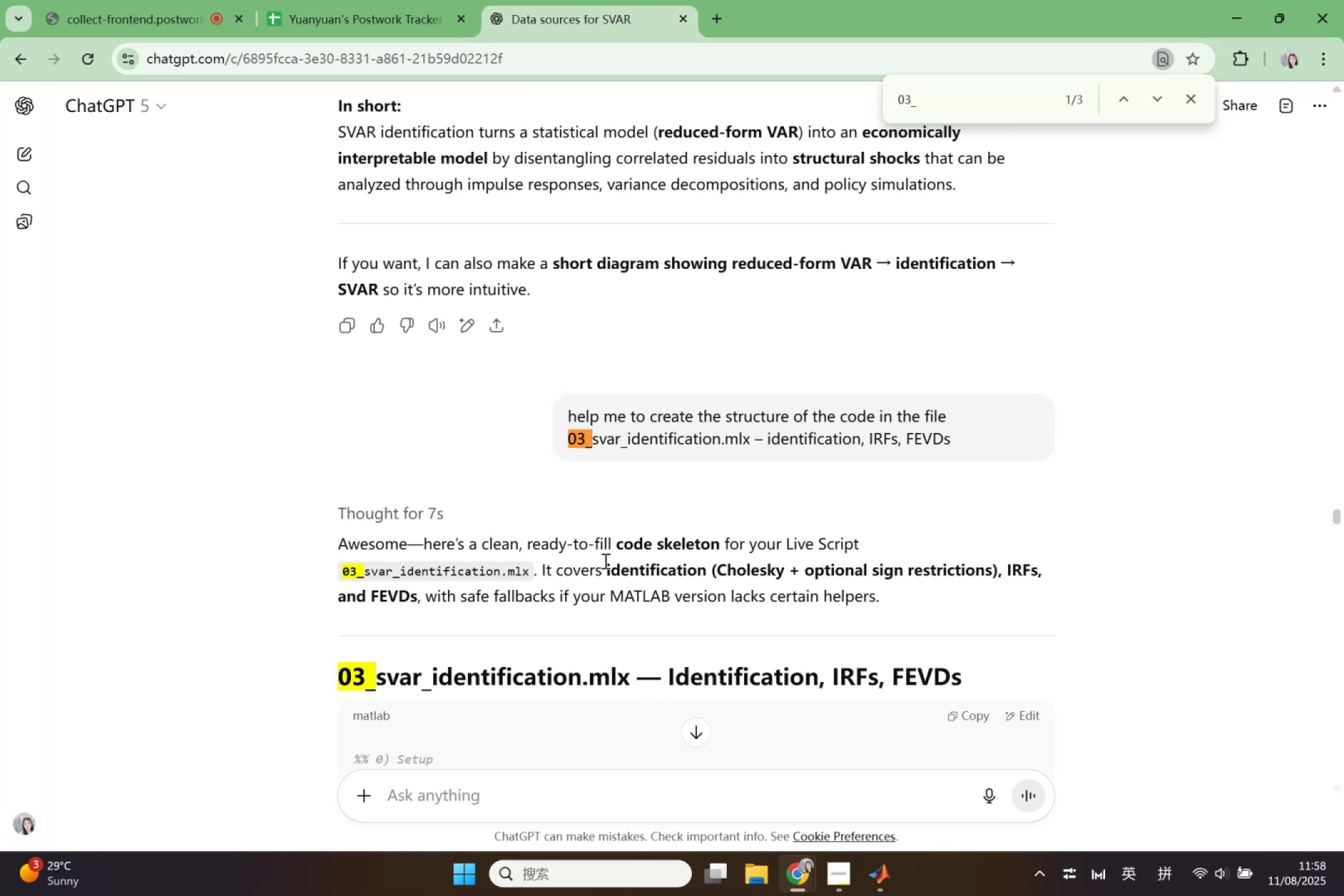 
wait(5.55)
 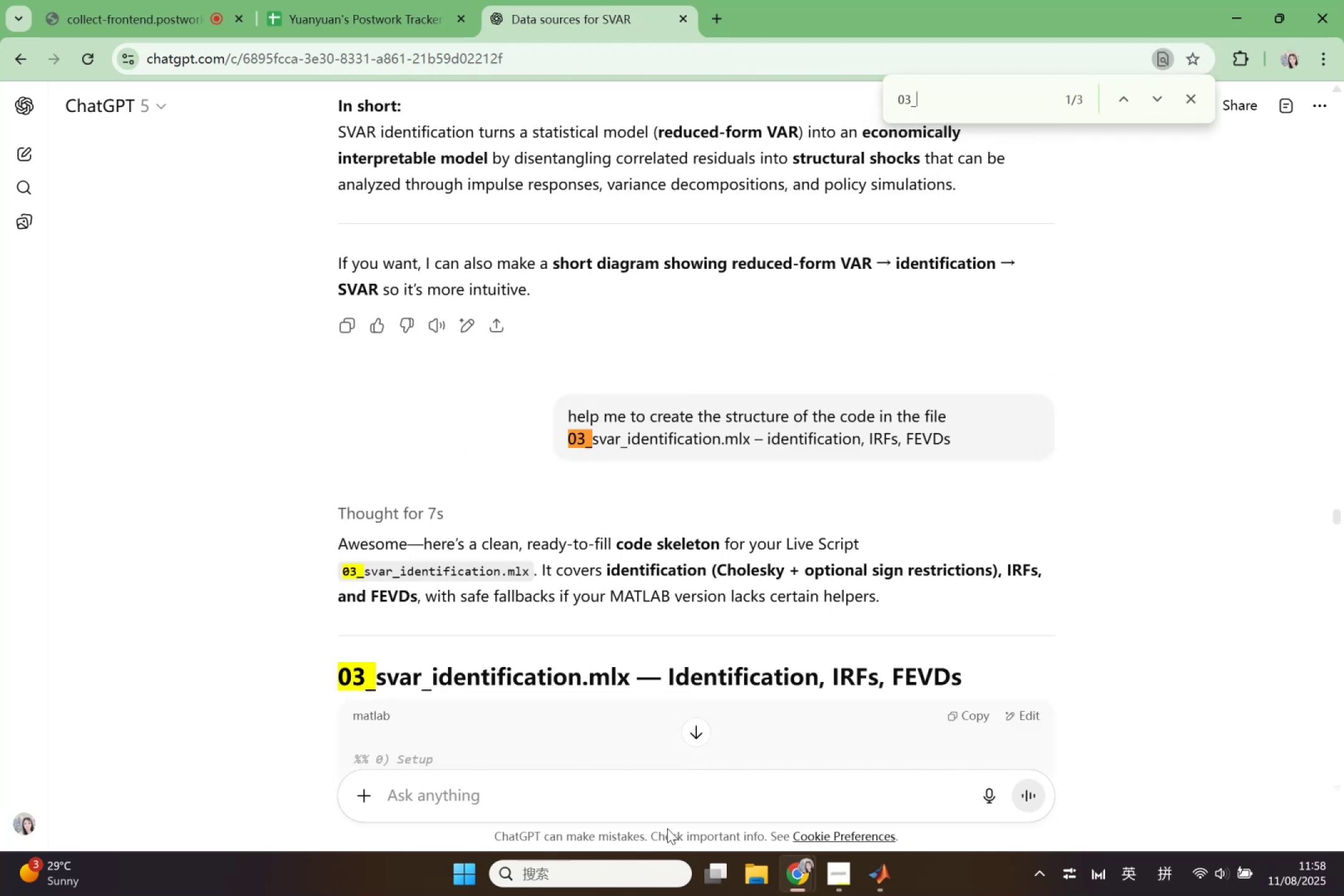 
scroll: coordinate [604, 561], scroll_direction: down, amount: 1.0
 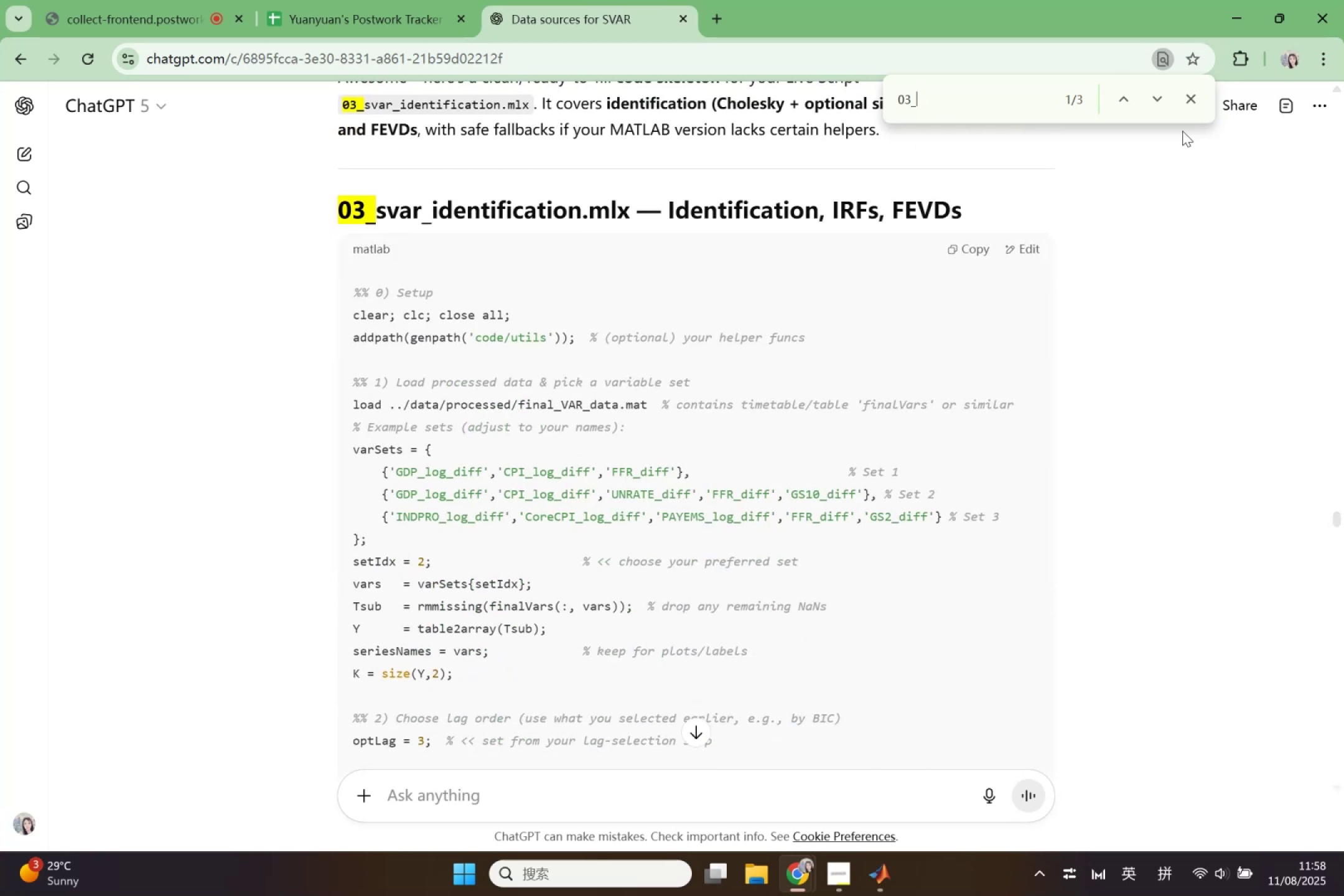 
left_click([1152, 97])
 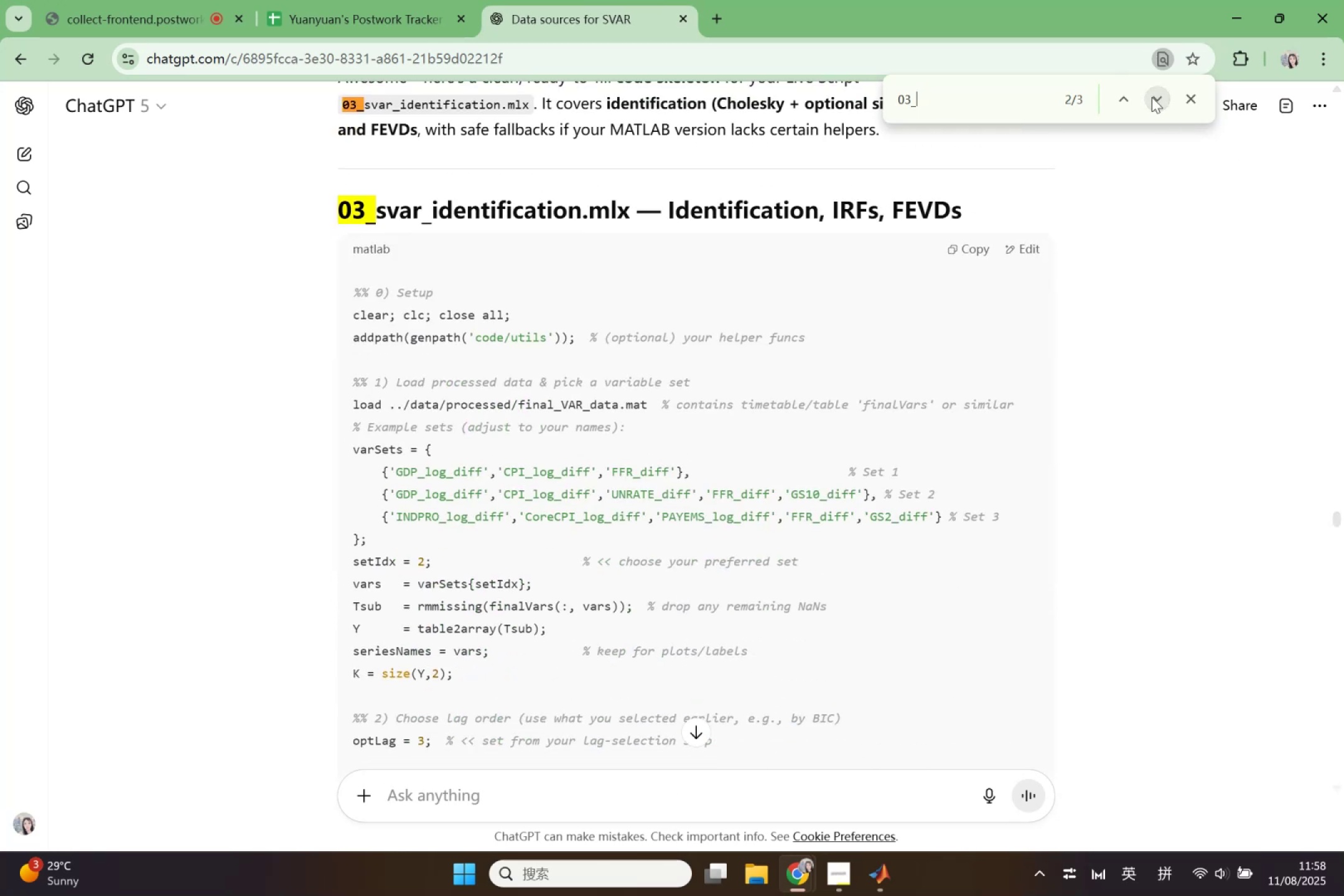 
left_click([1152, 98])
 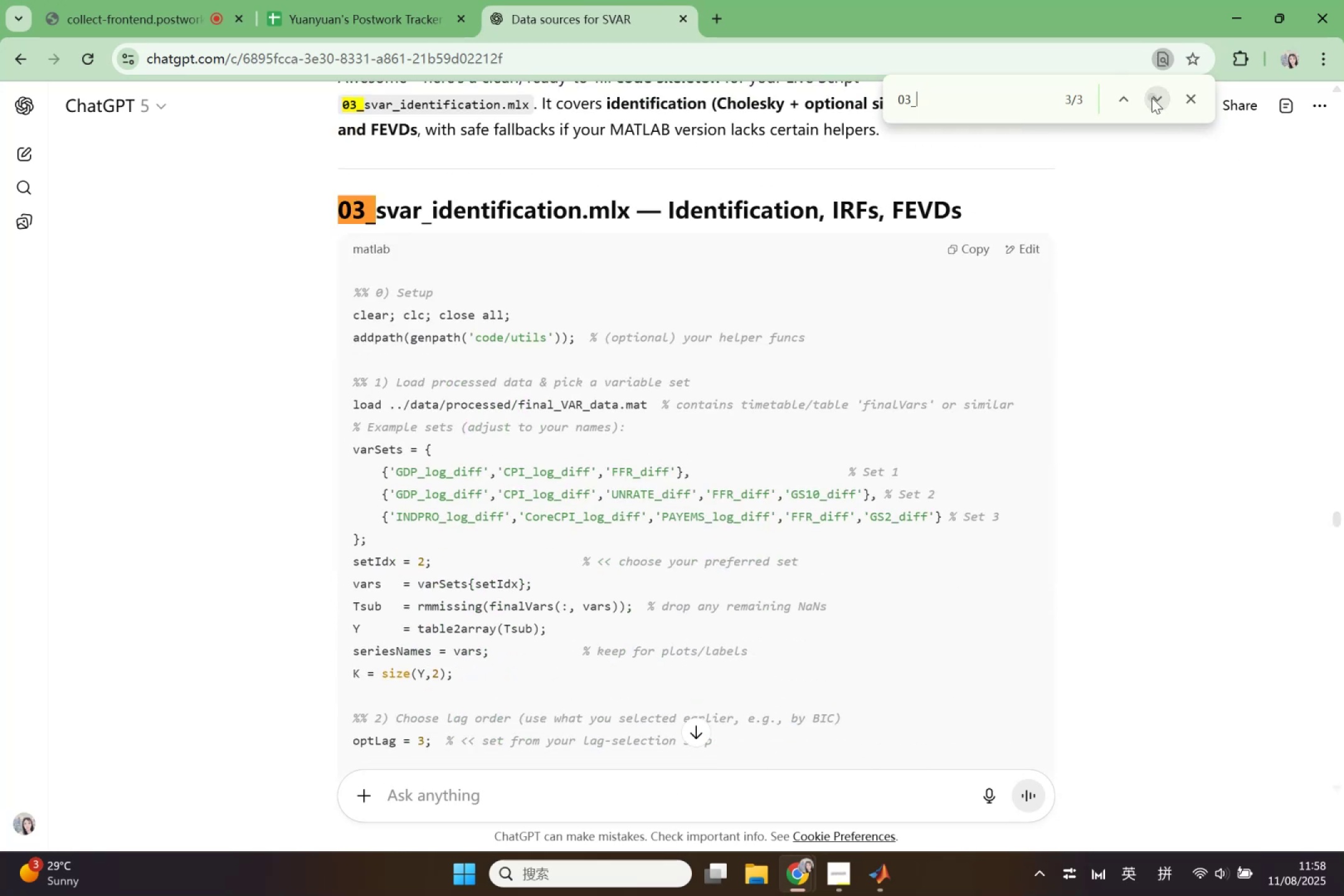 
left_click([1152, 98])
 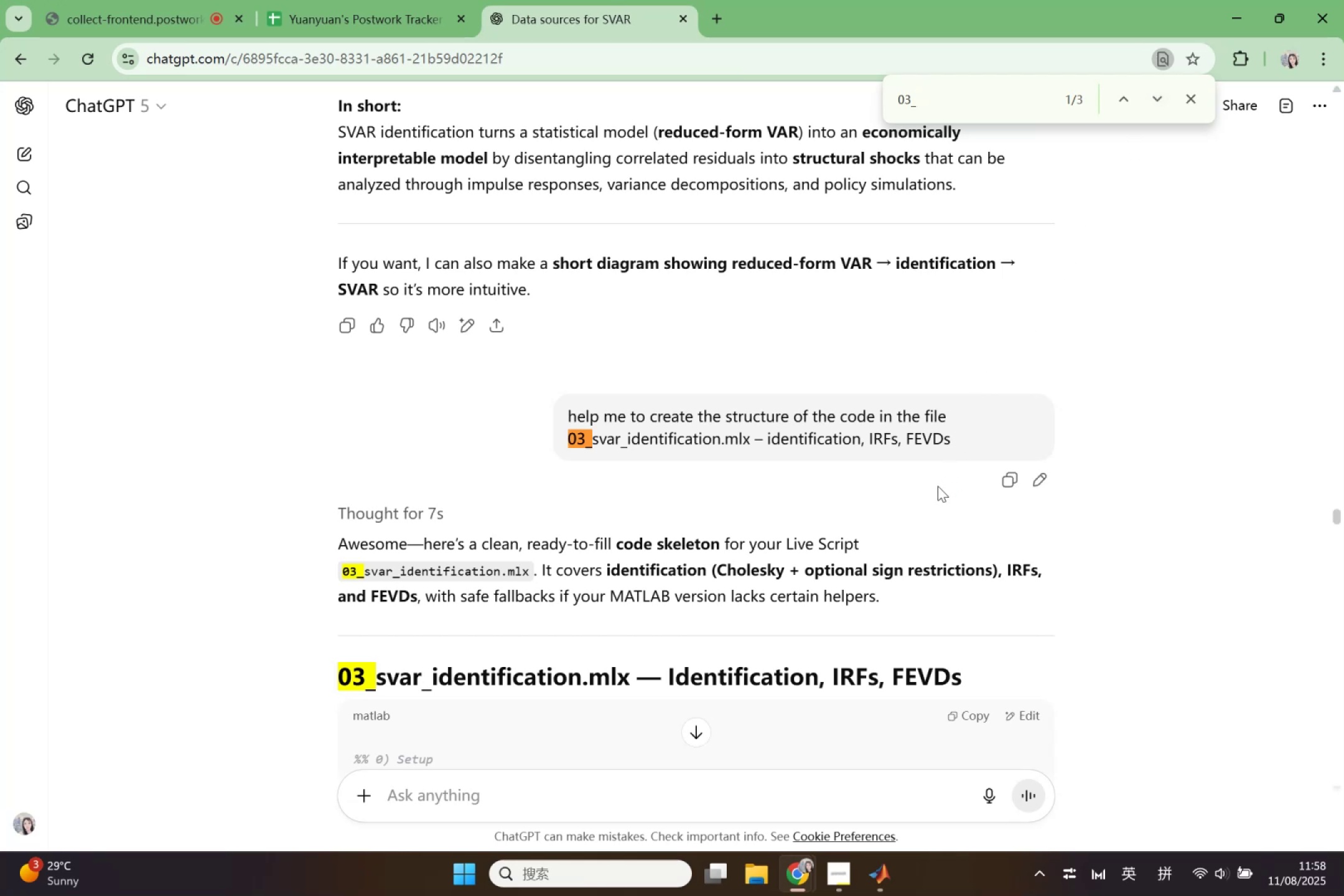 
wait(6.01)
 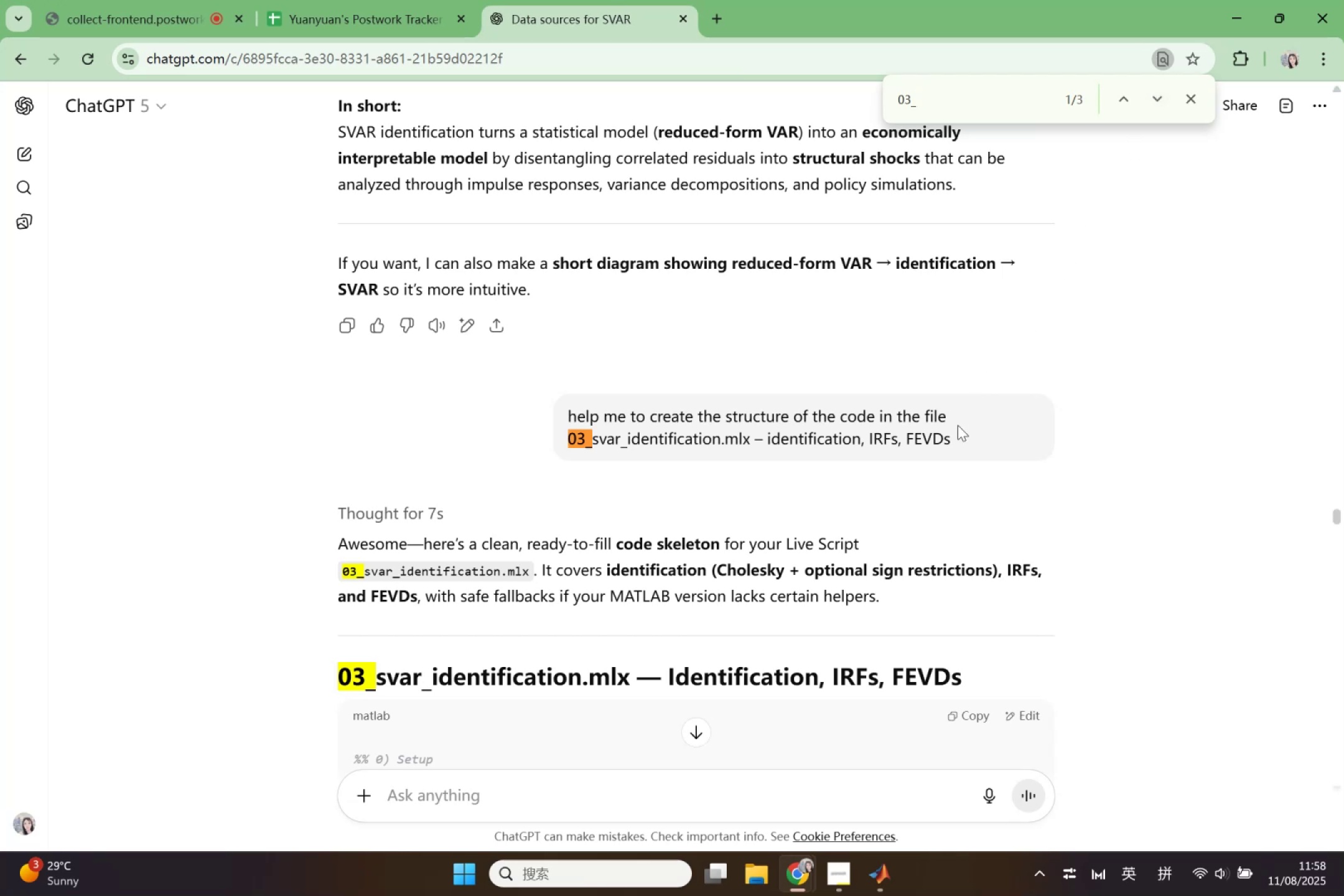 
scroll: coordinate [999, 444], scroll_direction: down, amount: 44.0
 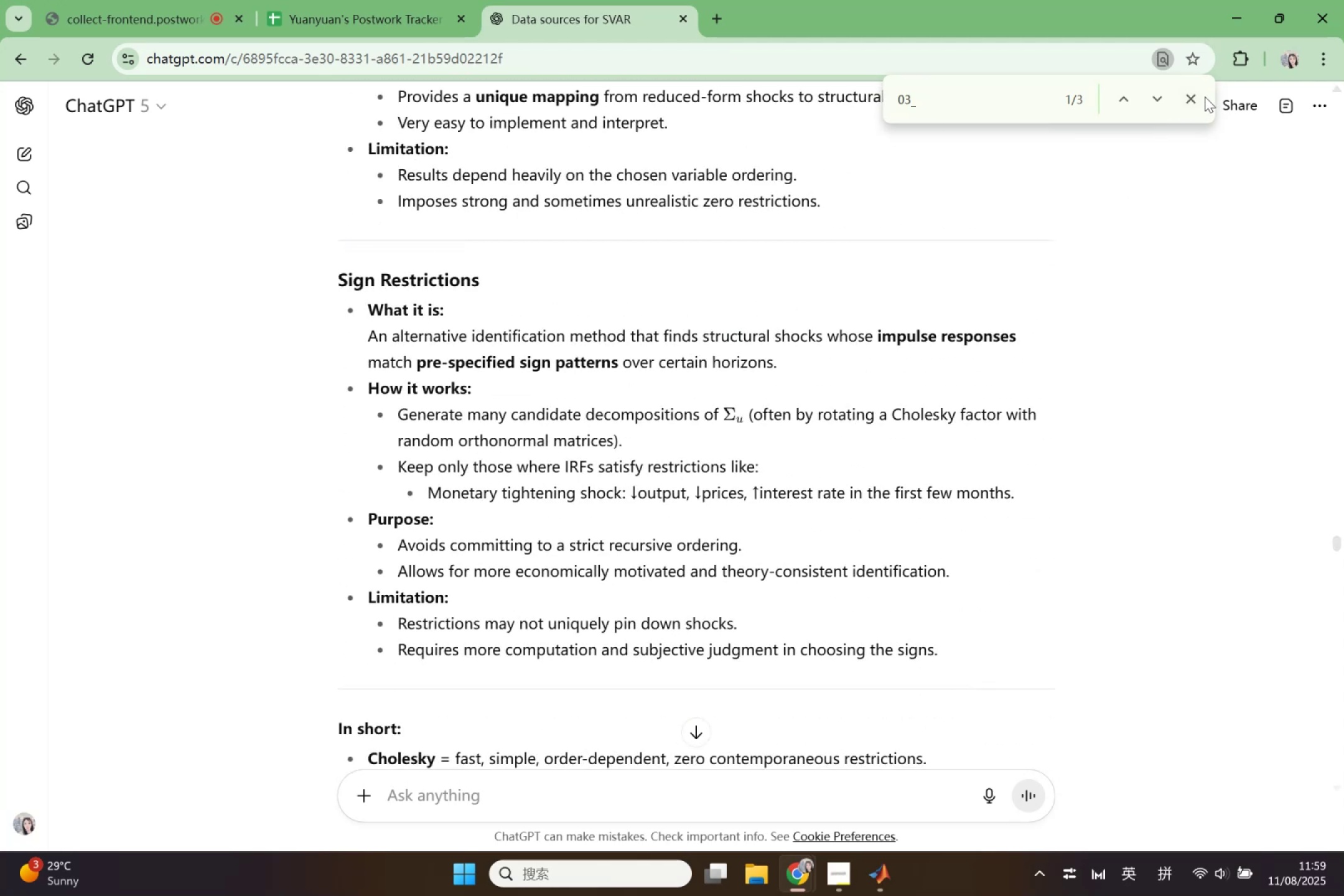 
left_click([1194, 98])
 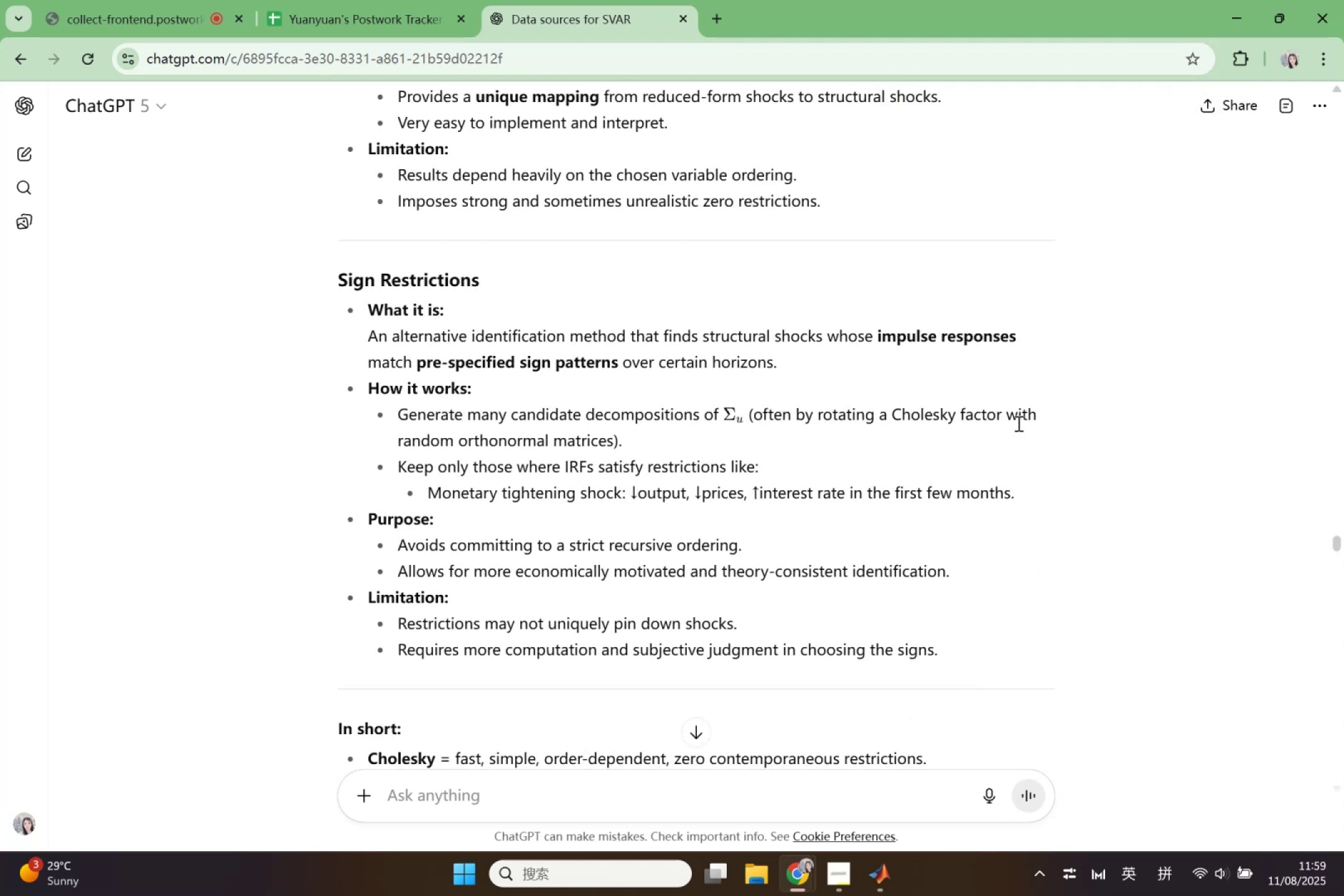 
scroll: coordinate [399, 538], scroll_direction: down, amount: 165.0
 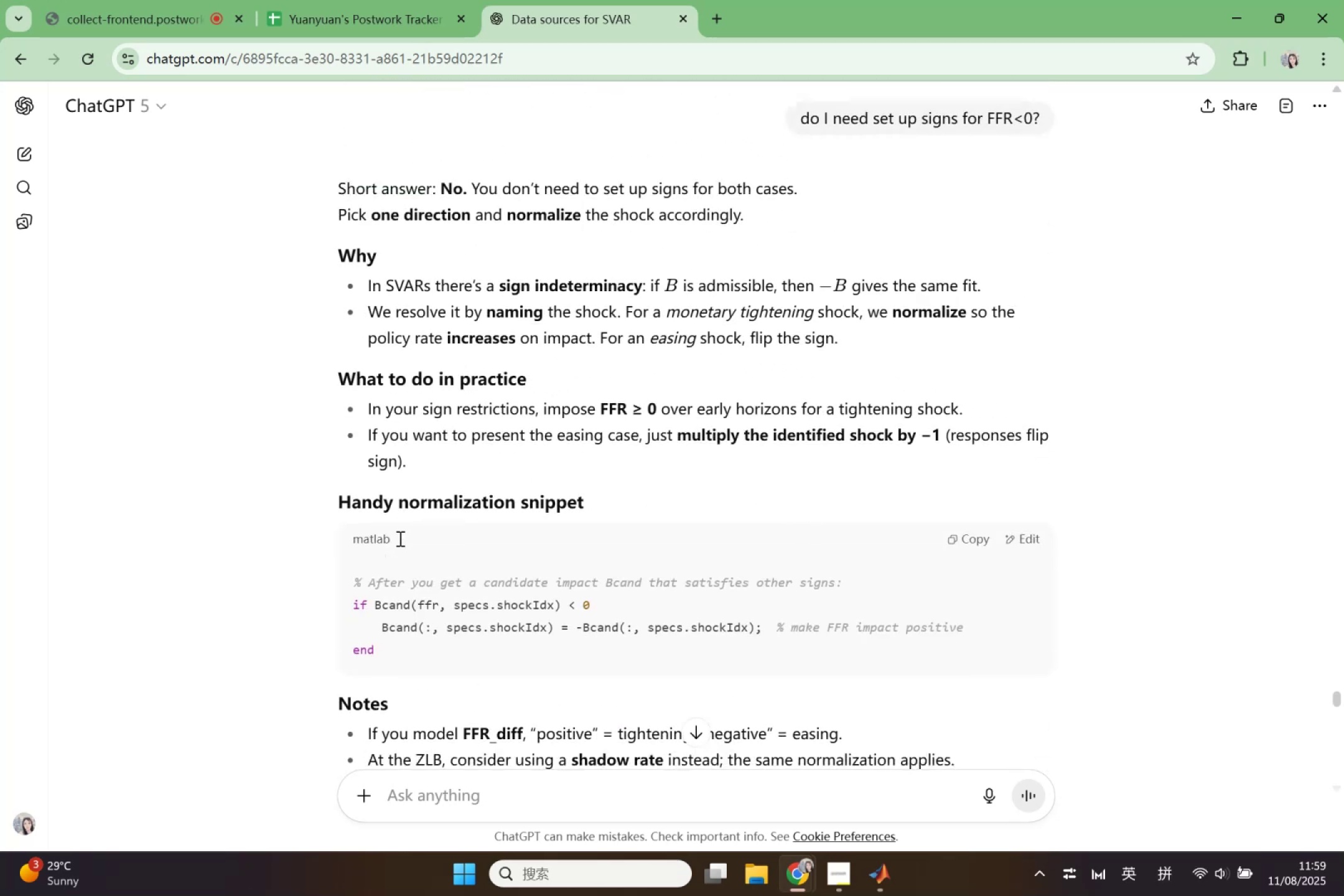 
scroll: coordinate [492, 643], scroll_direction: down, amount: 153.0
 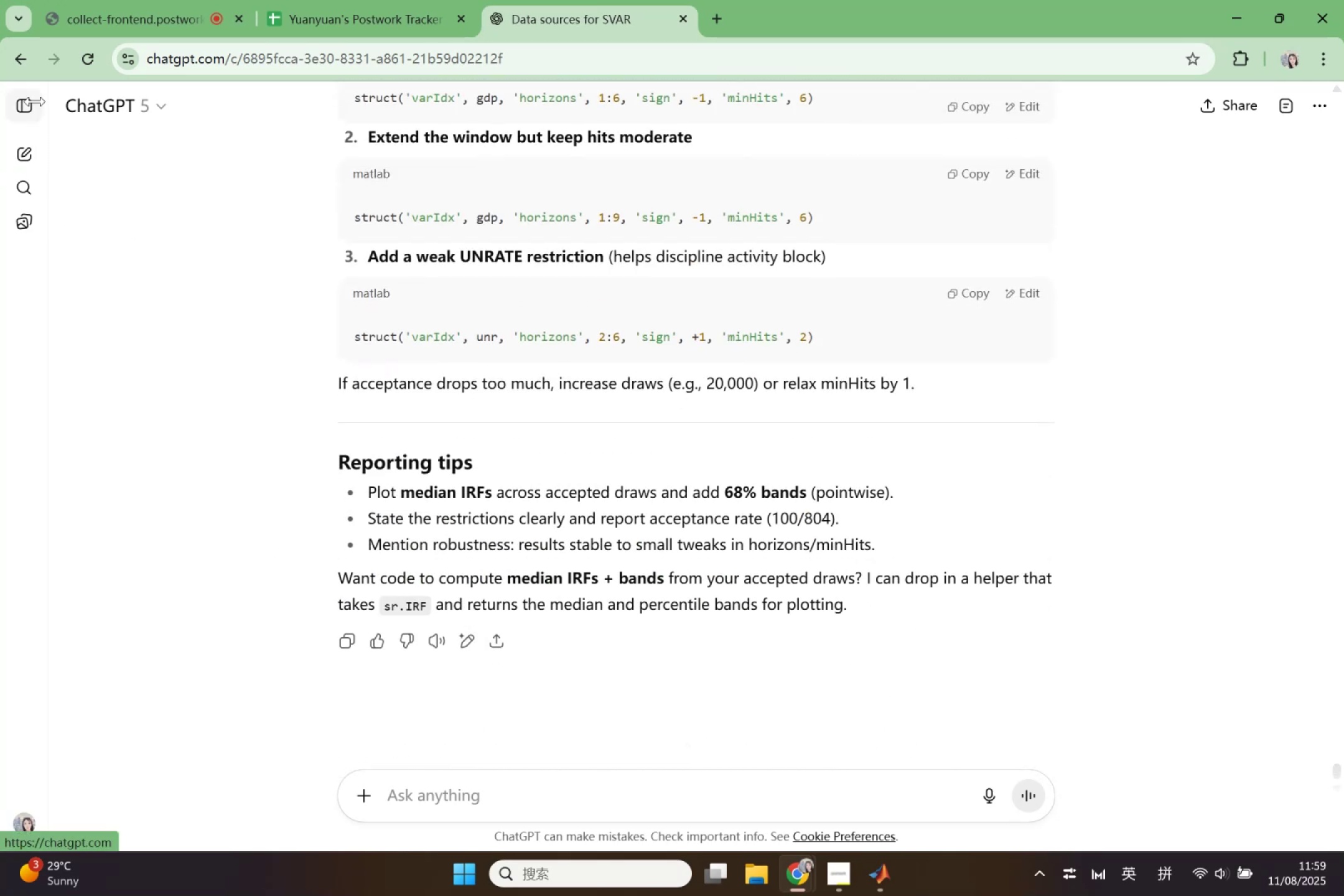 
left_click([22, 104])
 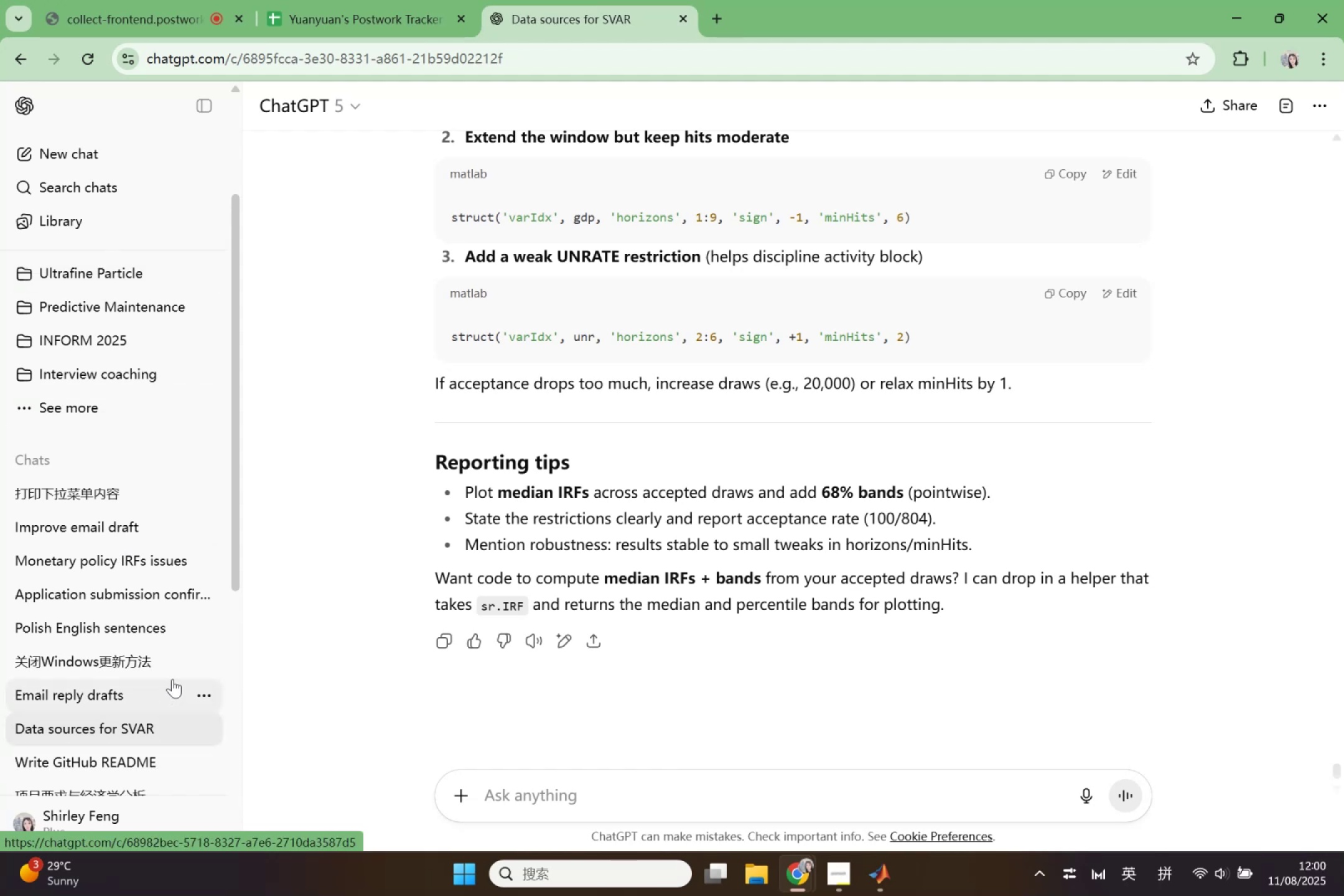 
left_click([202, 562])
 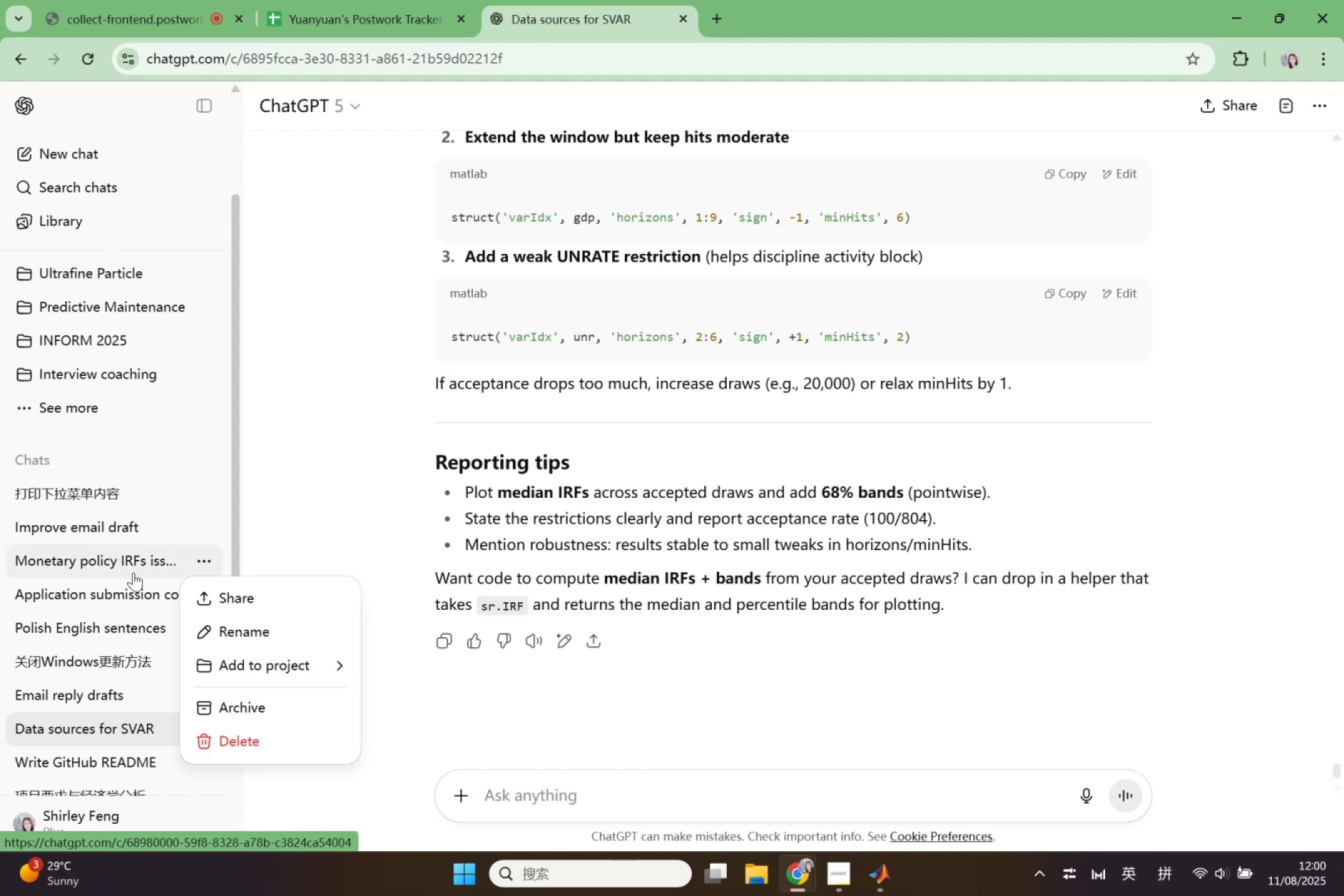 
left_click([129, 572])
 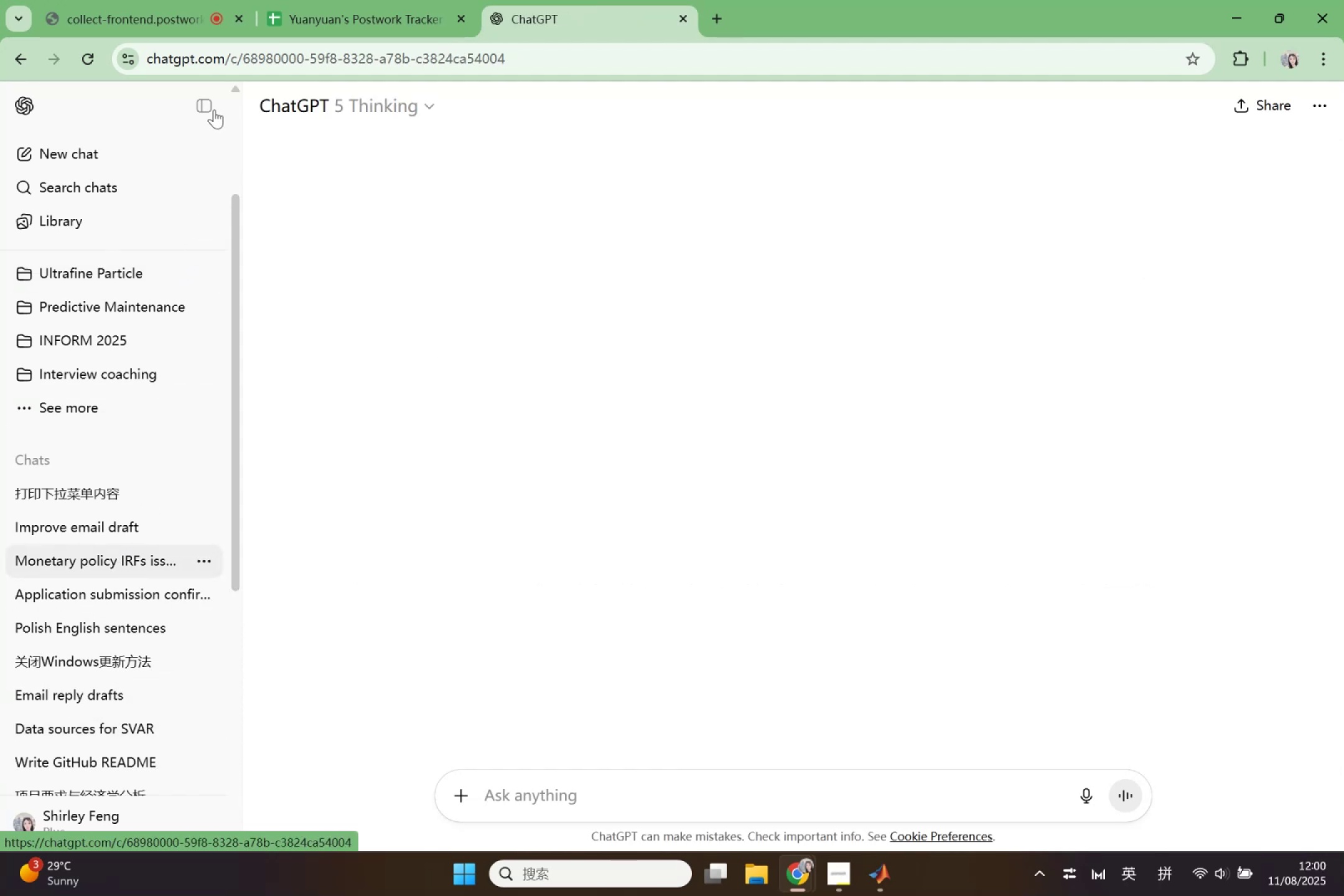 
left_click([210, 105])
 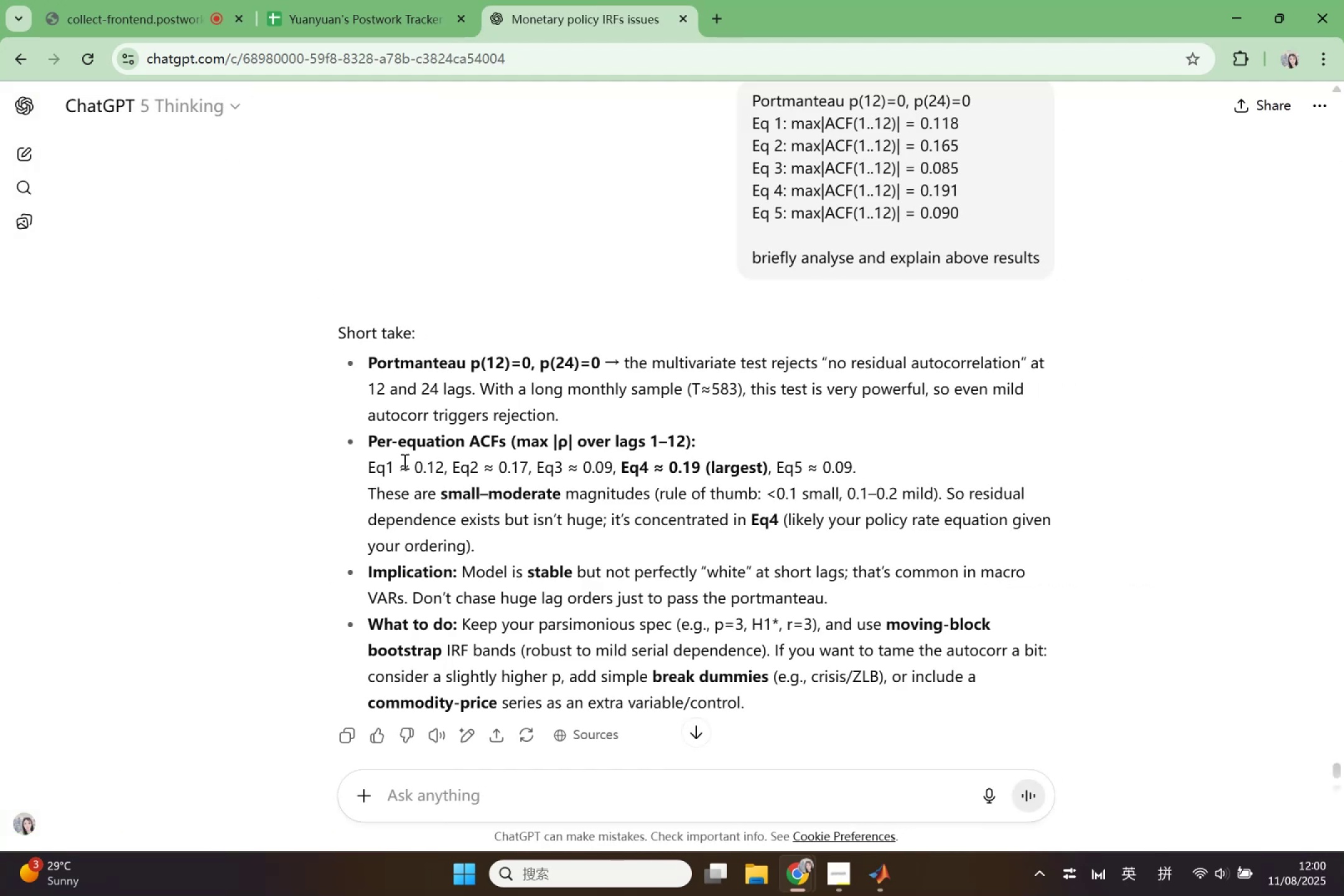 
scroll: coordinate [423, 503], scroll_direction: none, amount: 0.0
 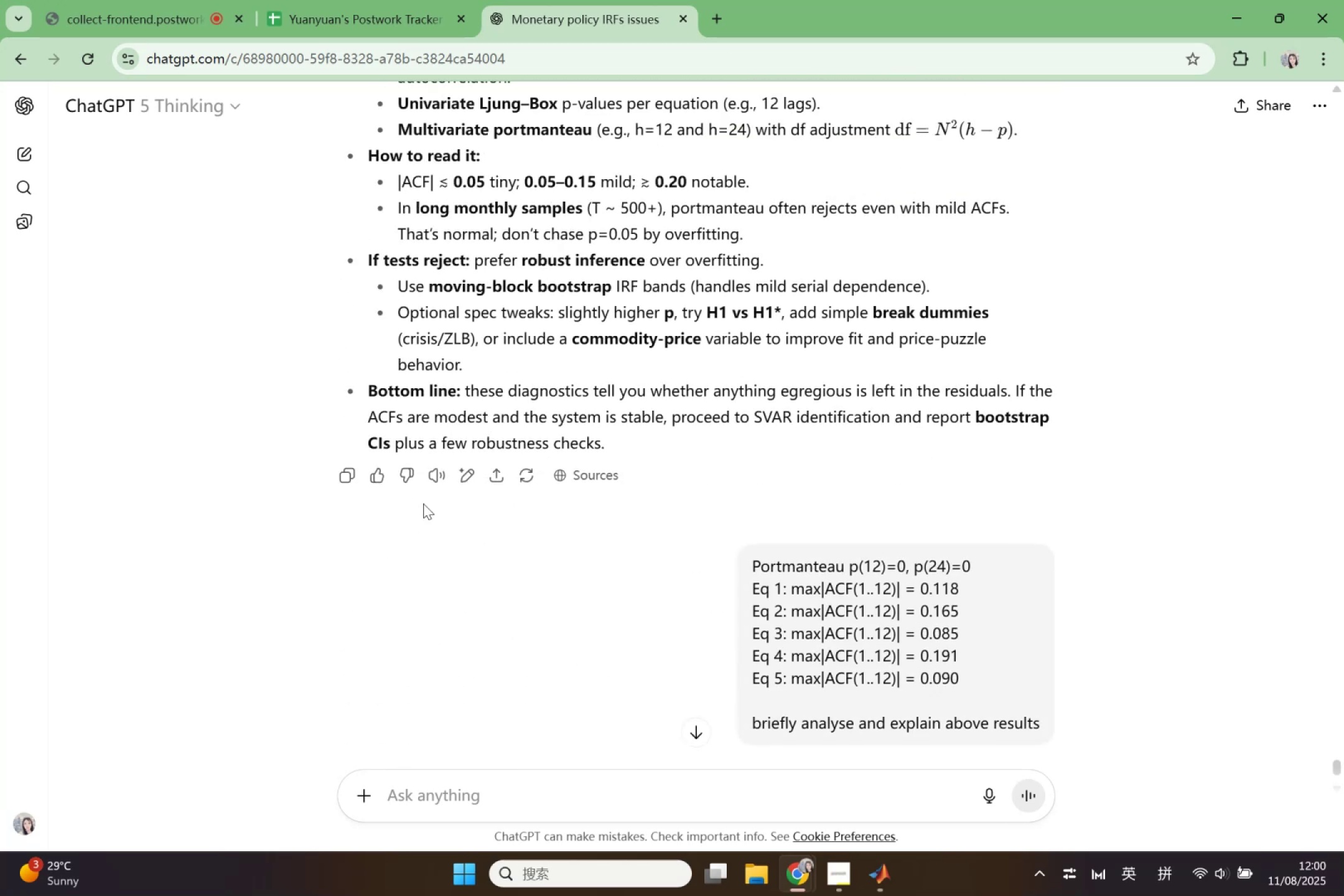 
key(Control+F)
 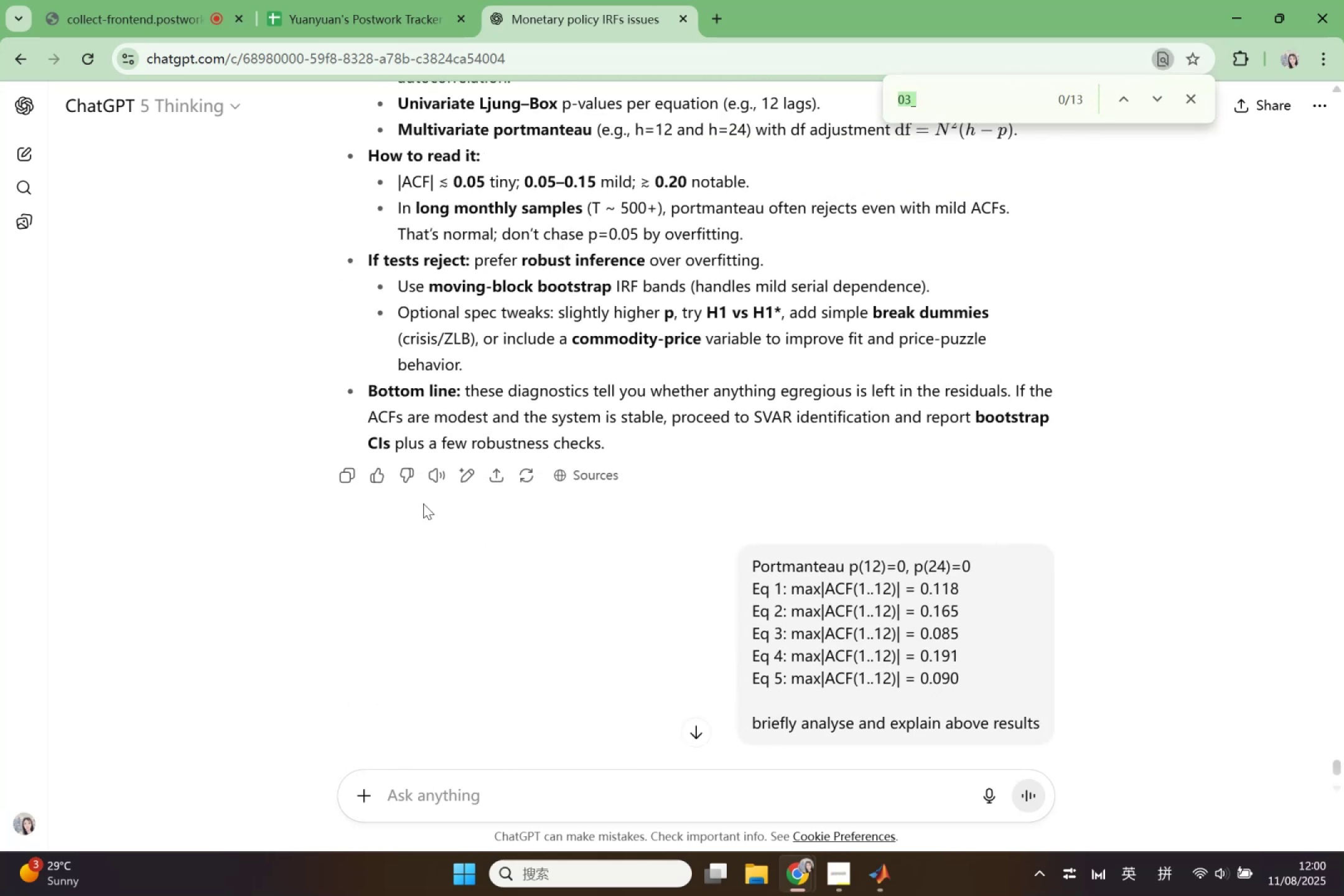 
type(01)
key(Backspace)
type(3)
 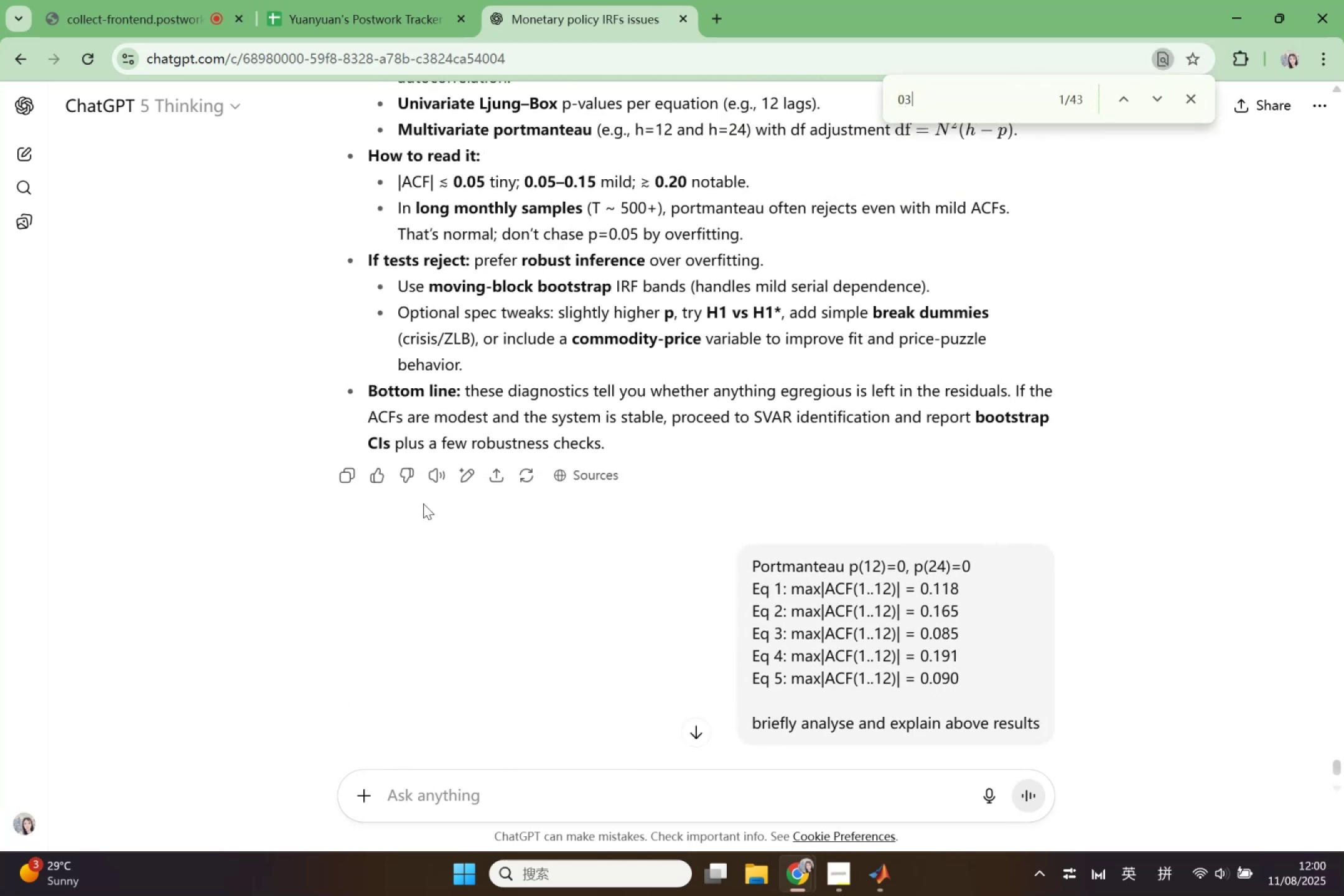 
key(Enter)
 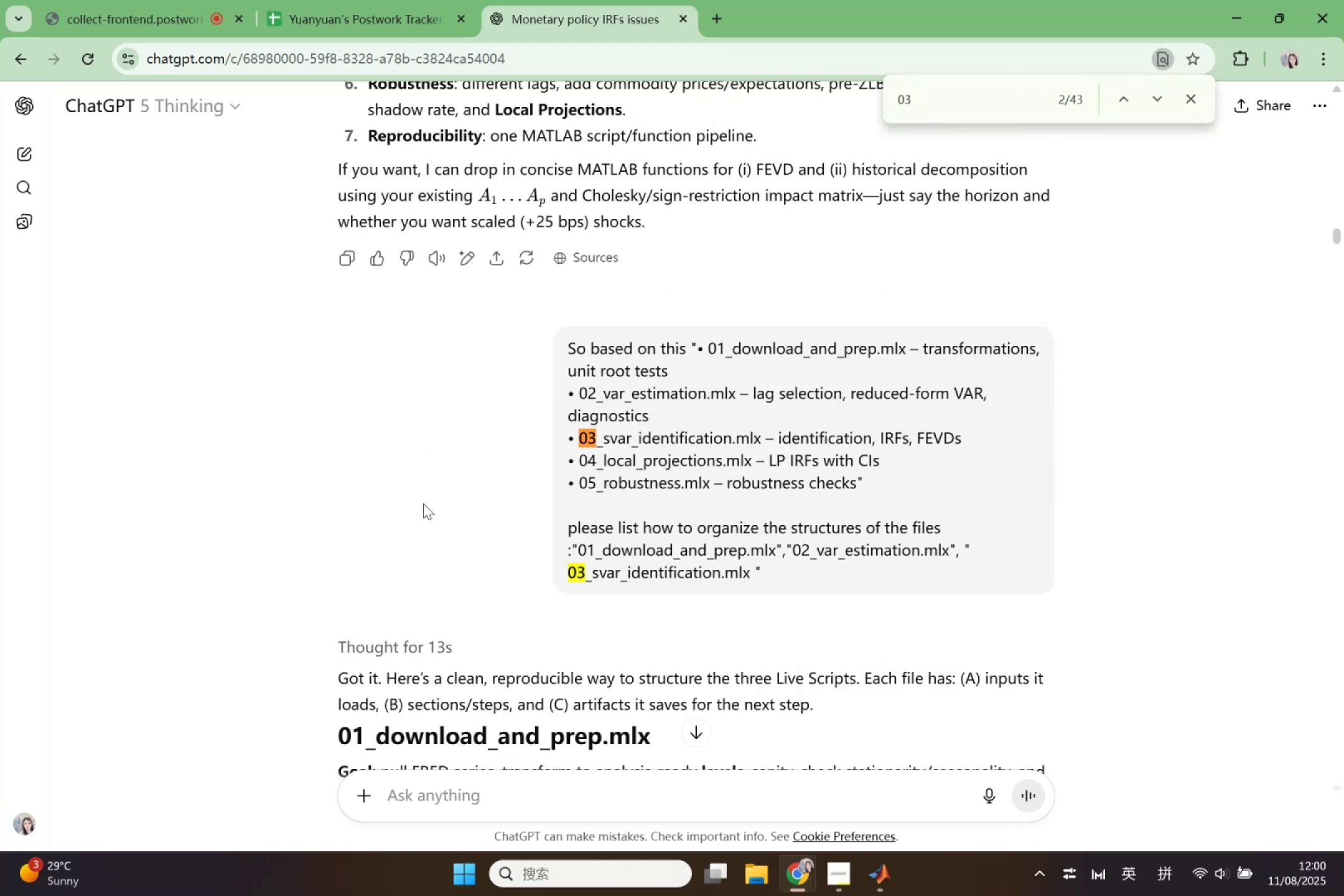 
left_click([423, 503])
 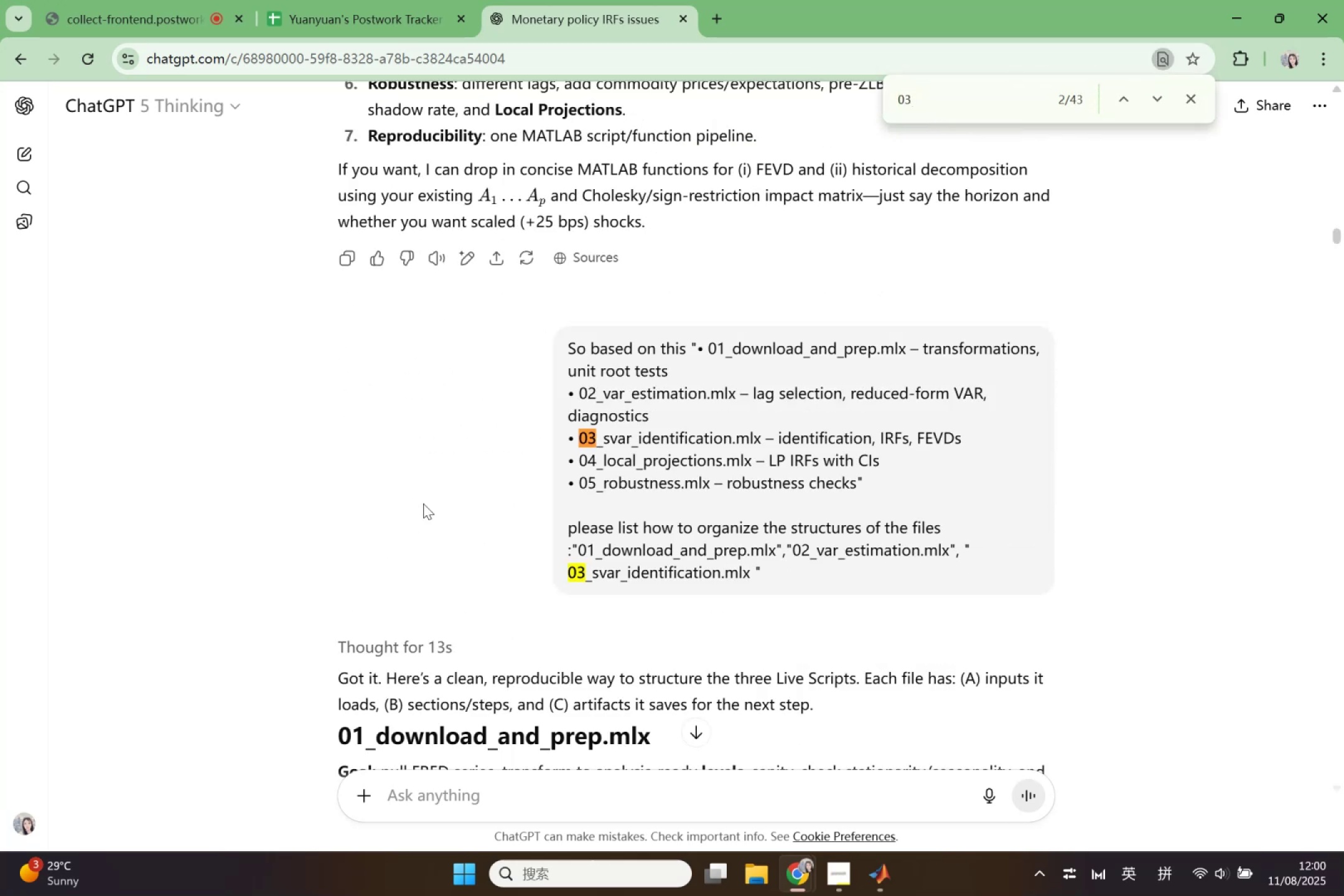 
scroll: coordinate [423, 503], scroll_direction: down, amount: 13.0
 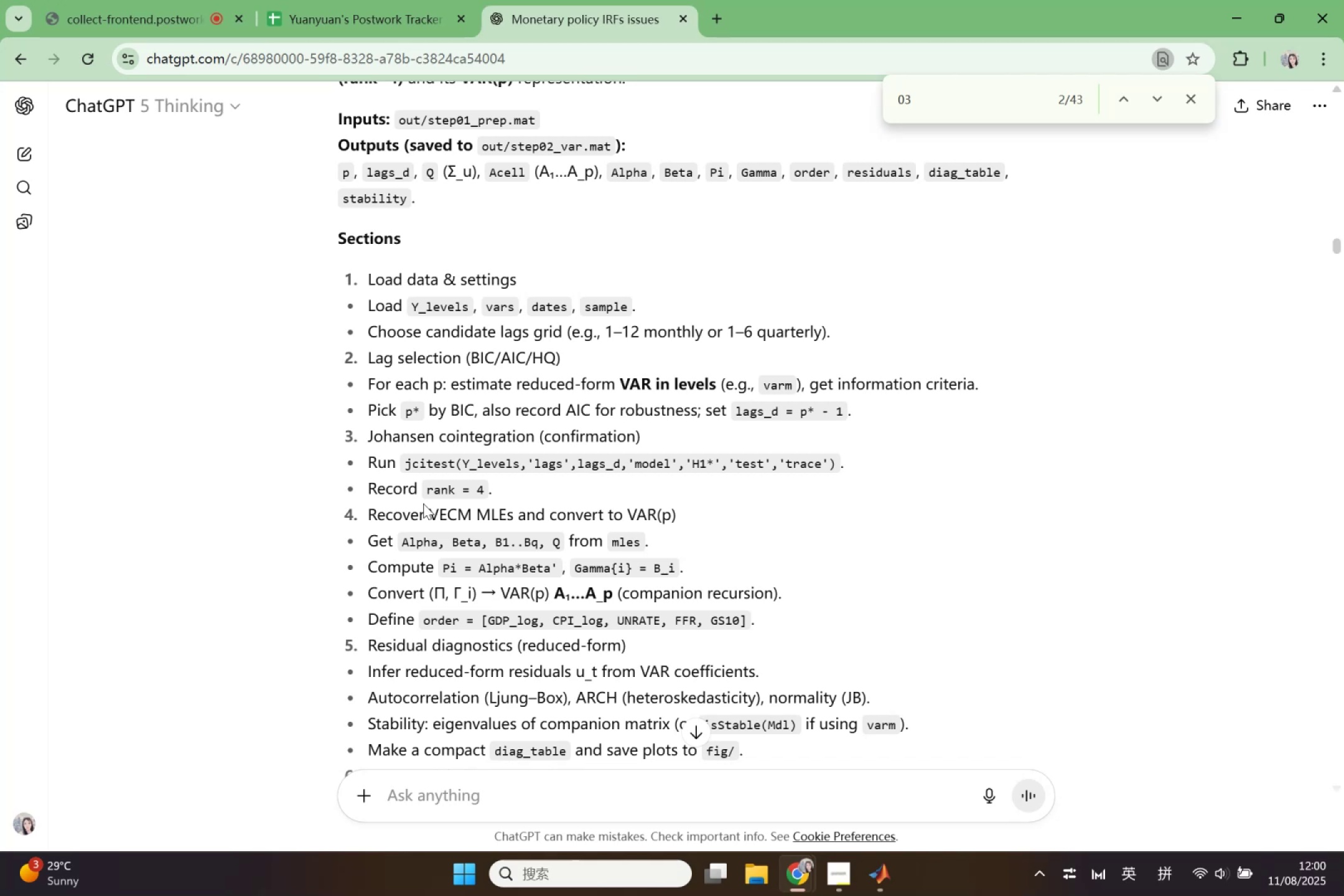 
scroll: coordinate [423, 503], scroll_direction: up, amount: 1.0
 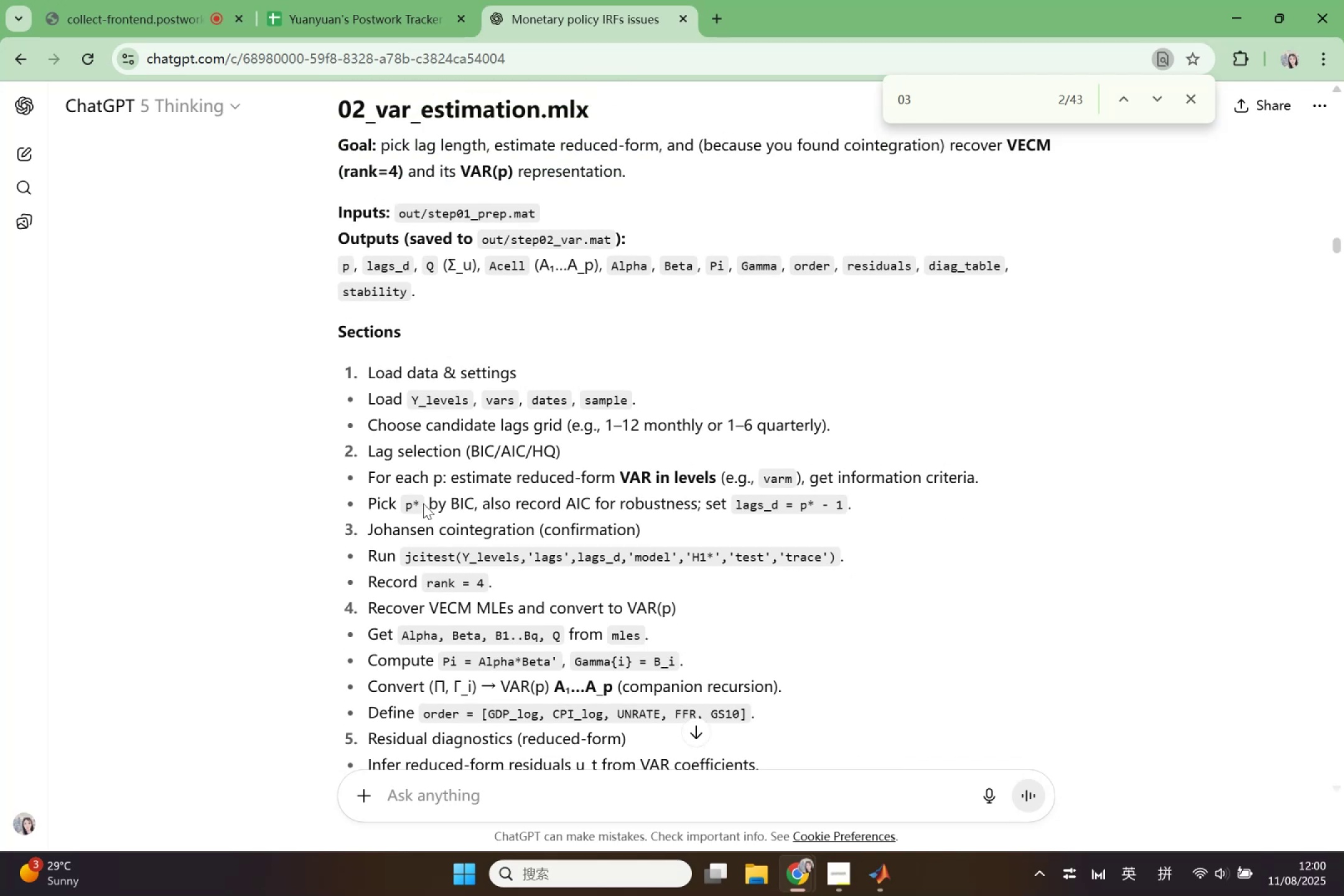 
scroll: coordinate [423, 503], scroll_direction: down, amount: 4.0
 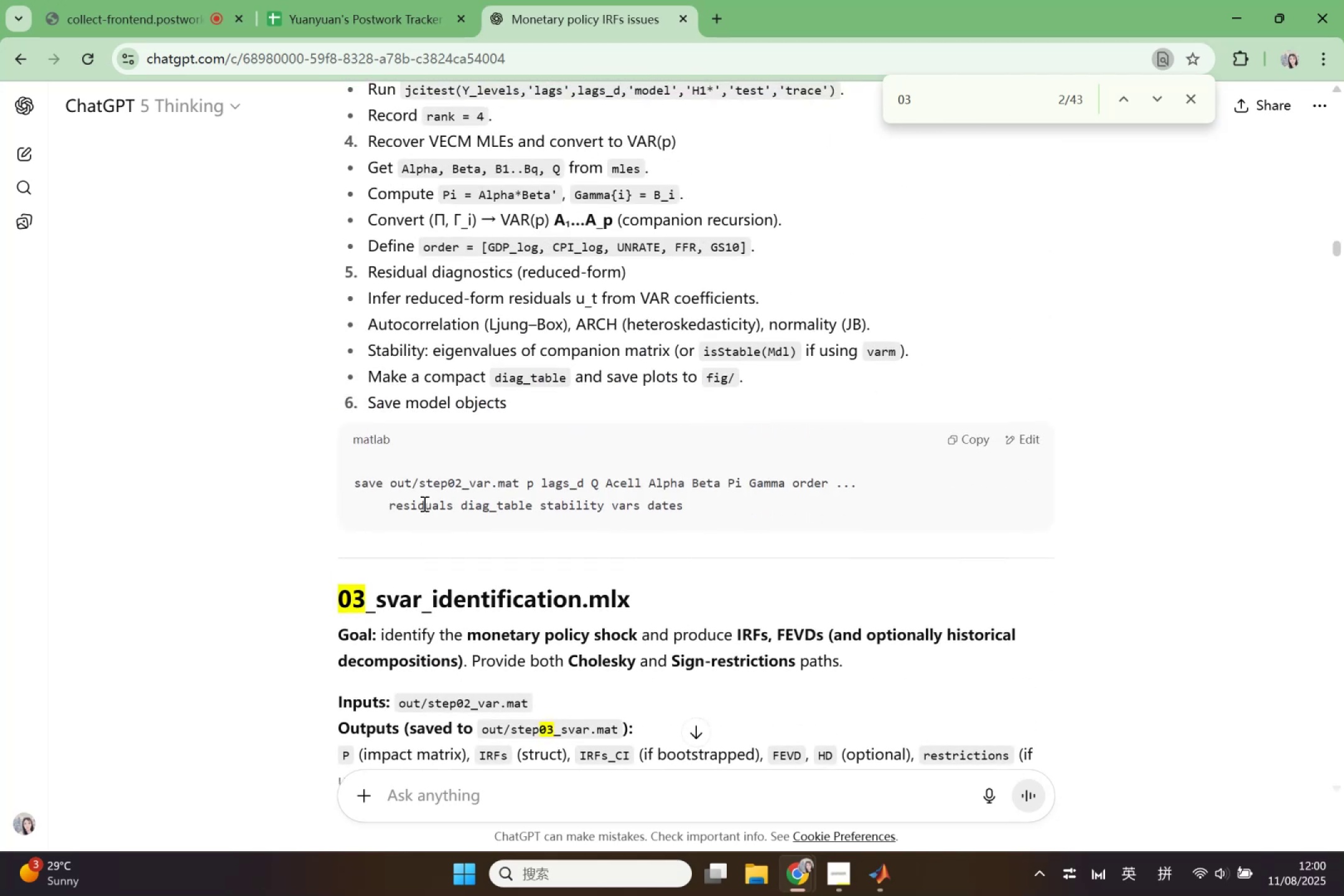 
scroll: coordinate [423, 503], scroll_direction: up, amount: 3.0
 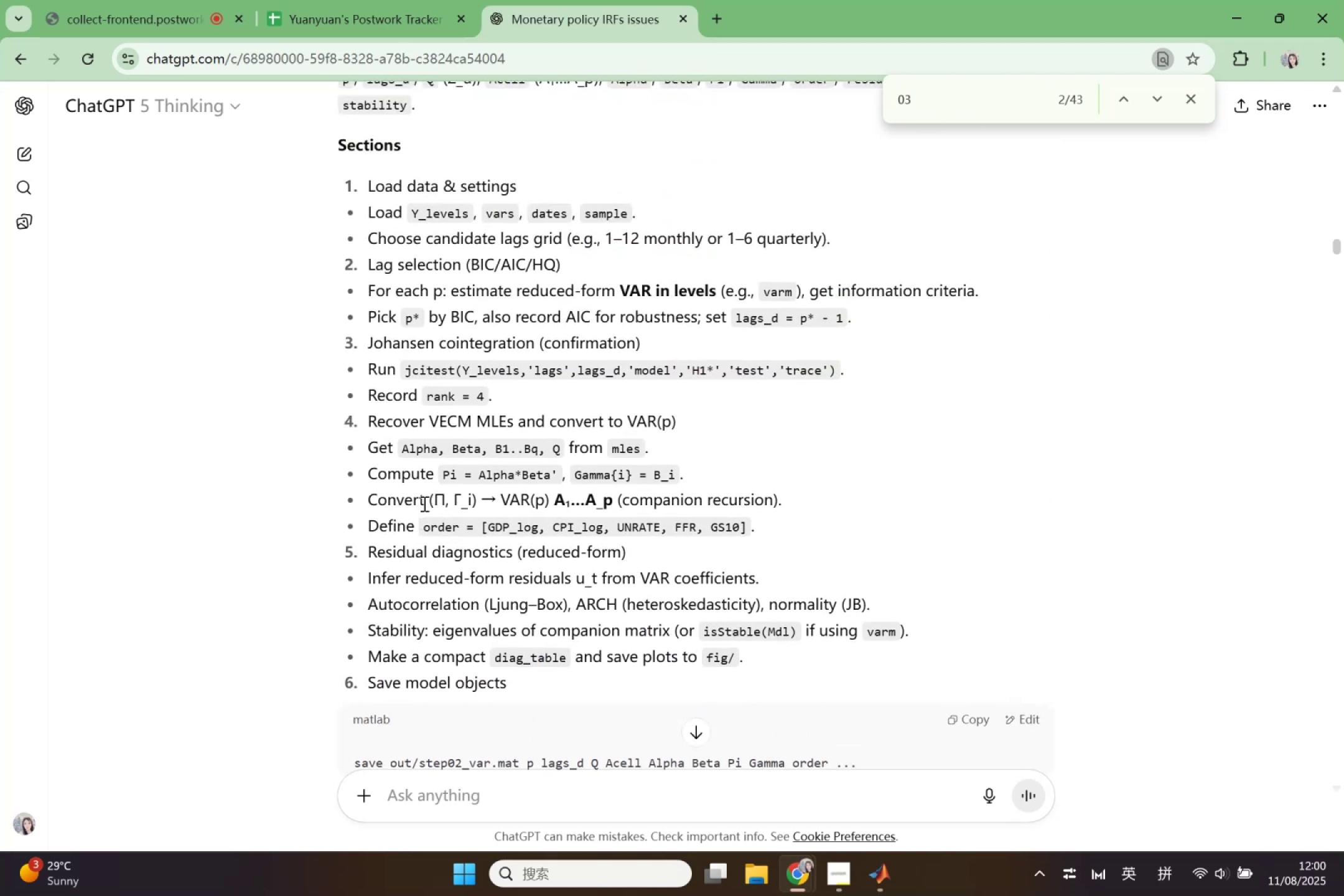 
scroll: coordinate [423, 504], scroll_direction: down, amount: 6.0
 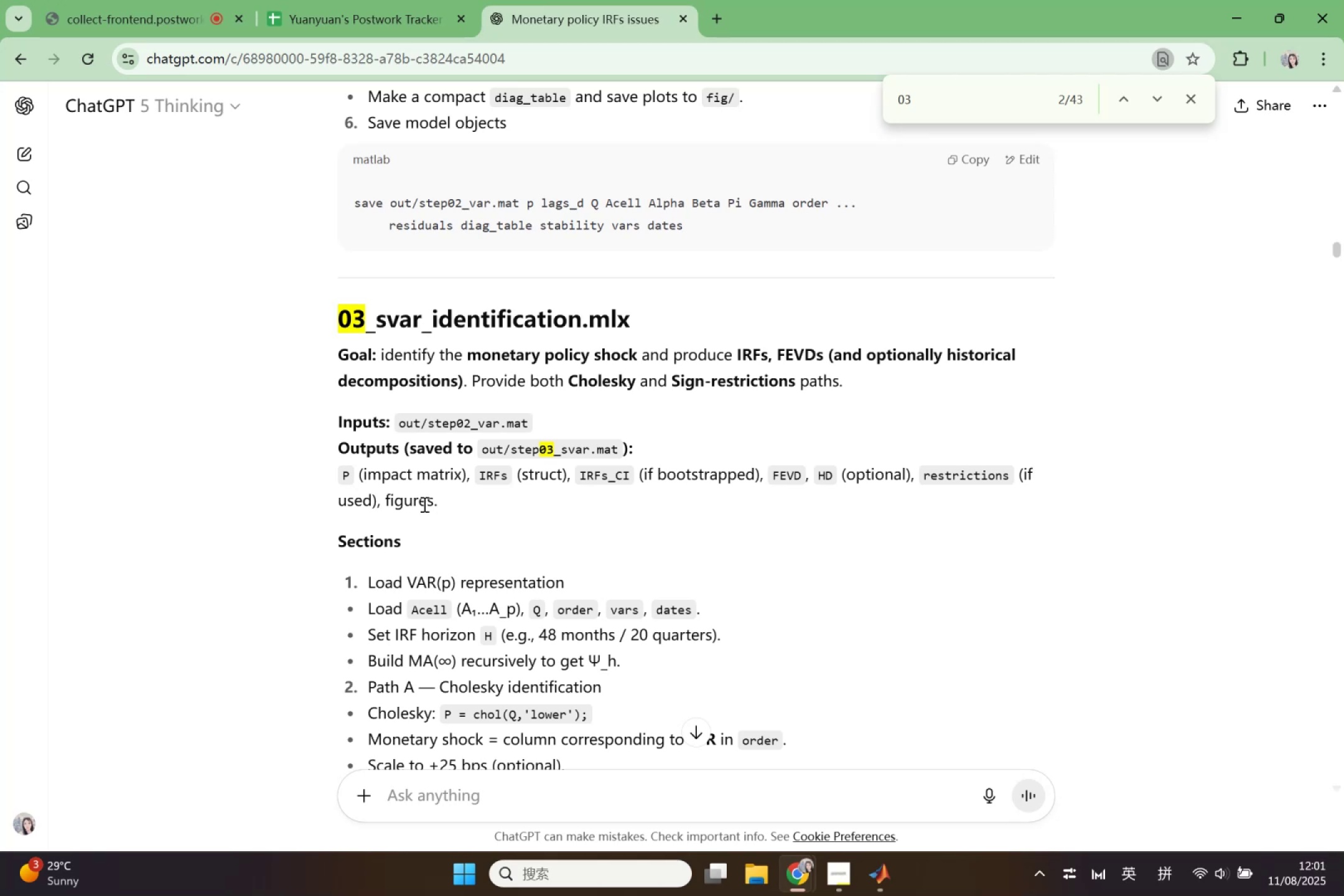 
wait(40.86)
 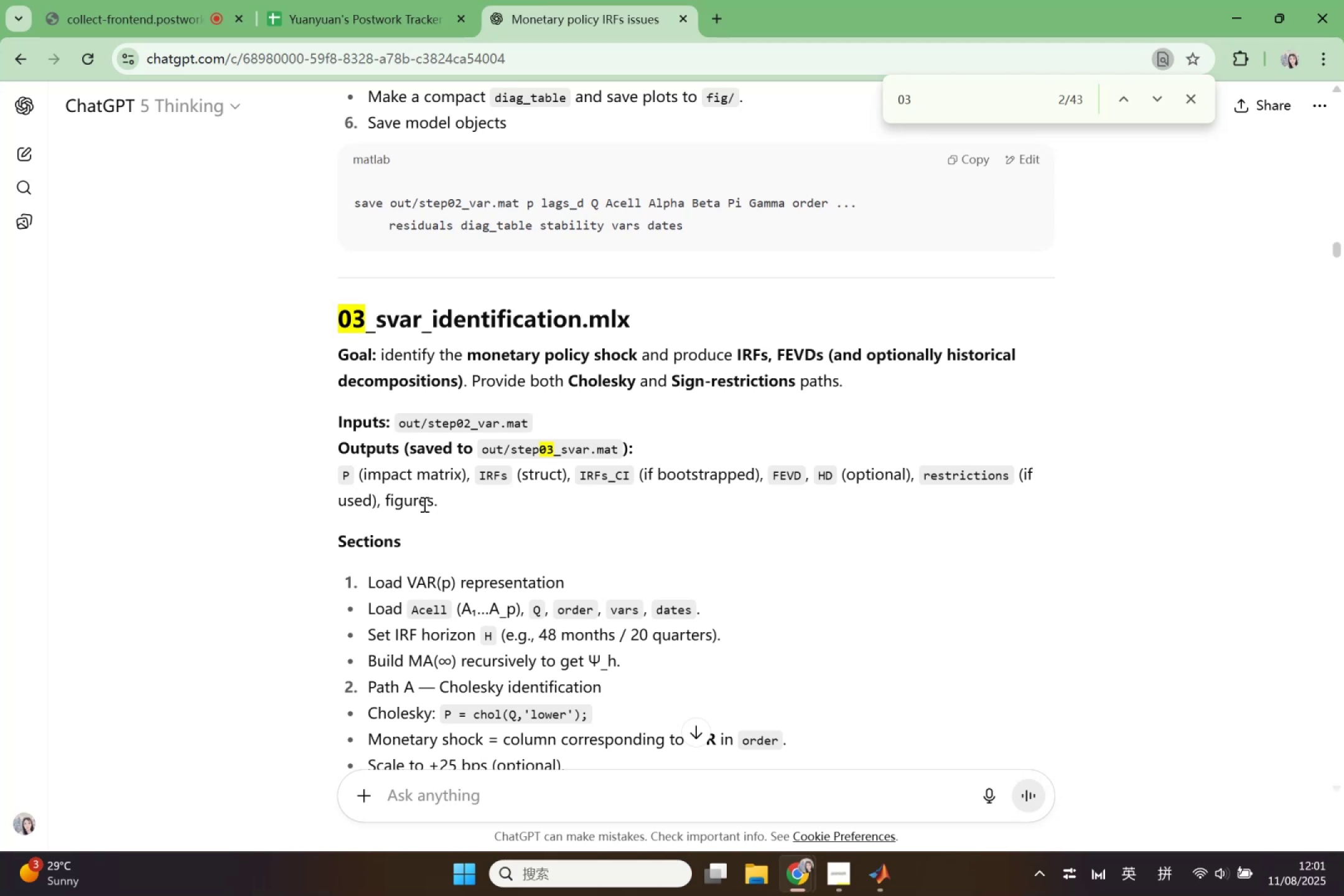 
scroll: coordinate [424, 505], scroll_direction: down, amount: 4.0
 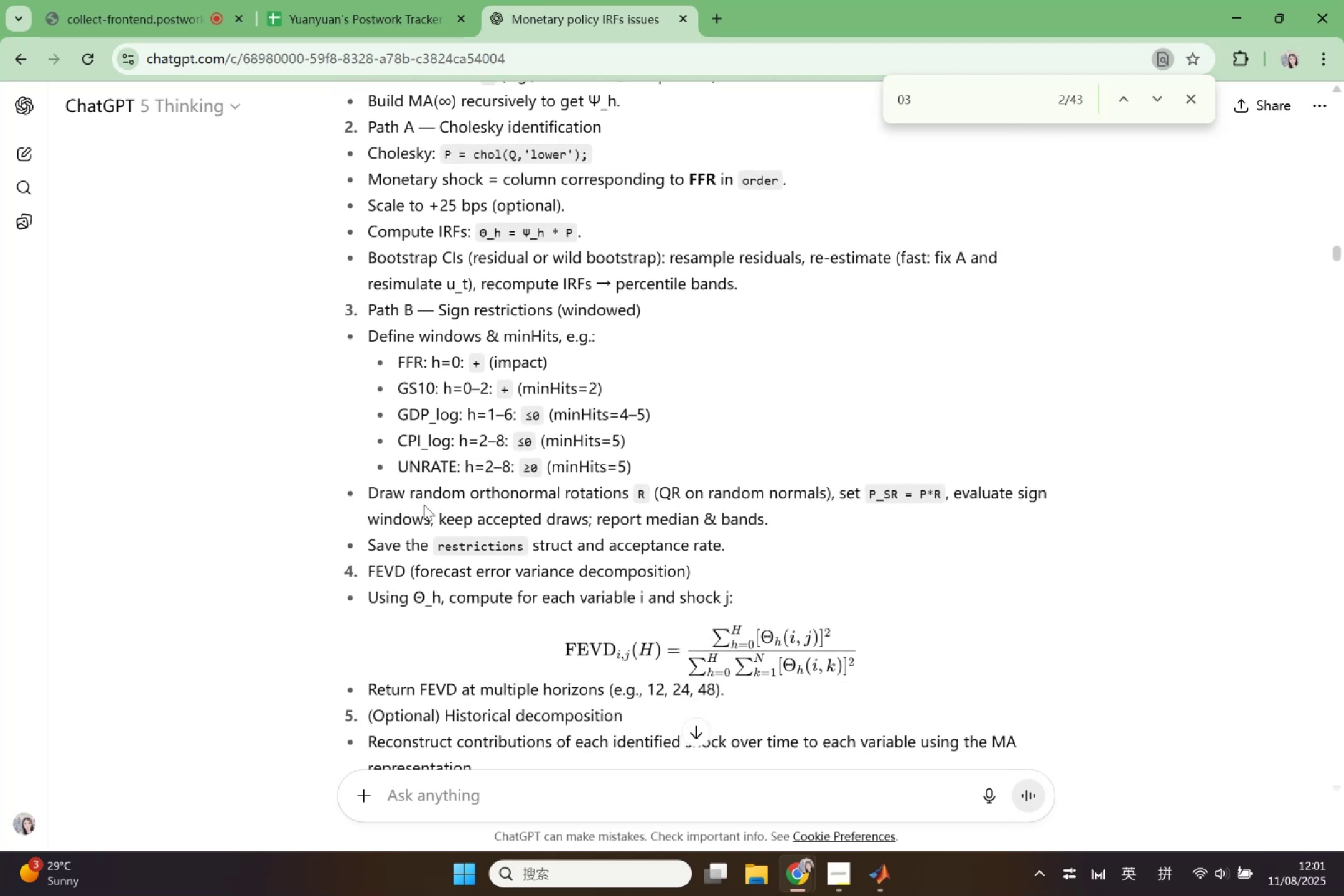 
scroll: coordinate [497, 610], scroll_direction: up, amount: 2.0
 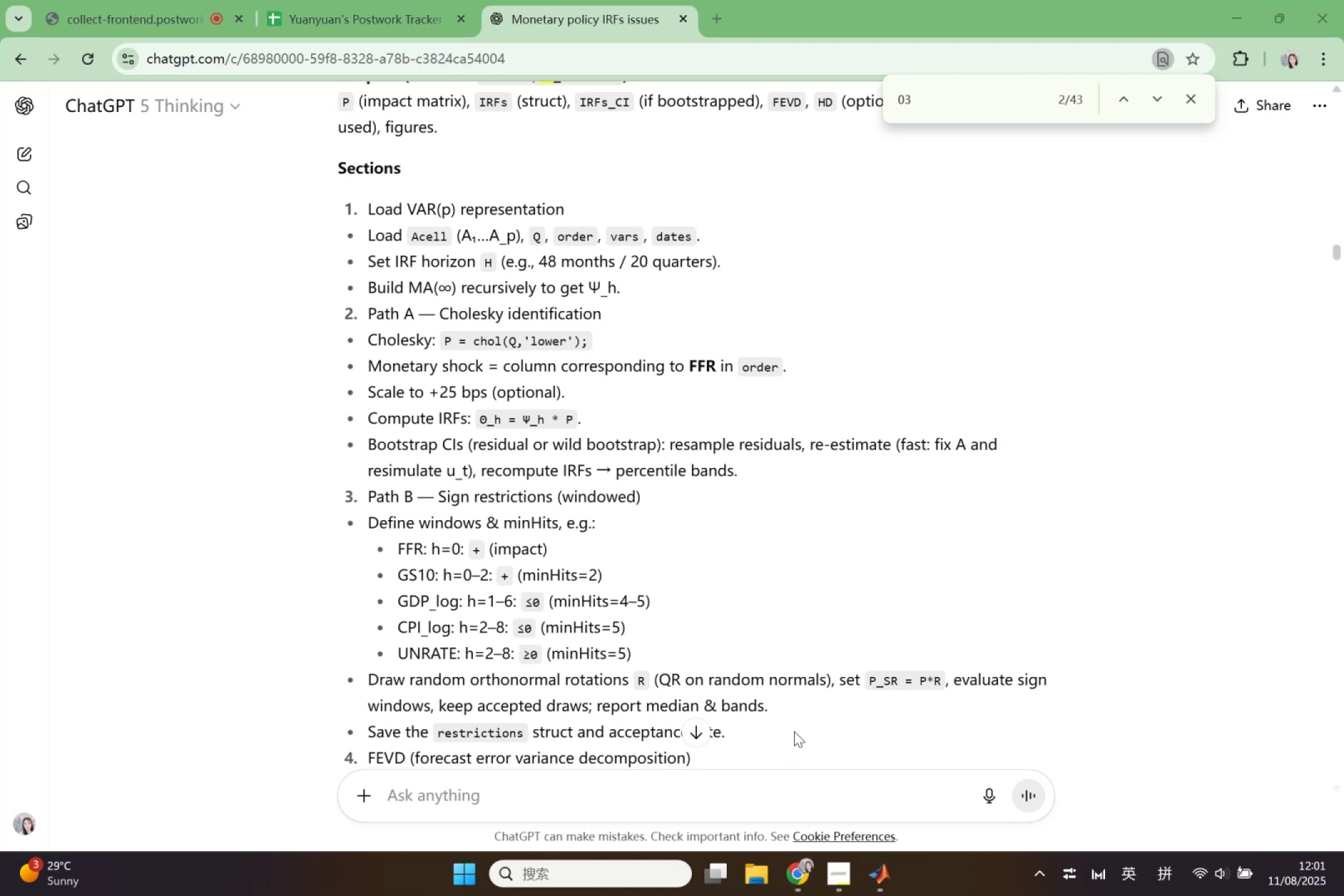 
left_click([880, 885])
 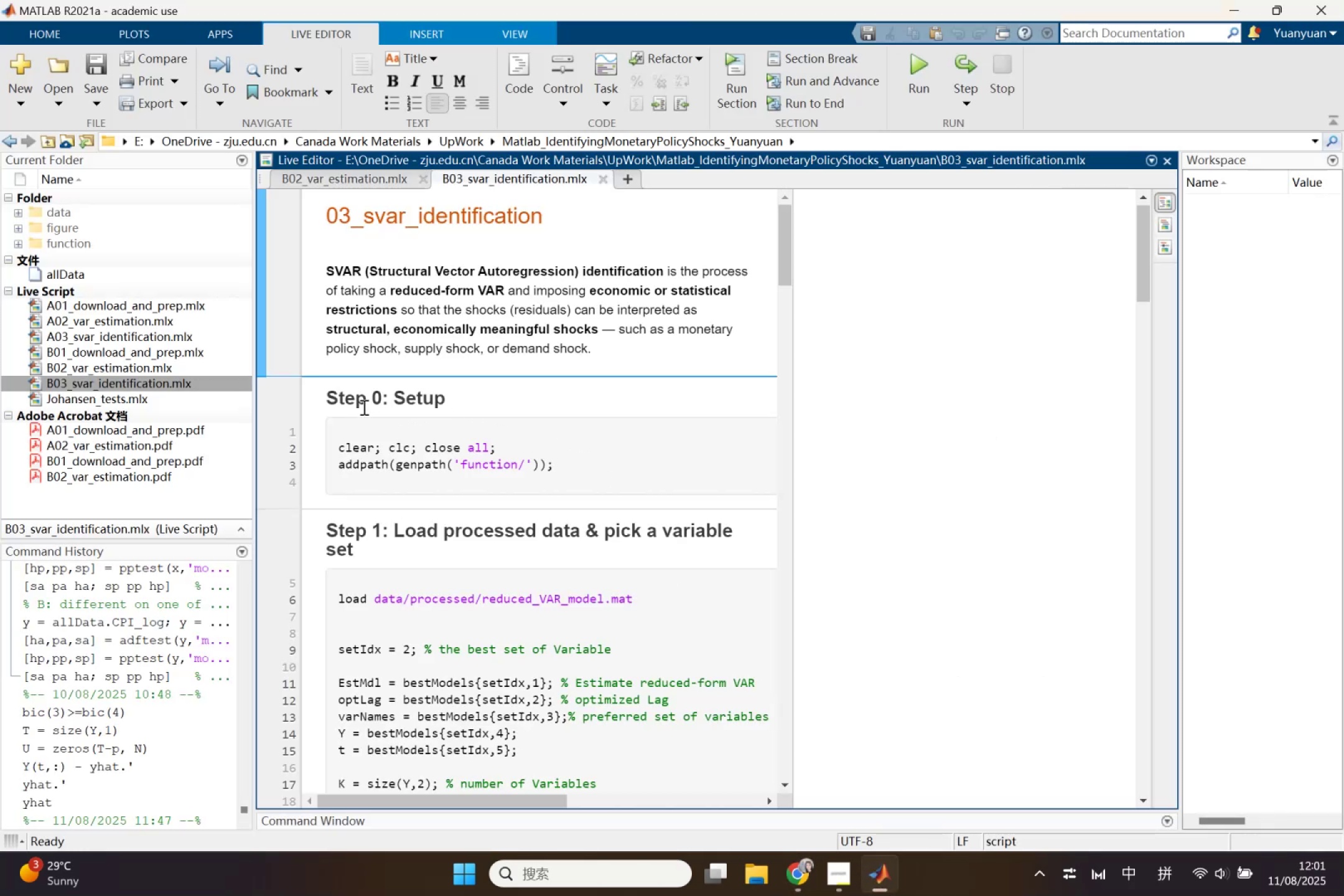 
wait(8.77)
 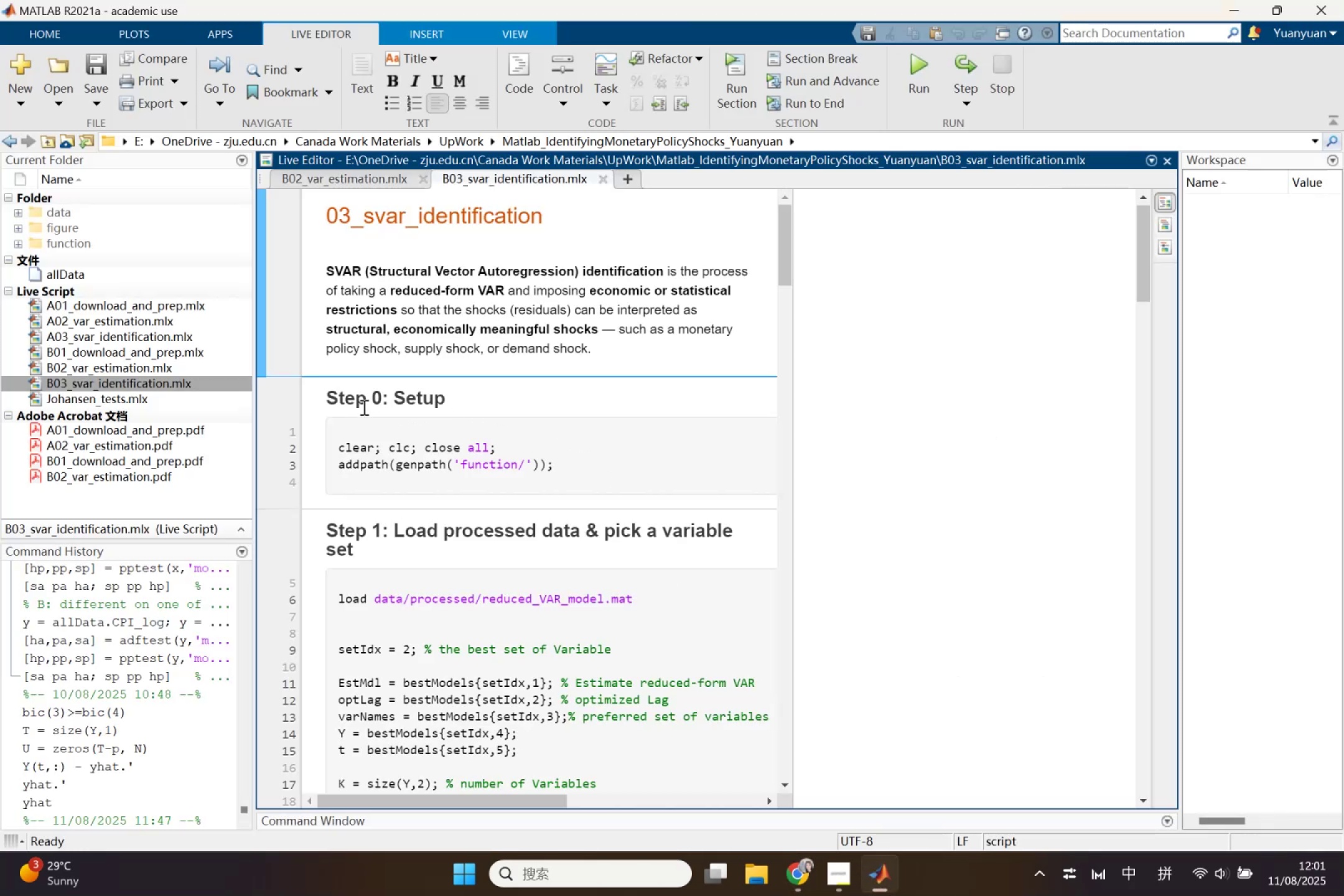 
key(Backspace)
 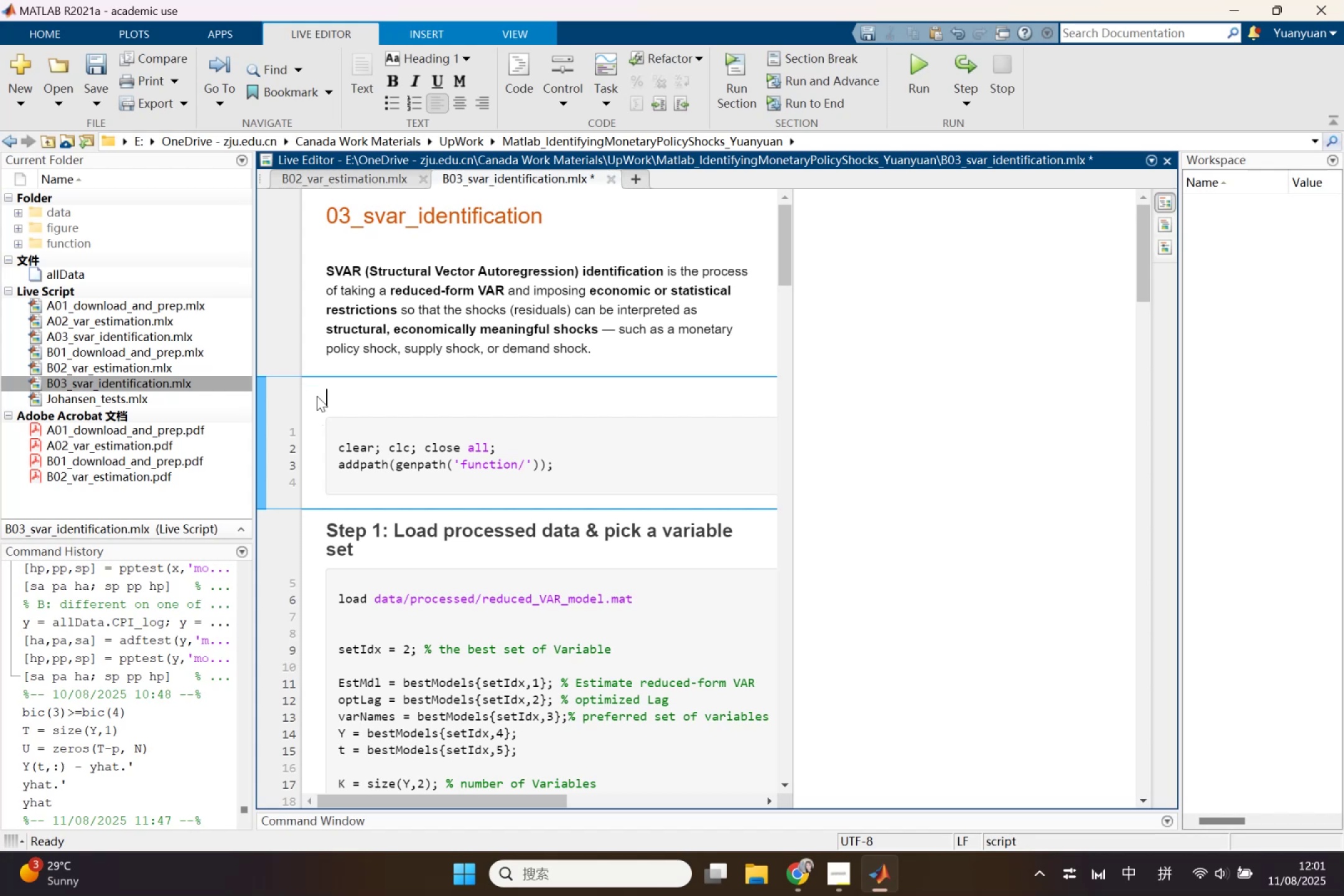 
key(Backspace)
 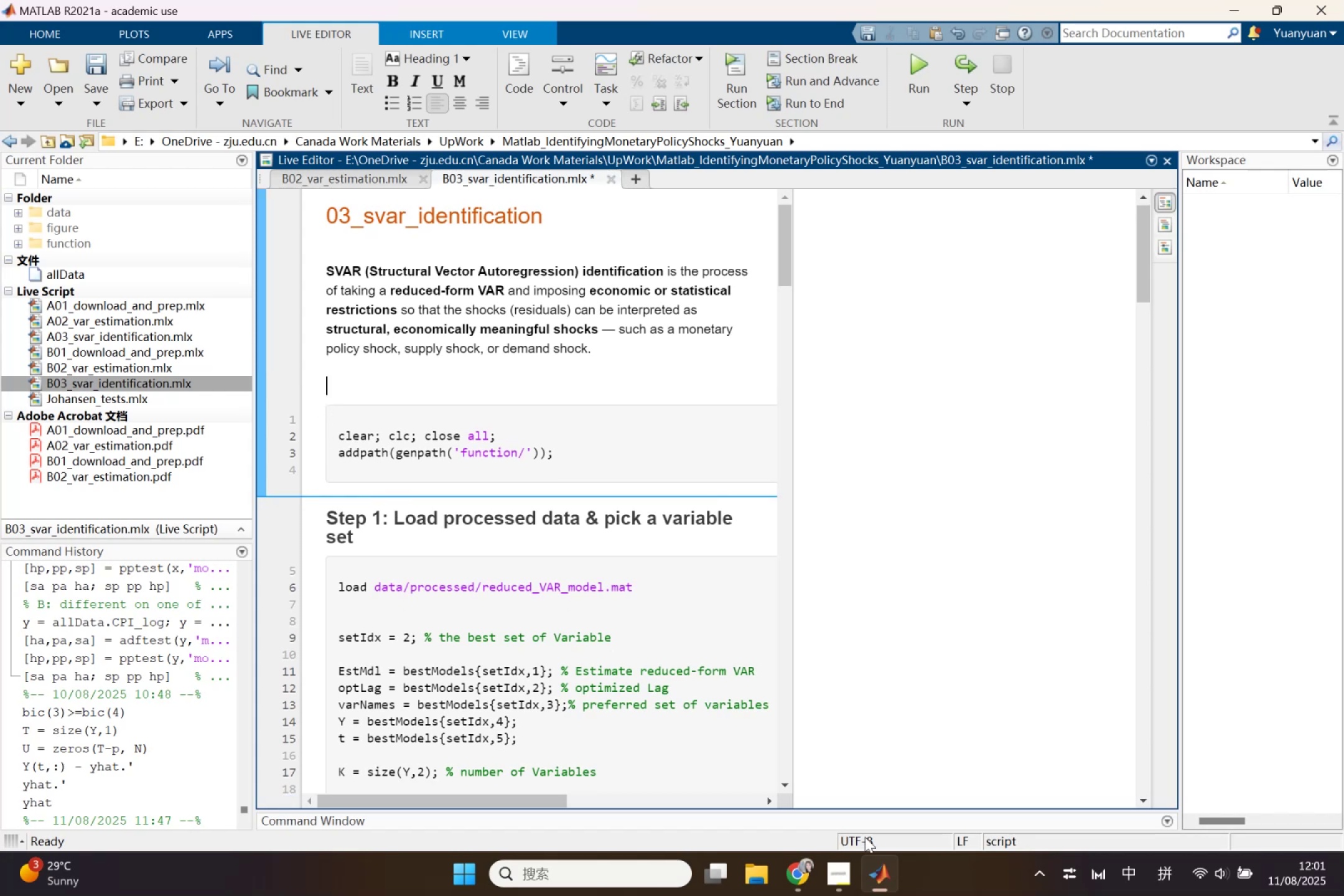 
wait(9.06)
 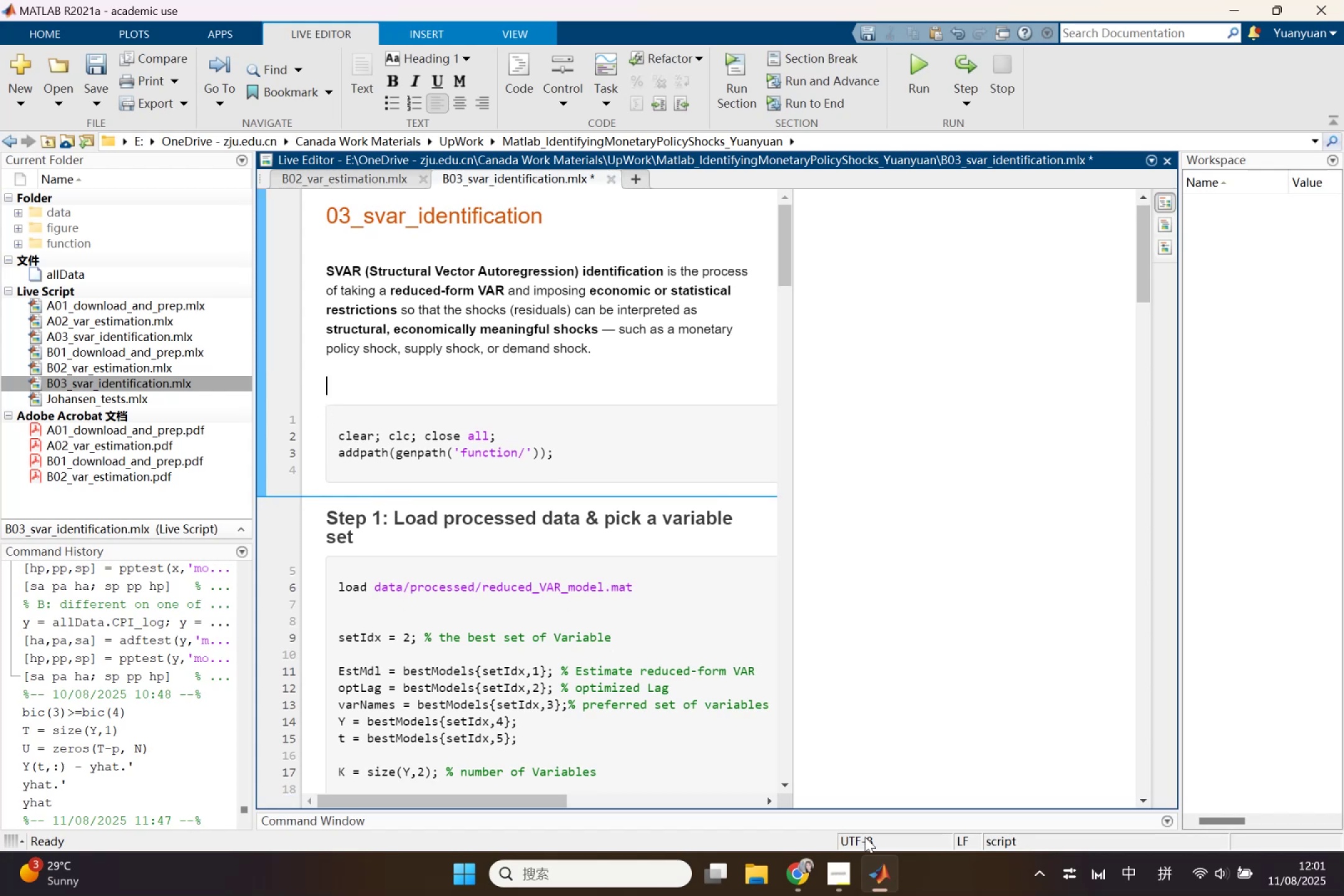 
scroll: coordinate [792, 673], scroll_direction: down, amount: 4.0
 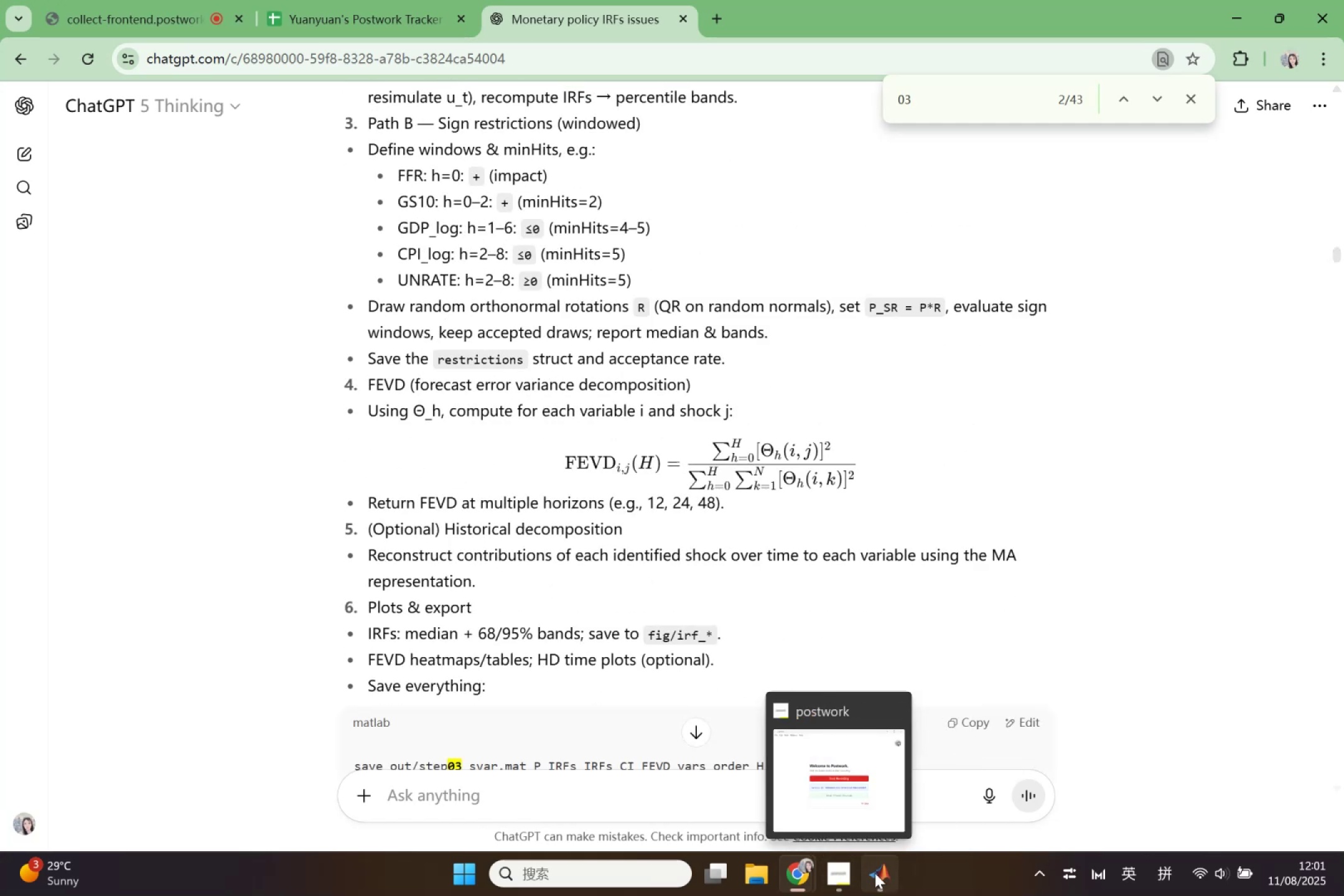 
wait(6.03)
 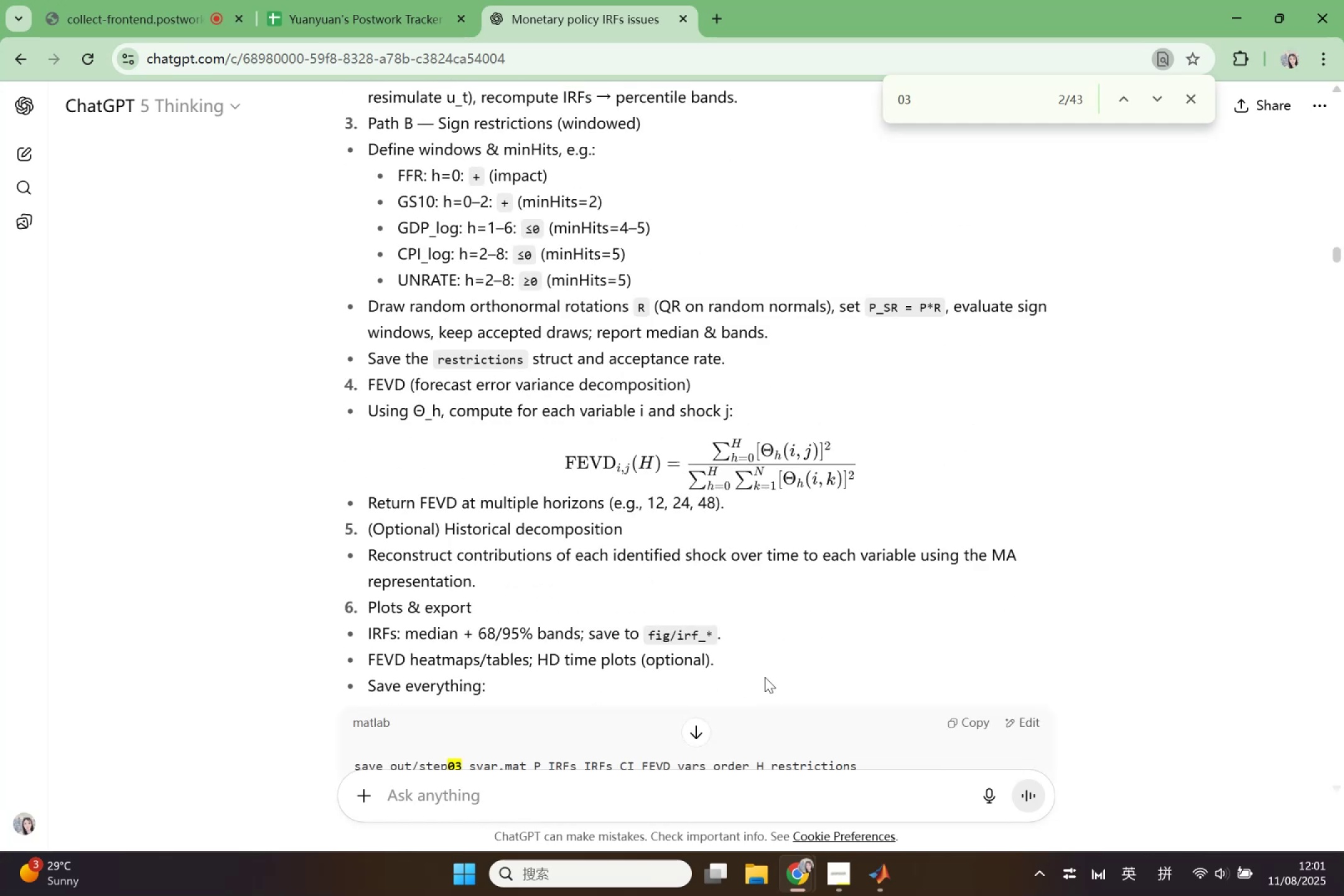 
left_click([885, 798])
 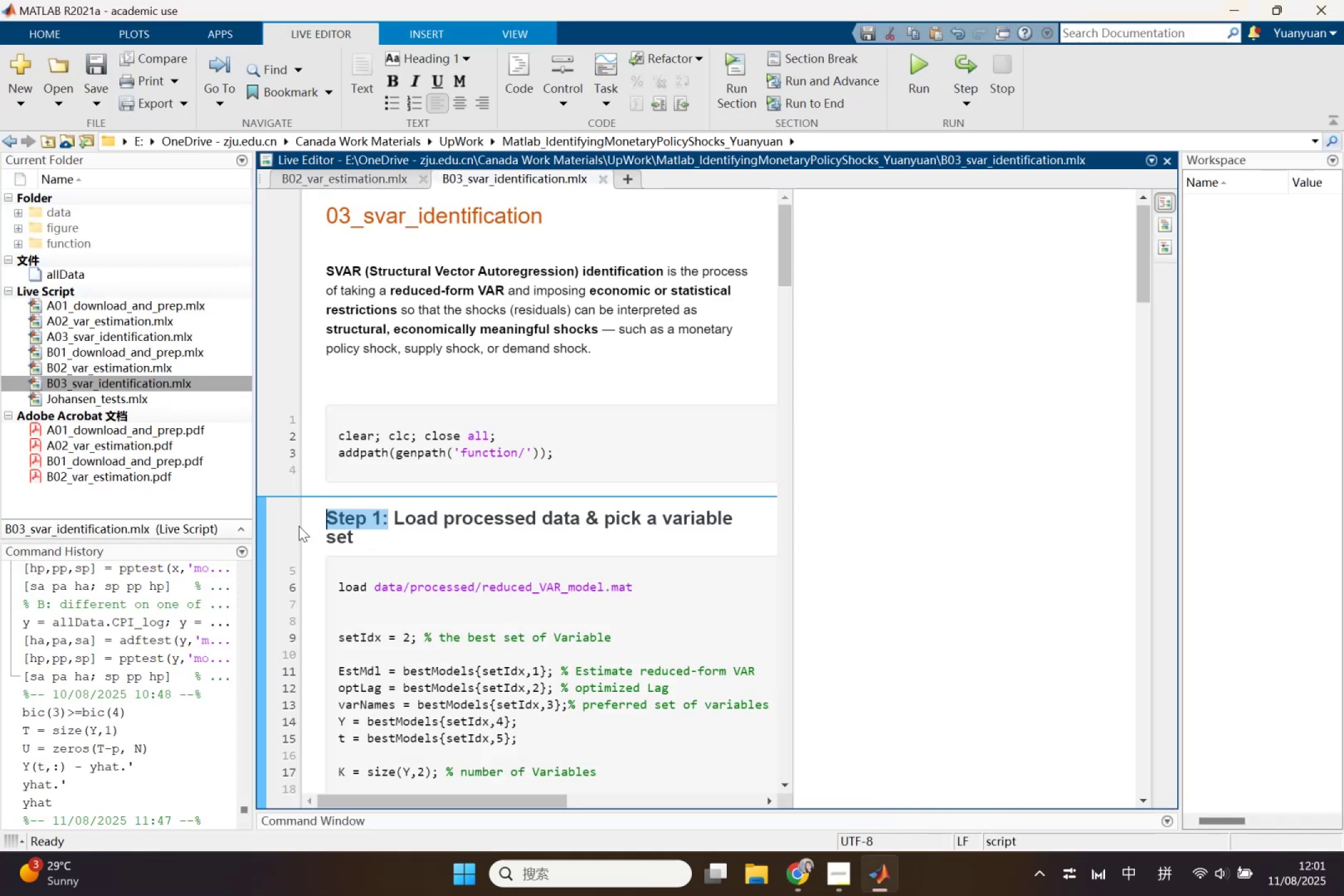 
key(Backslash)
 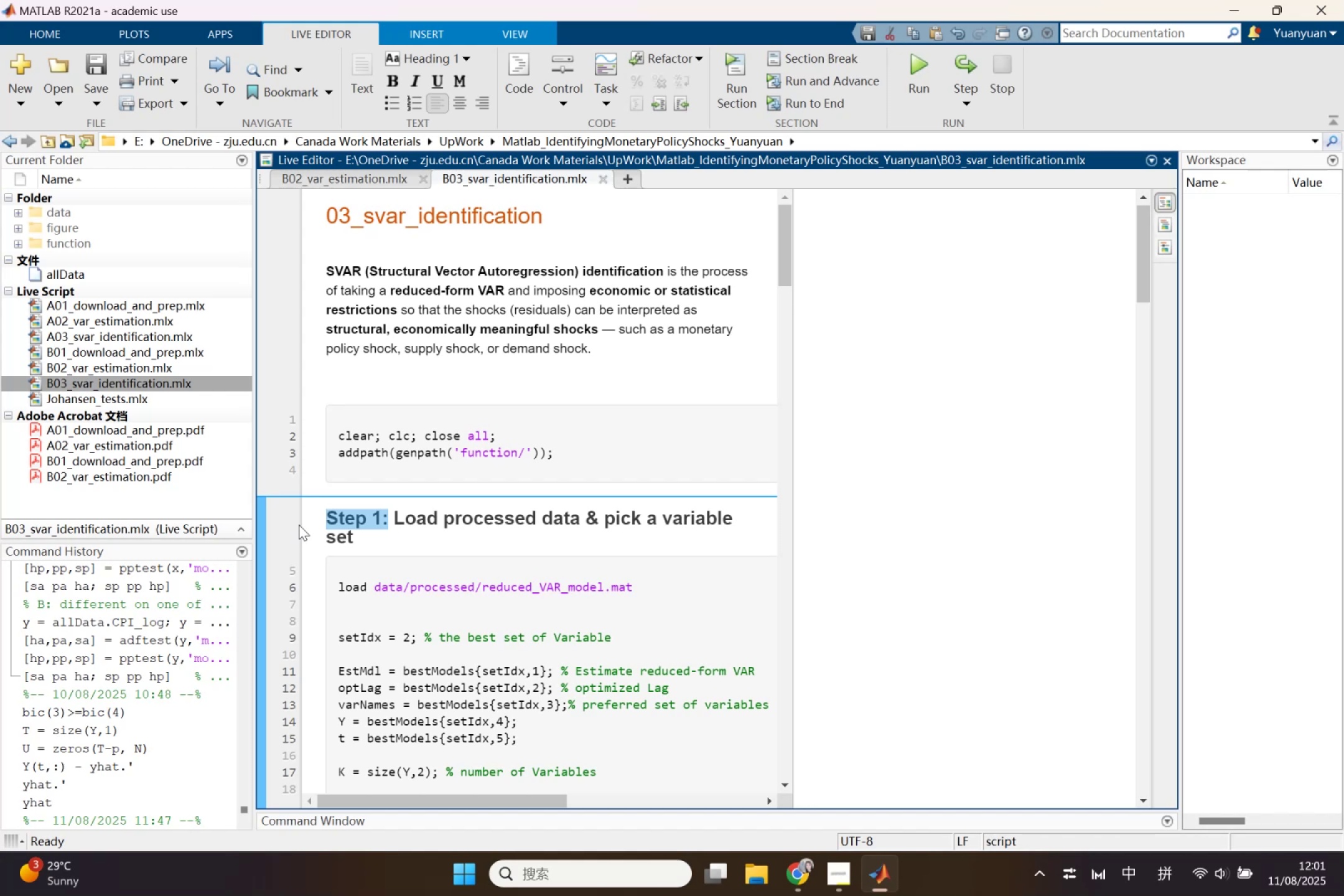 
key(Backspace)
 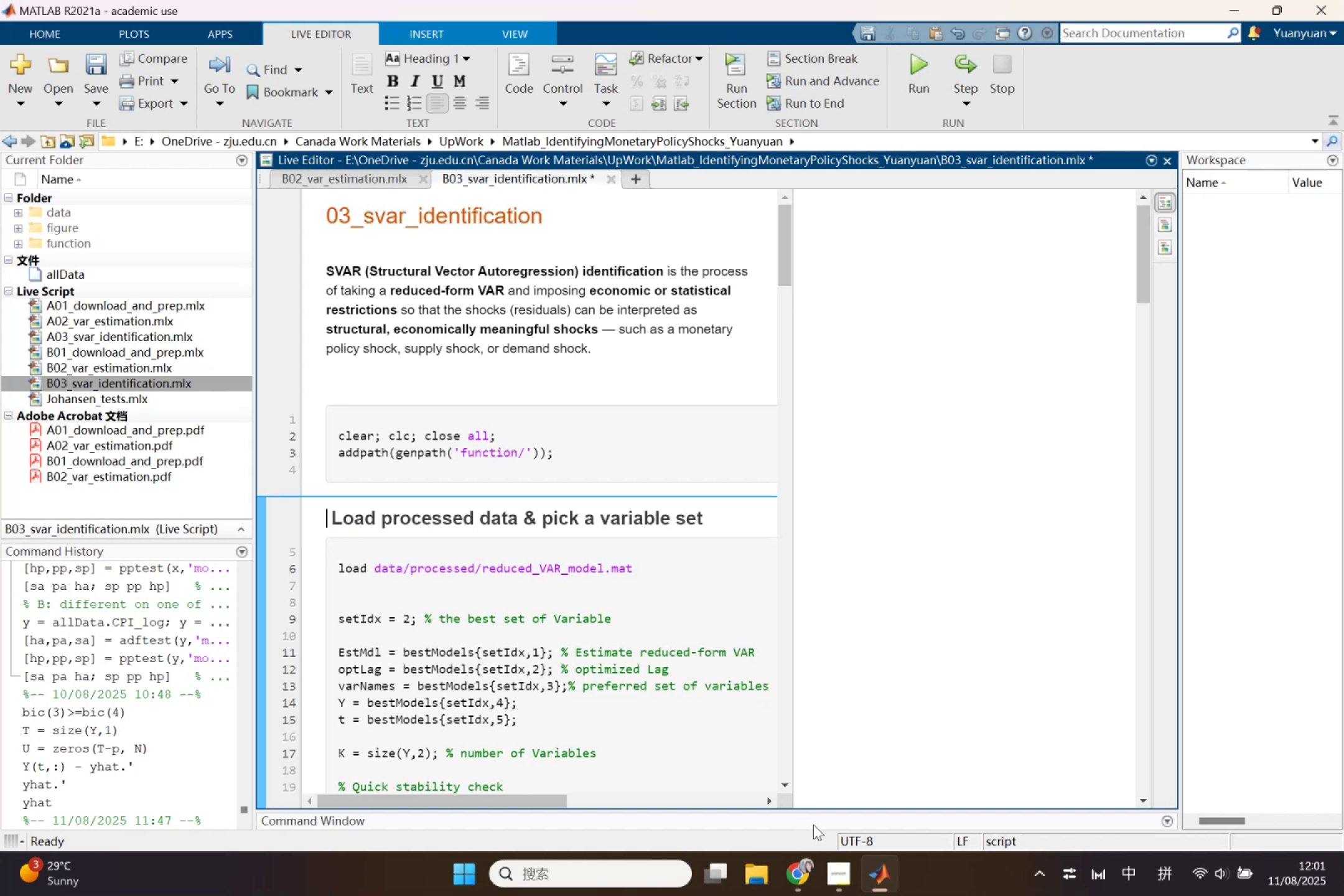 
mouse_move([866, 857])
 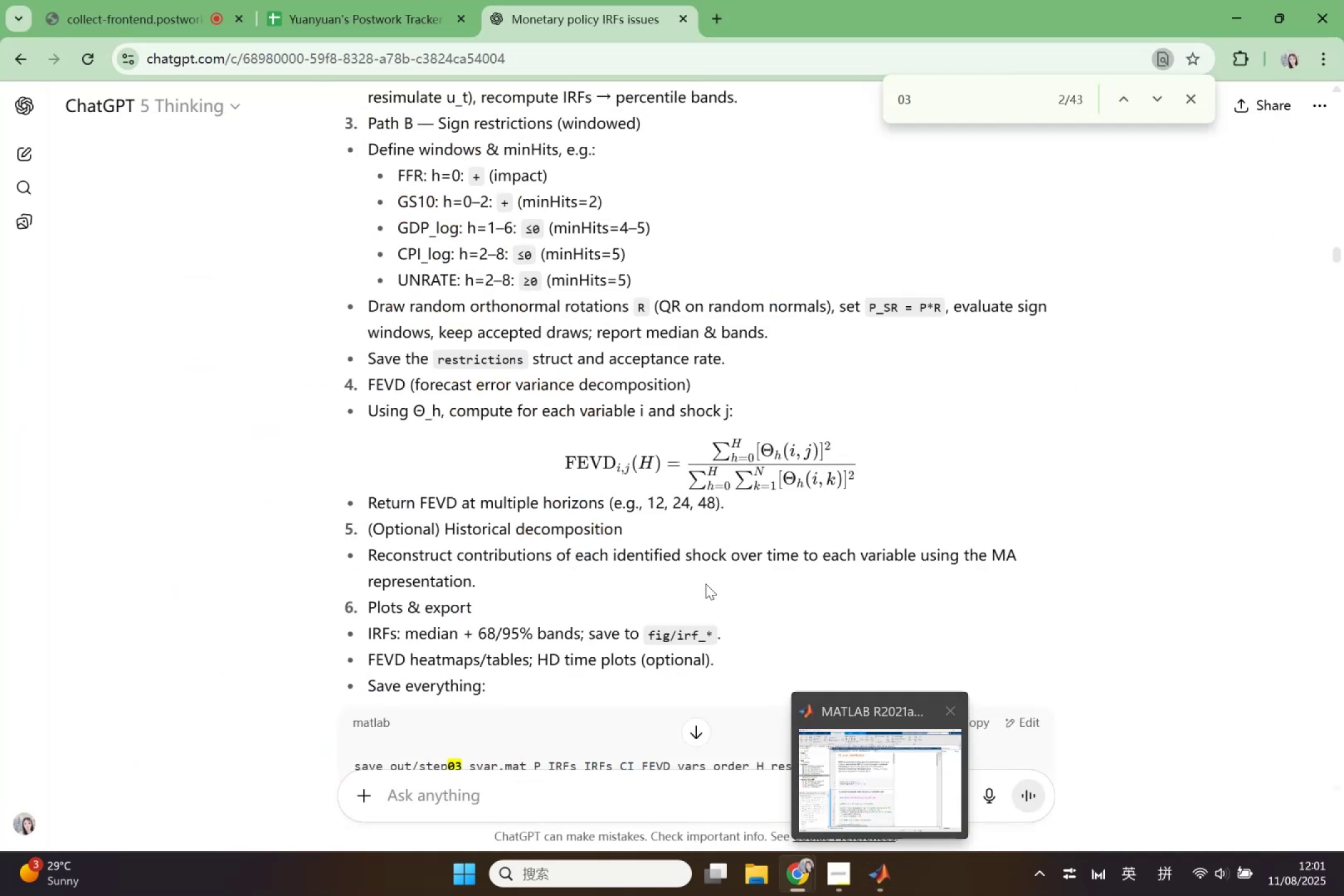 
scroll: coordinate [630, 459], scroll_direction: up, amount: 5.0
 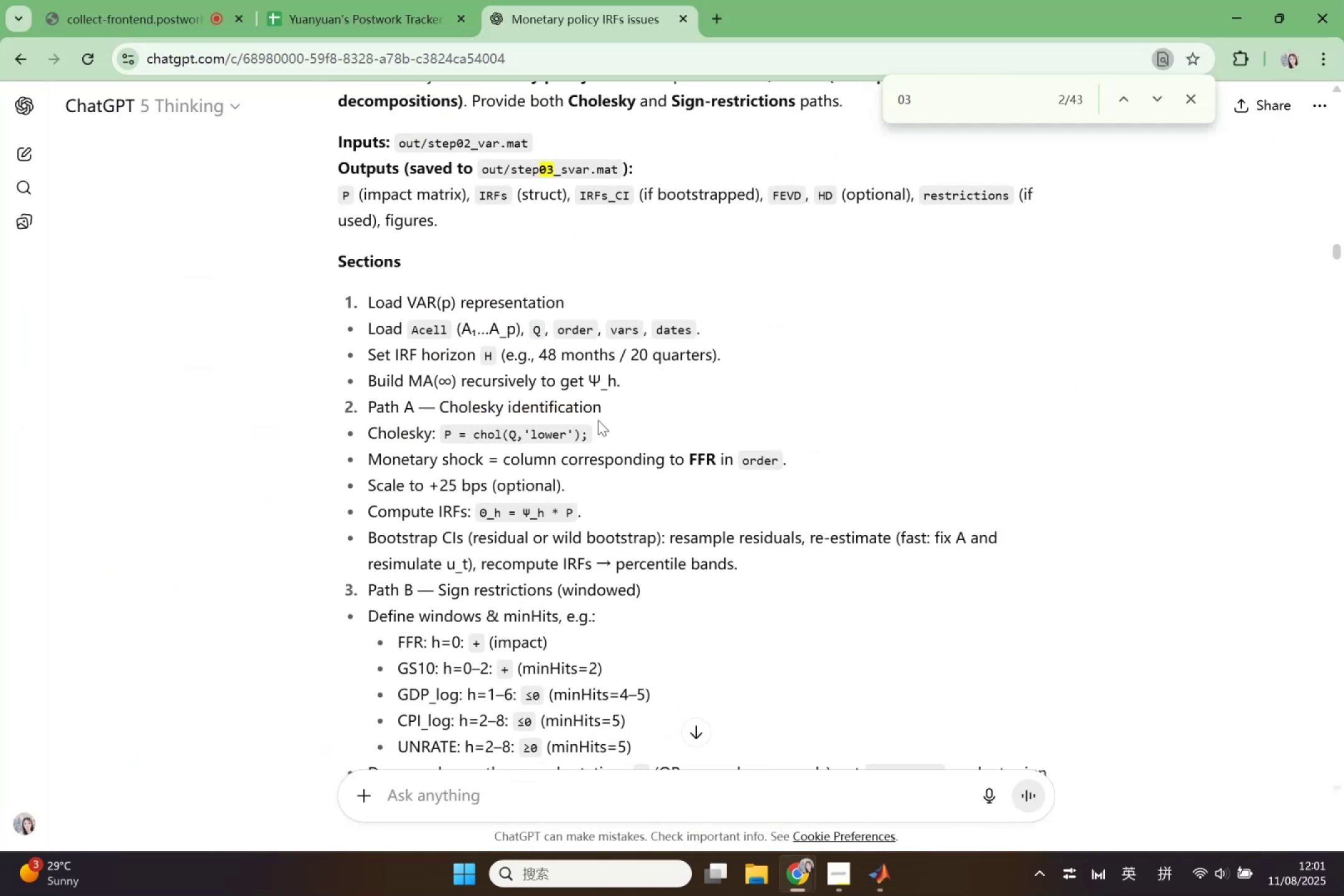 
left_click([543, 336])
 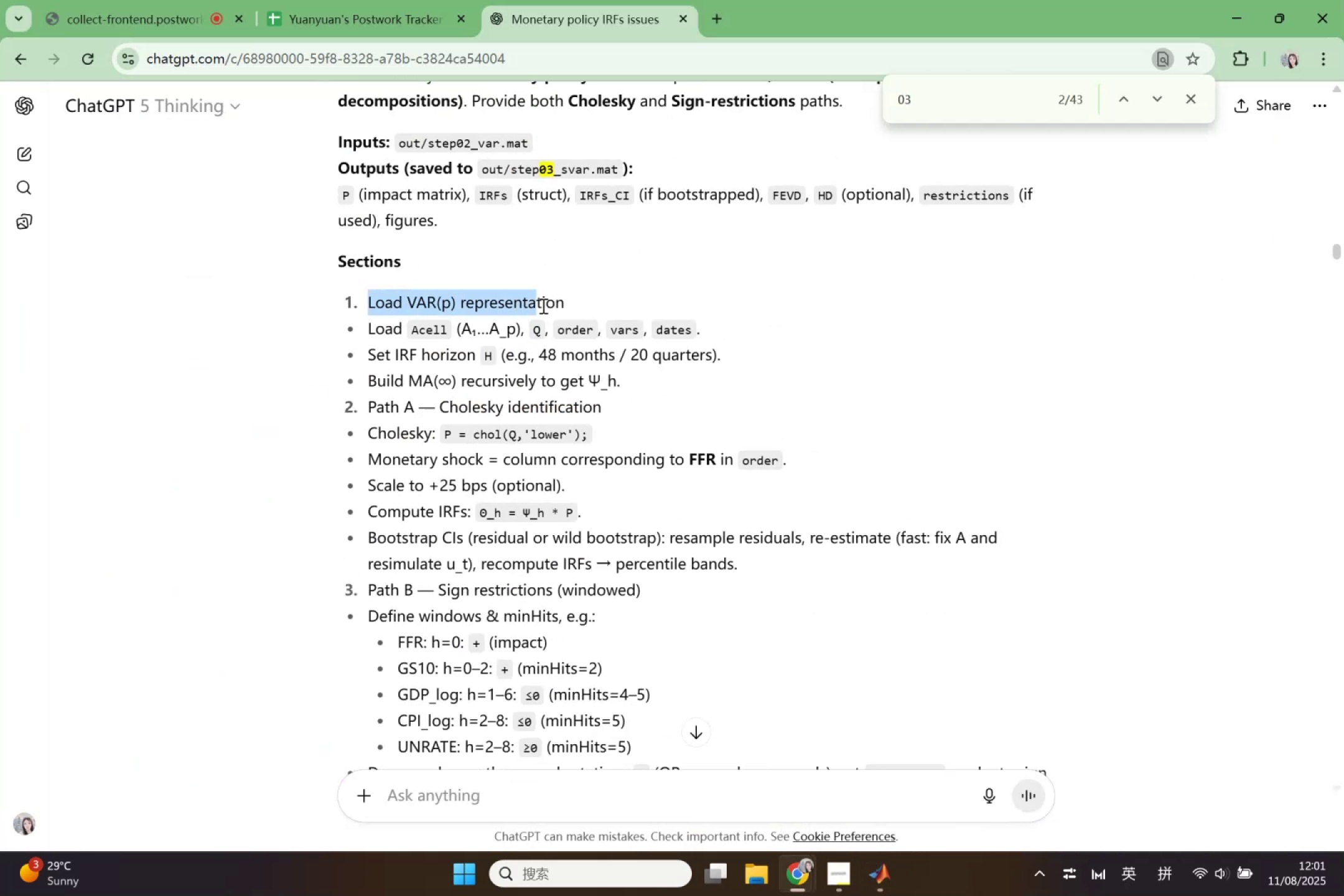 
key(Control+ControlLeft)
 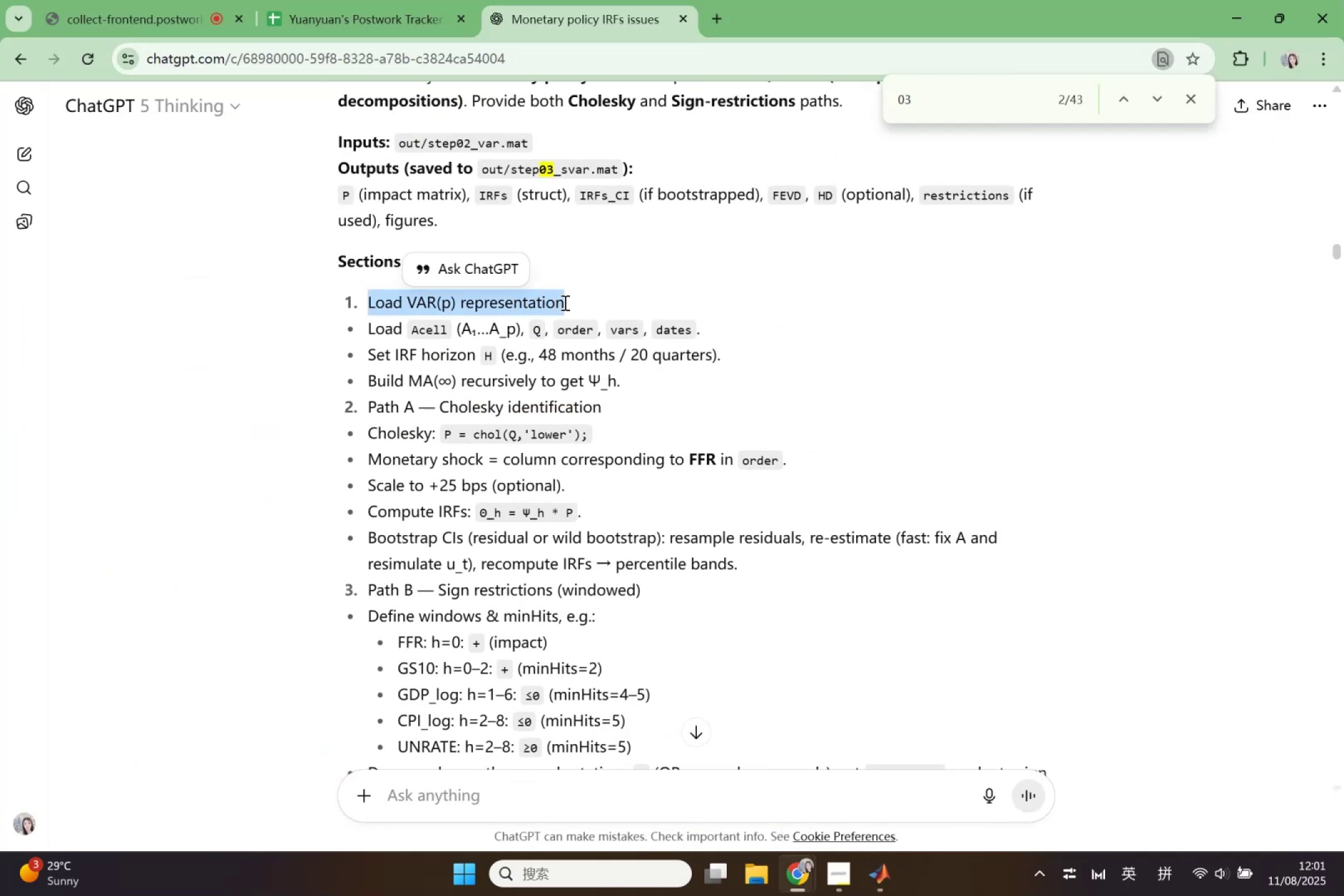 
key(Control+C)
 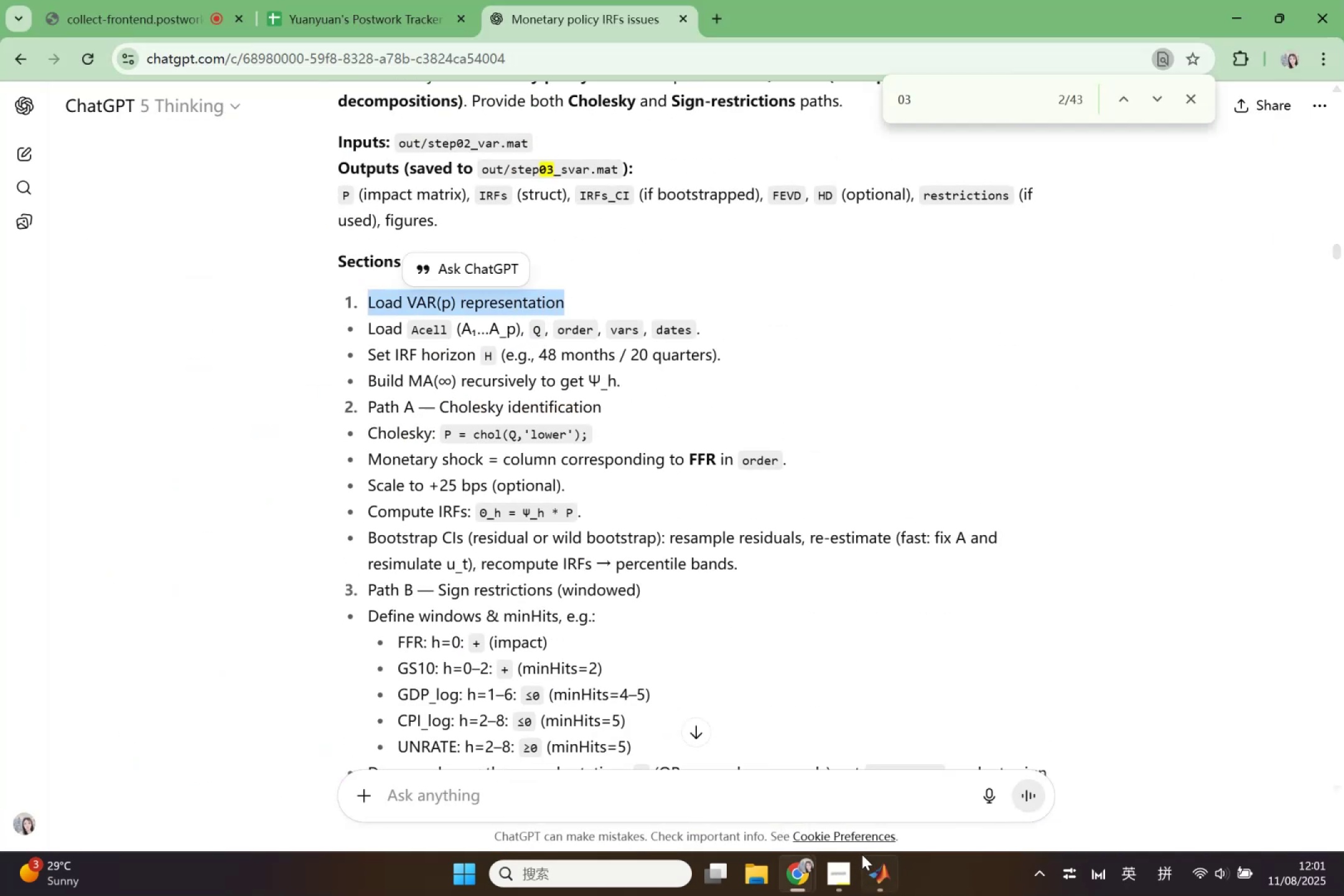 
left_click([882, 874])
 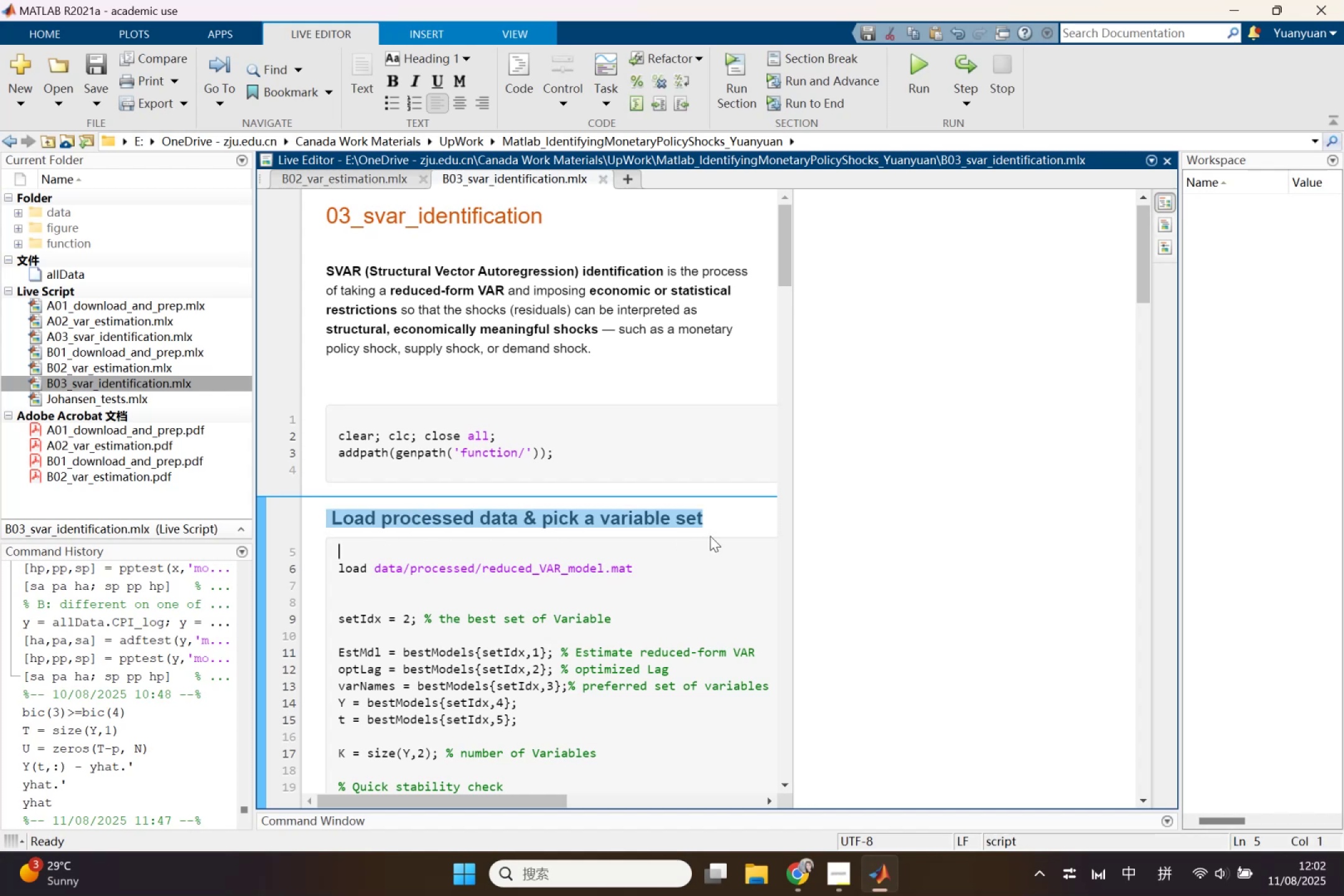 
key(Control+ControlLeft)
 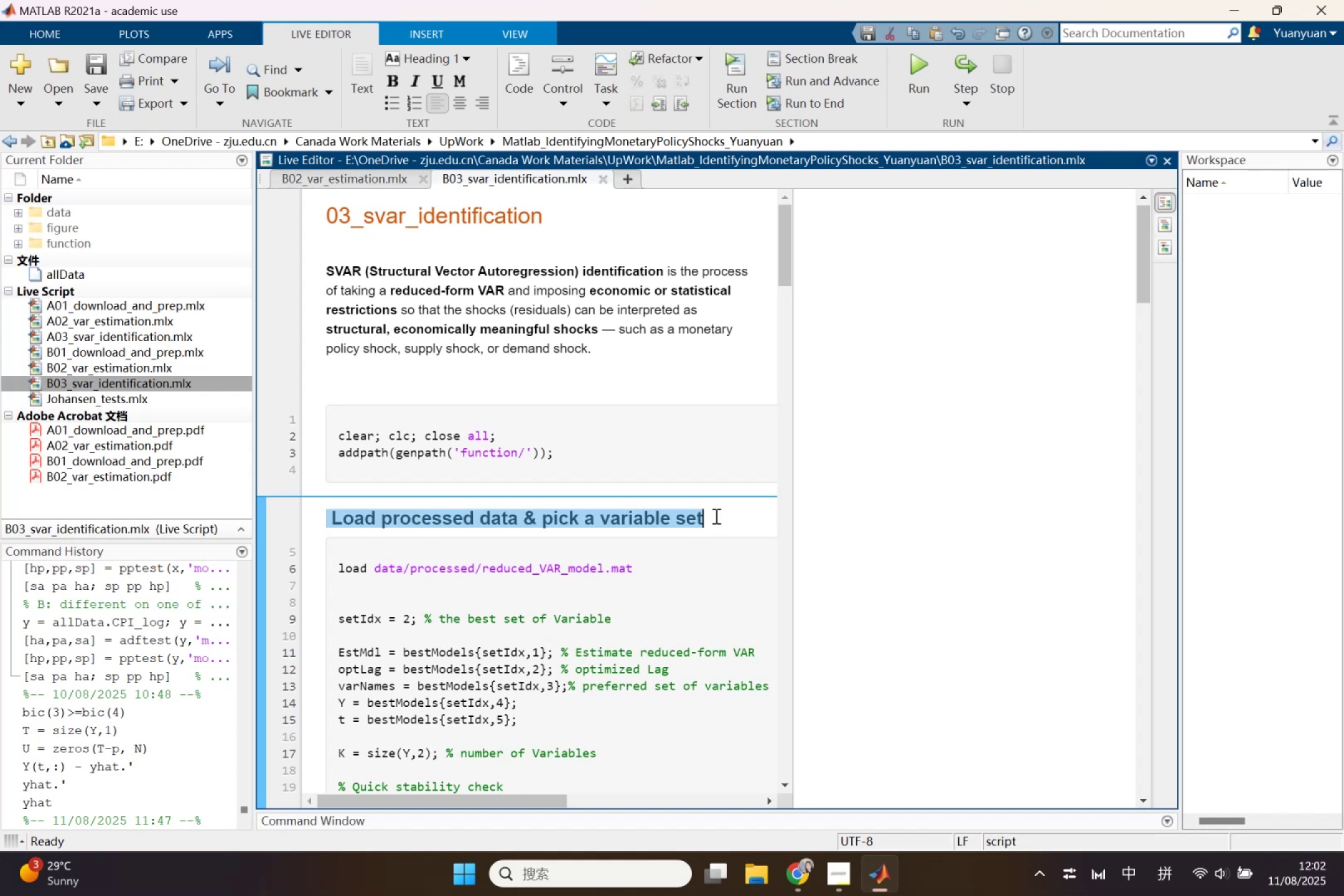 
key(Control+V)
 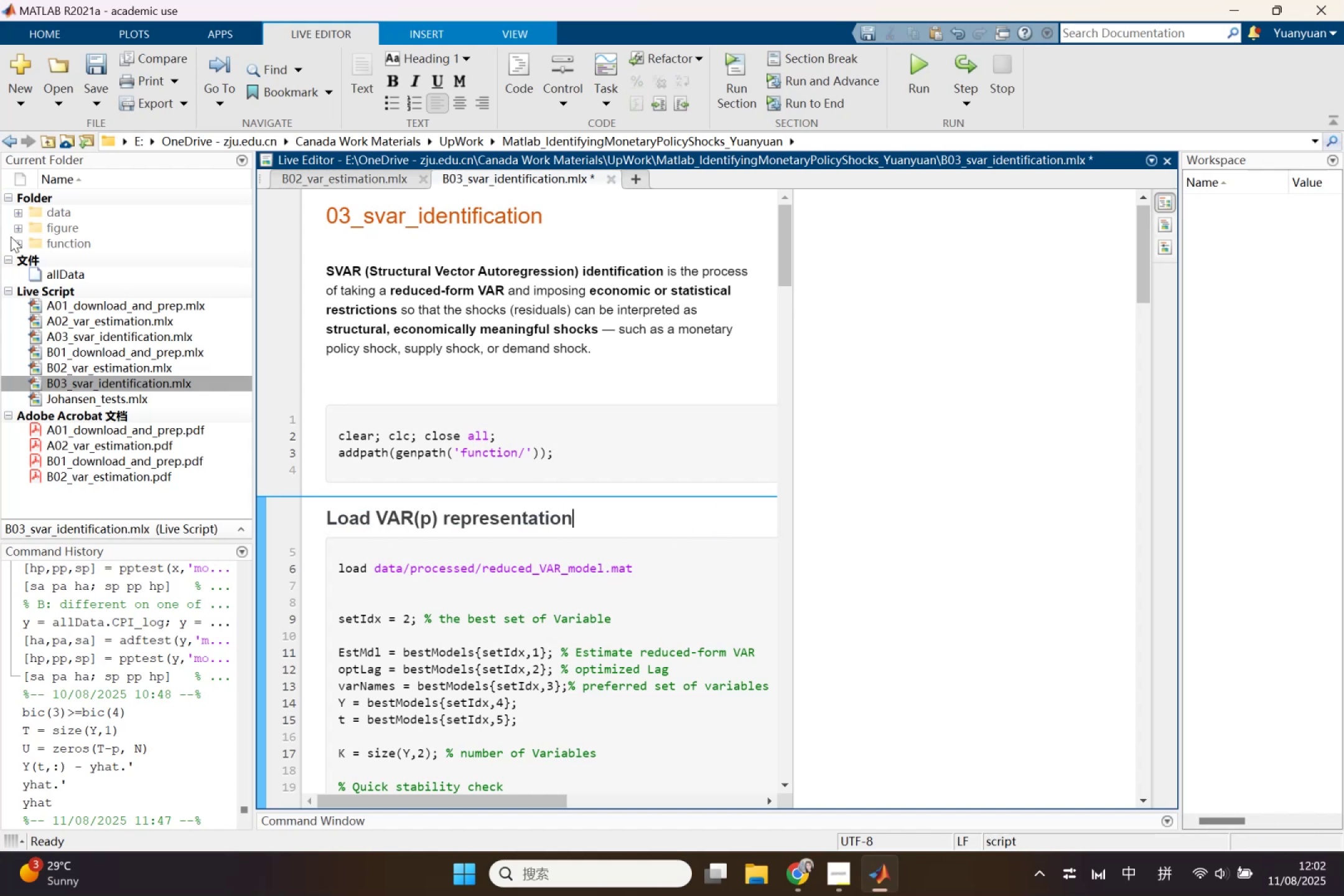 
left_click([14, 213])
 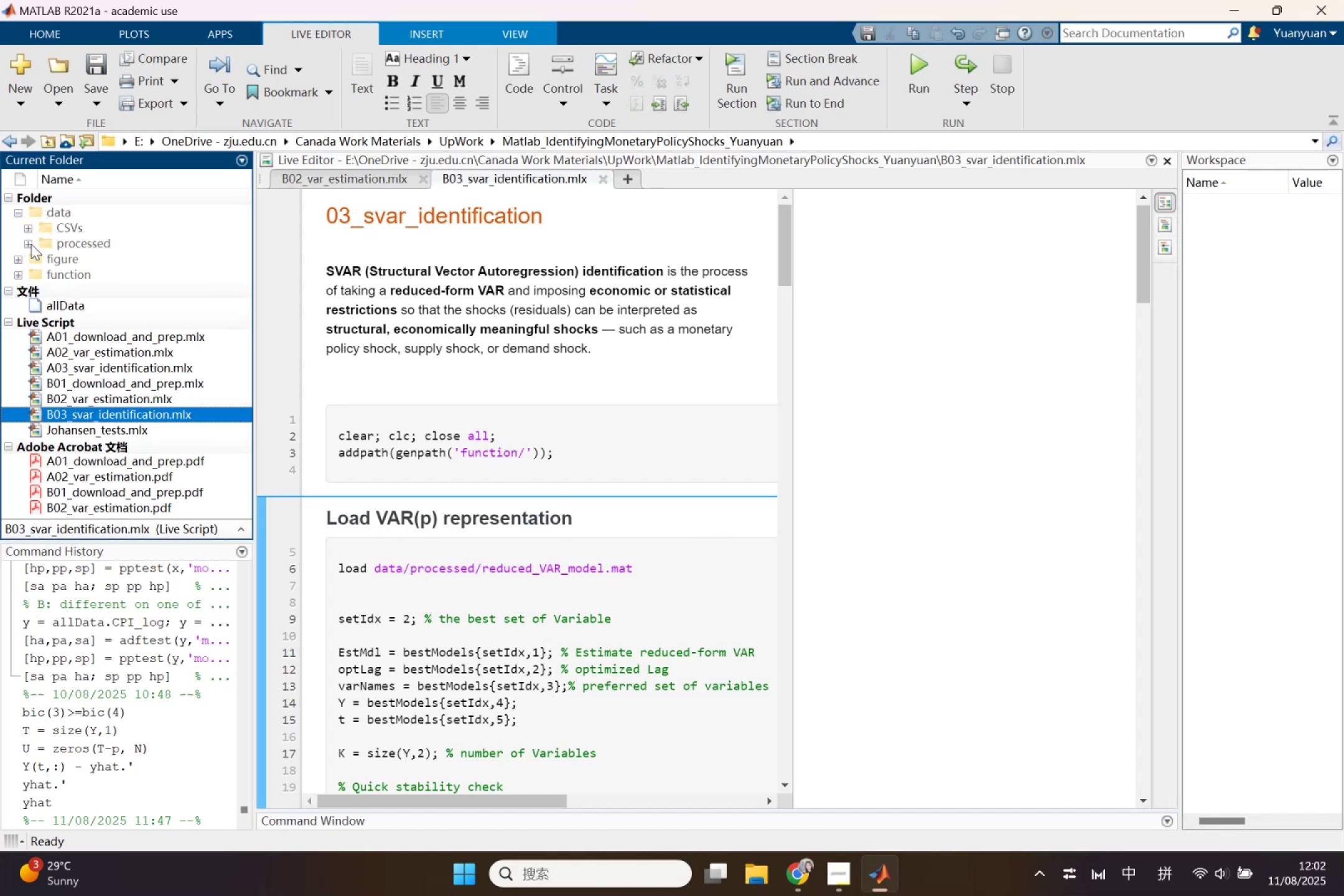 
left_click([33, 244])
 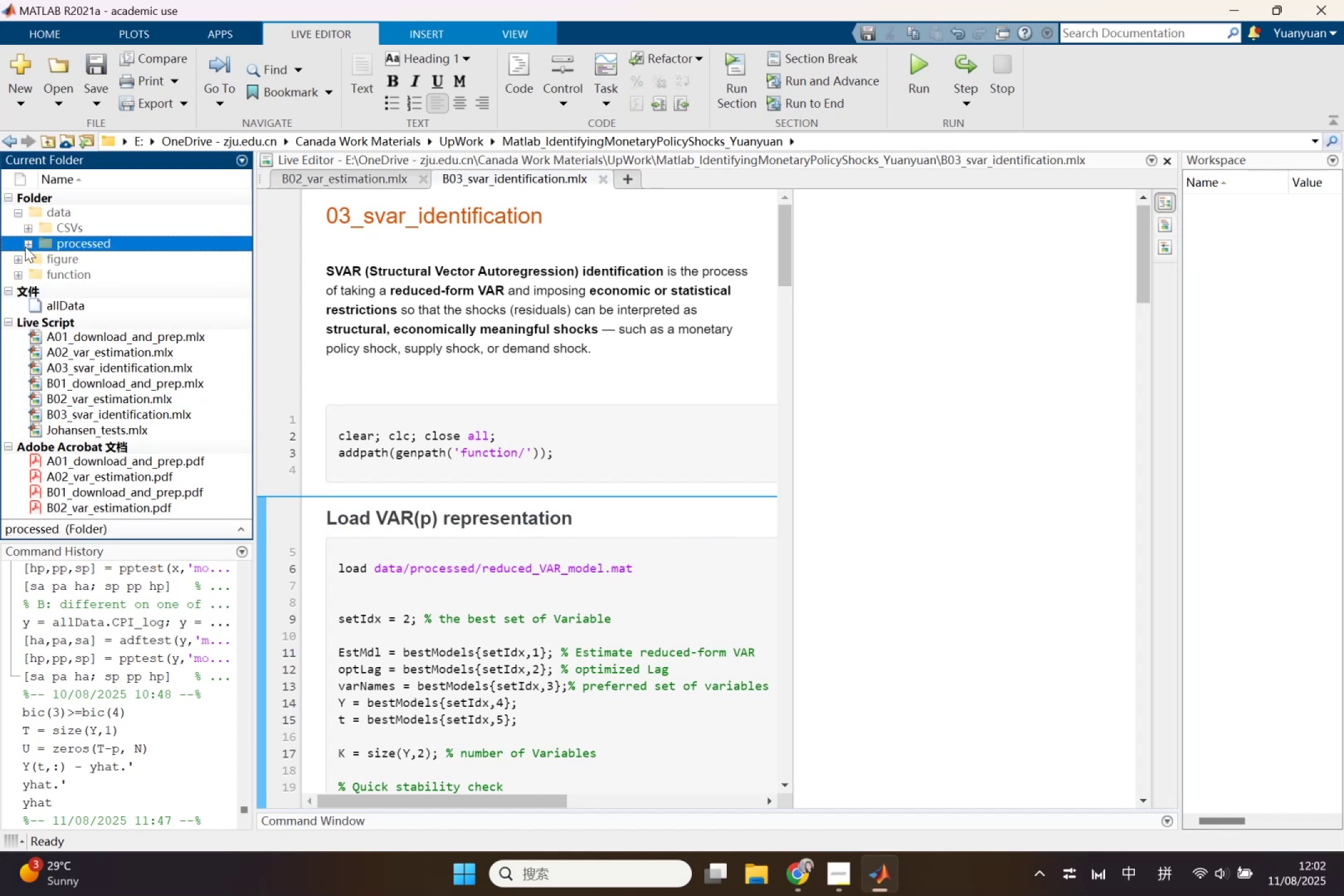 
left_click([25, 246])
 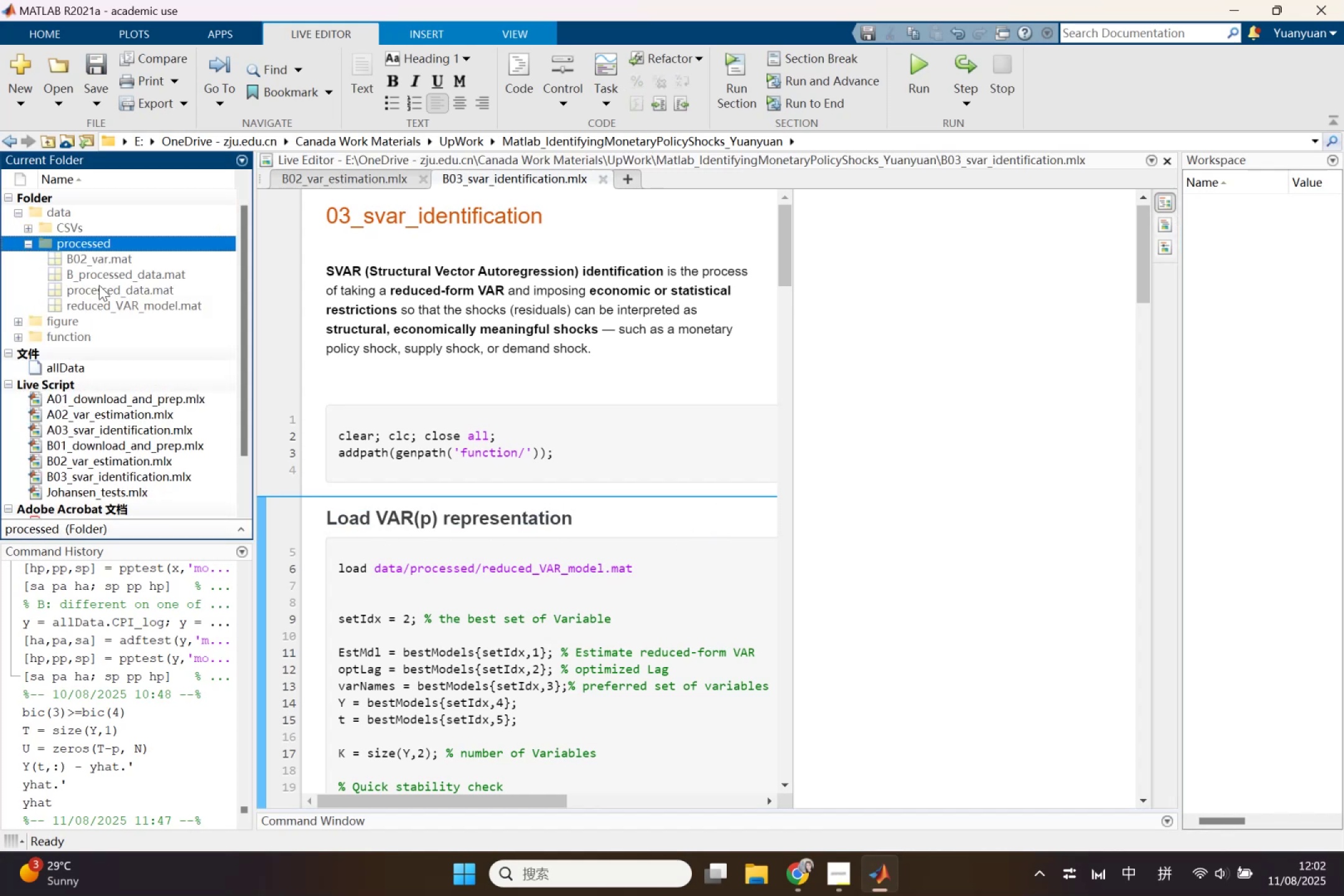 
left_click([104, 258])
 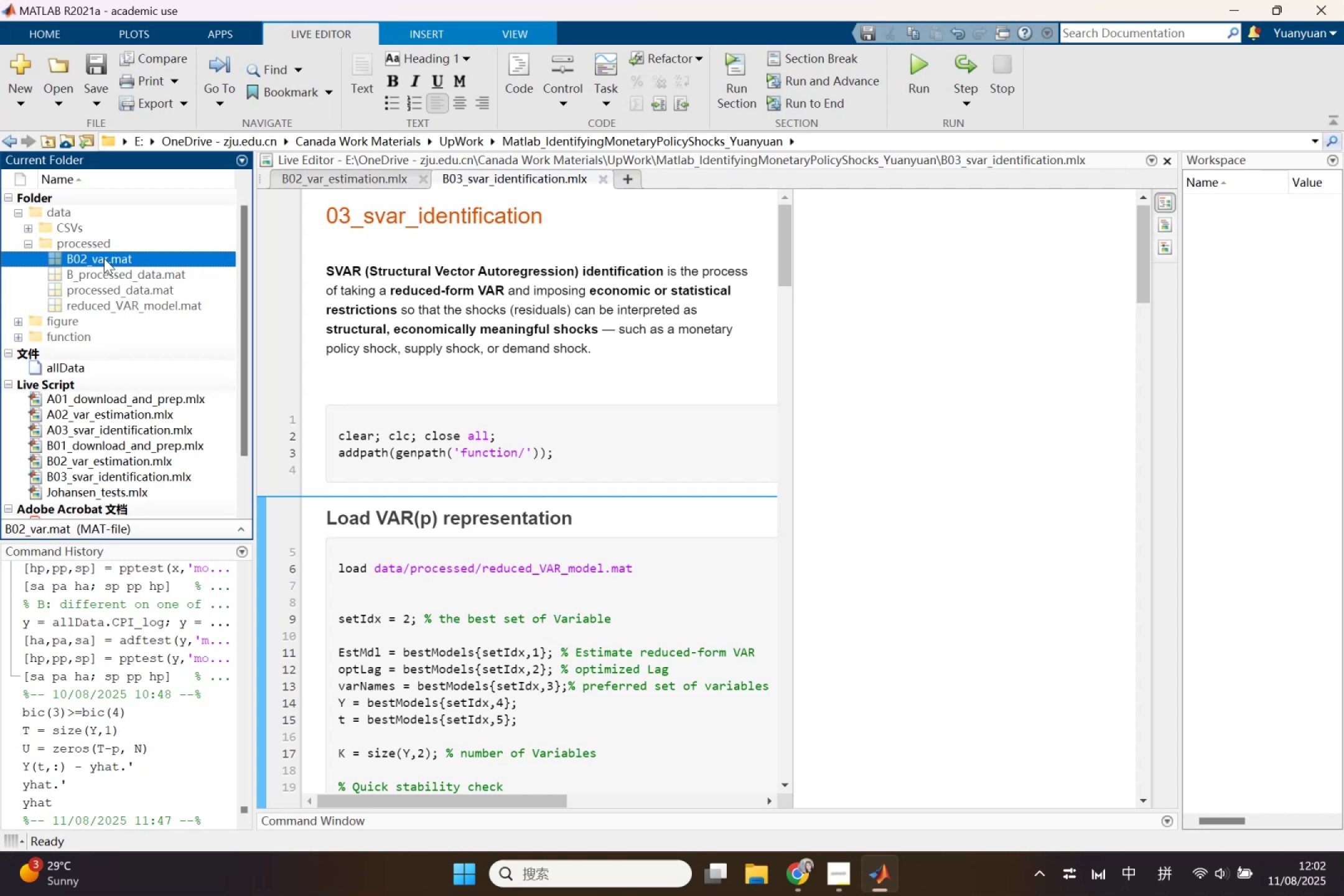 
left_click([104, 258])
 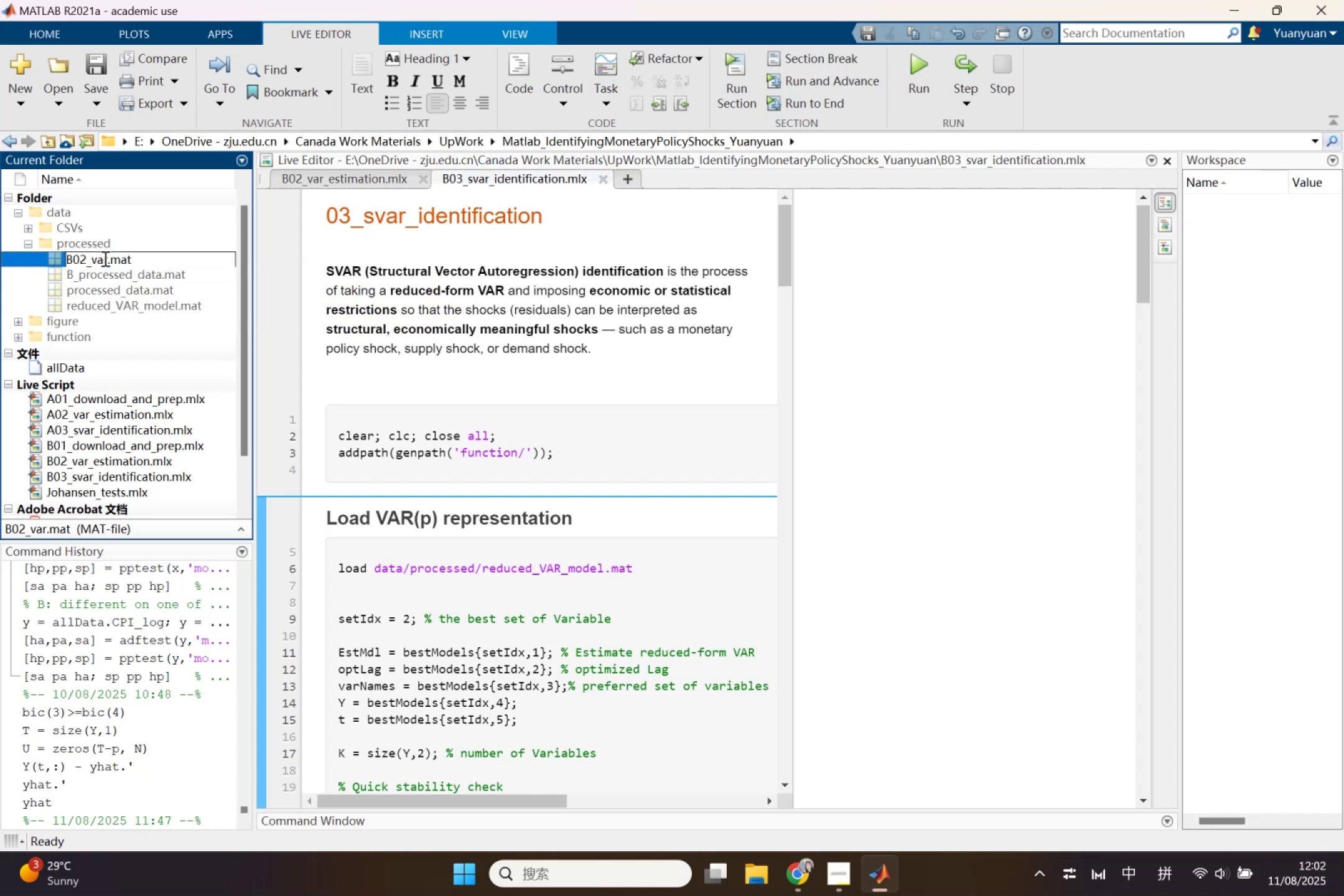 
key(Control+ControlLeft)
 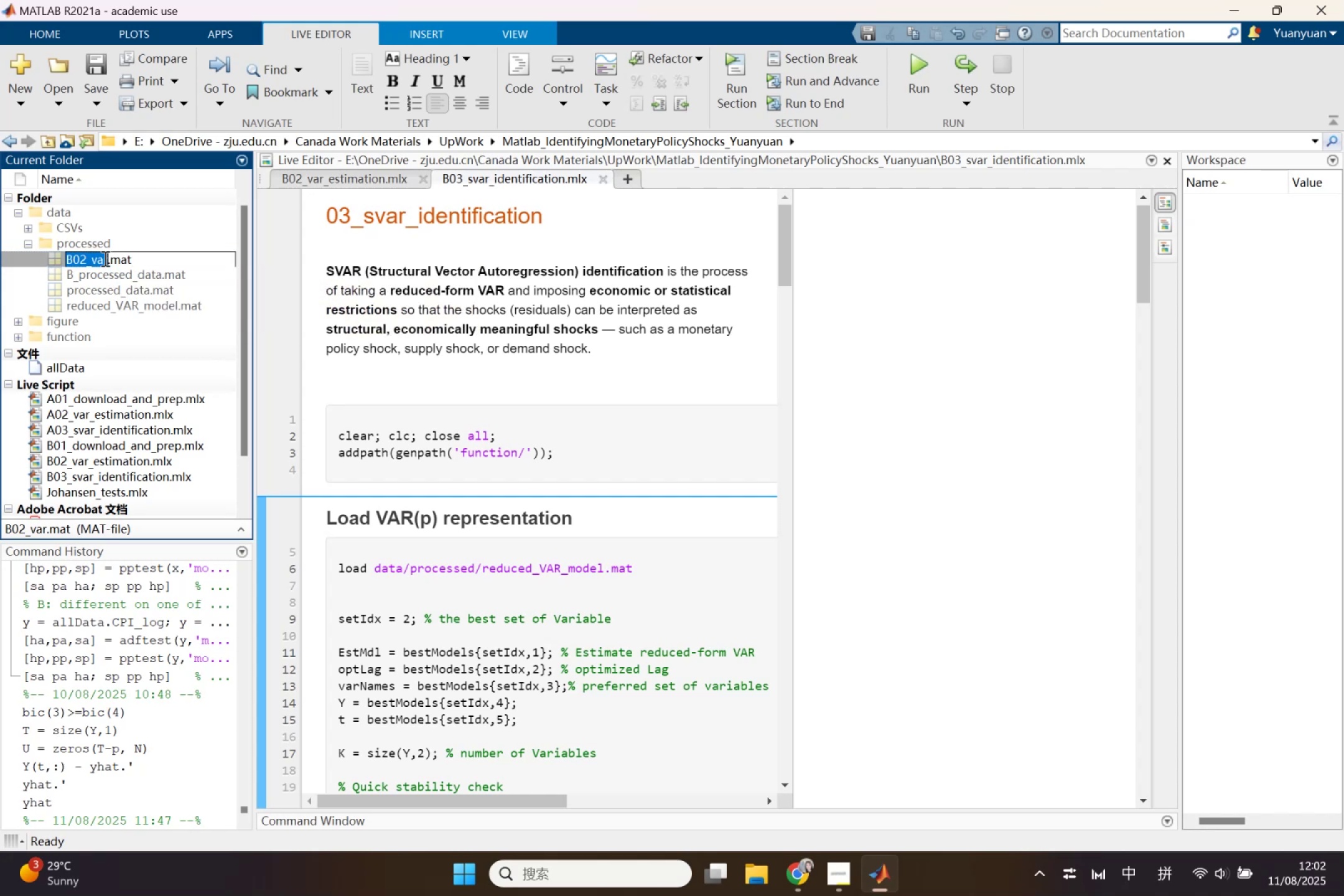 
key(Control+C)
 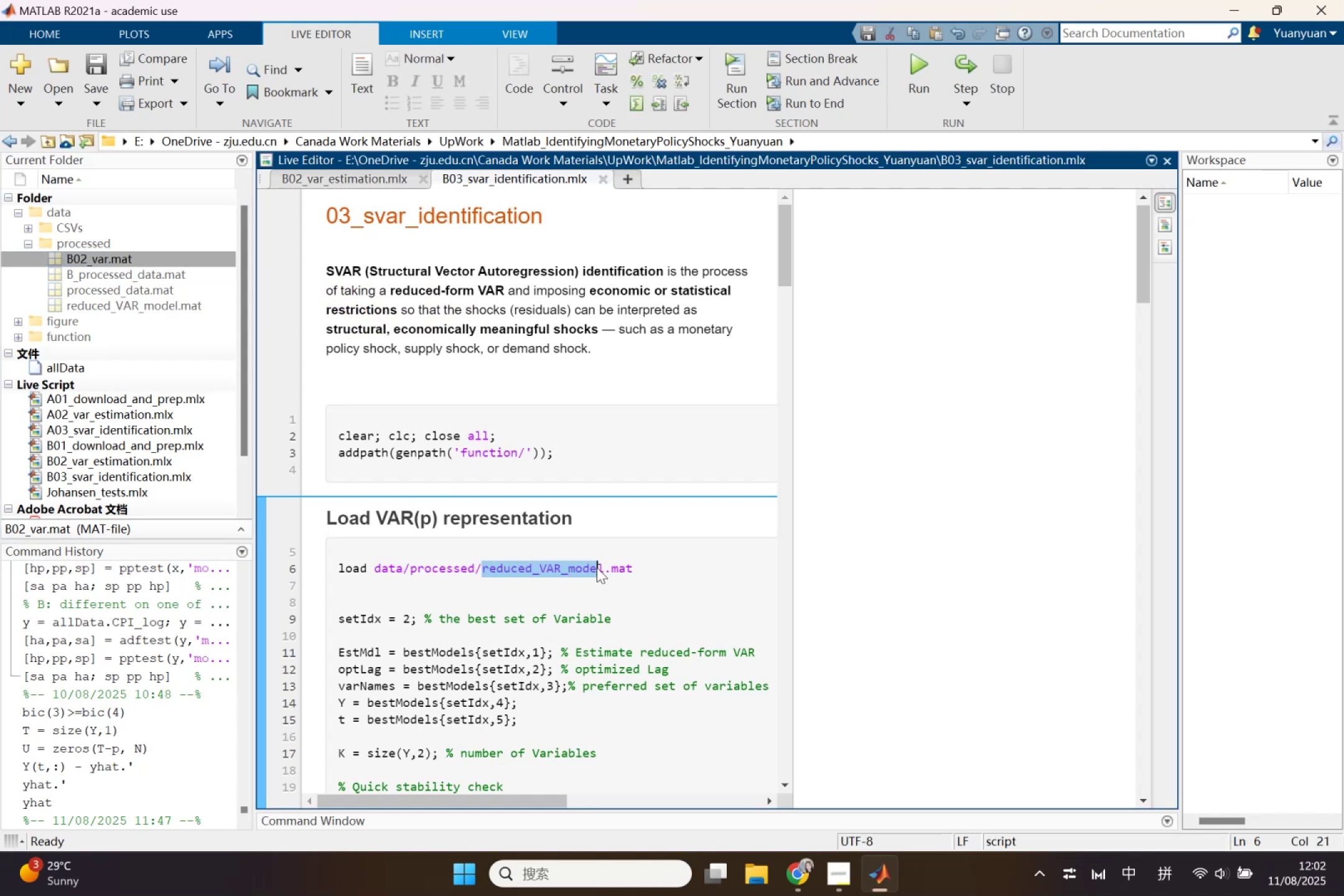 
key(Control+ControlLeft)
 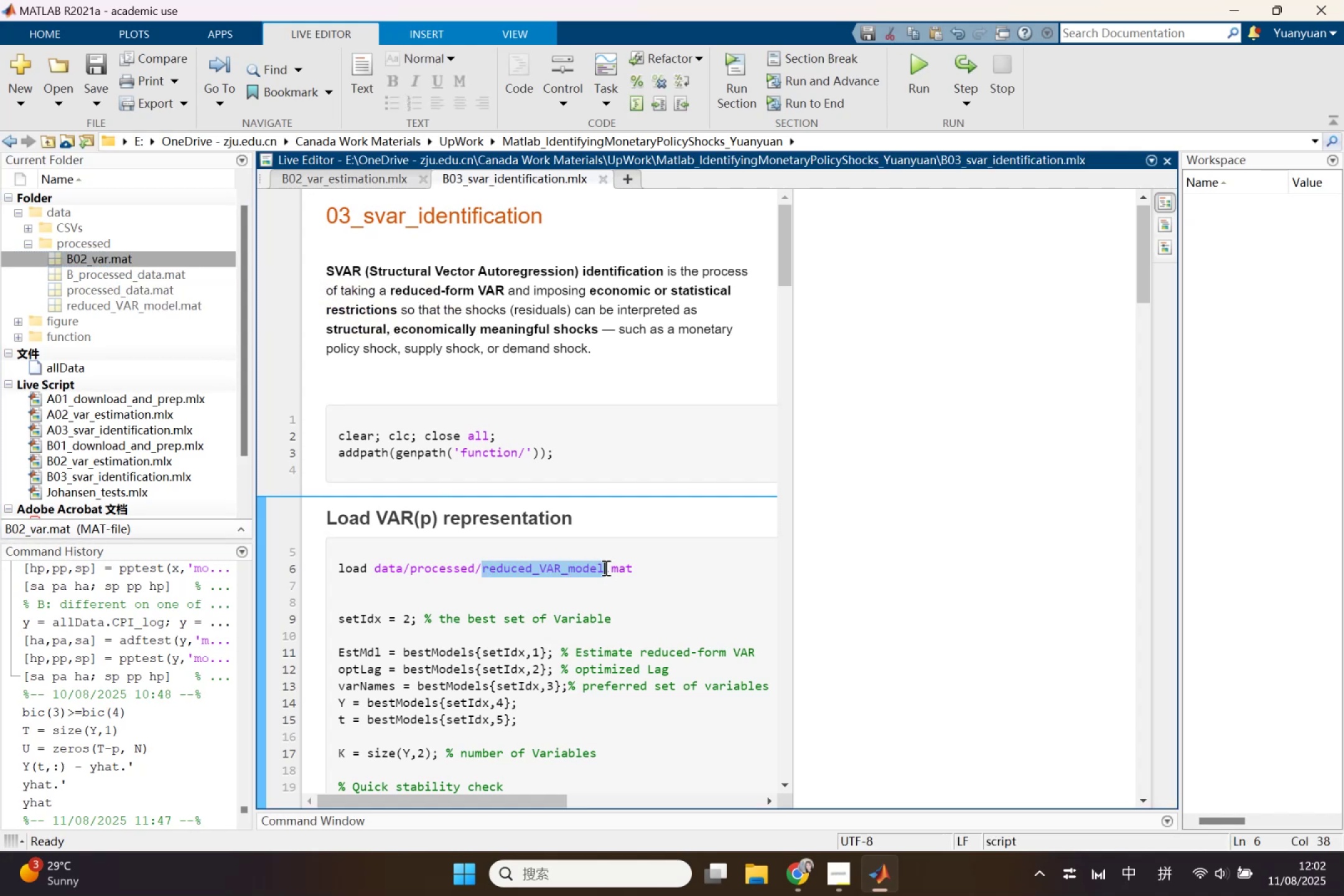 
key(Control+V)
 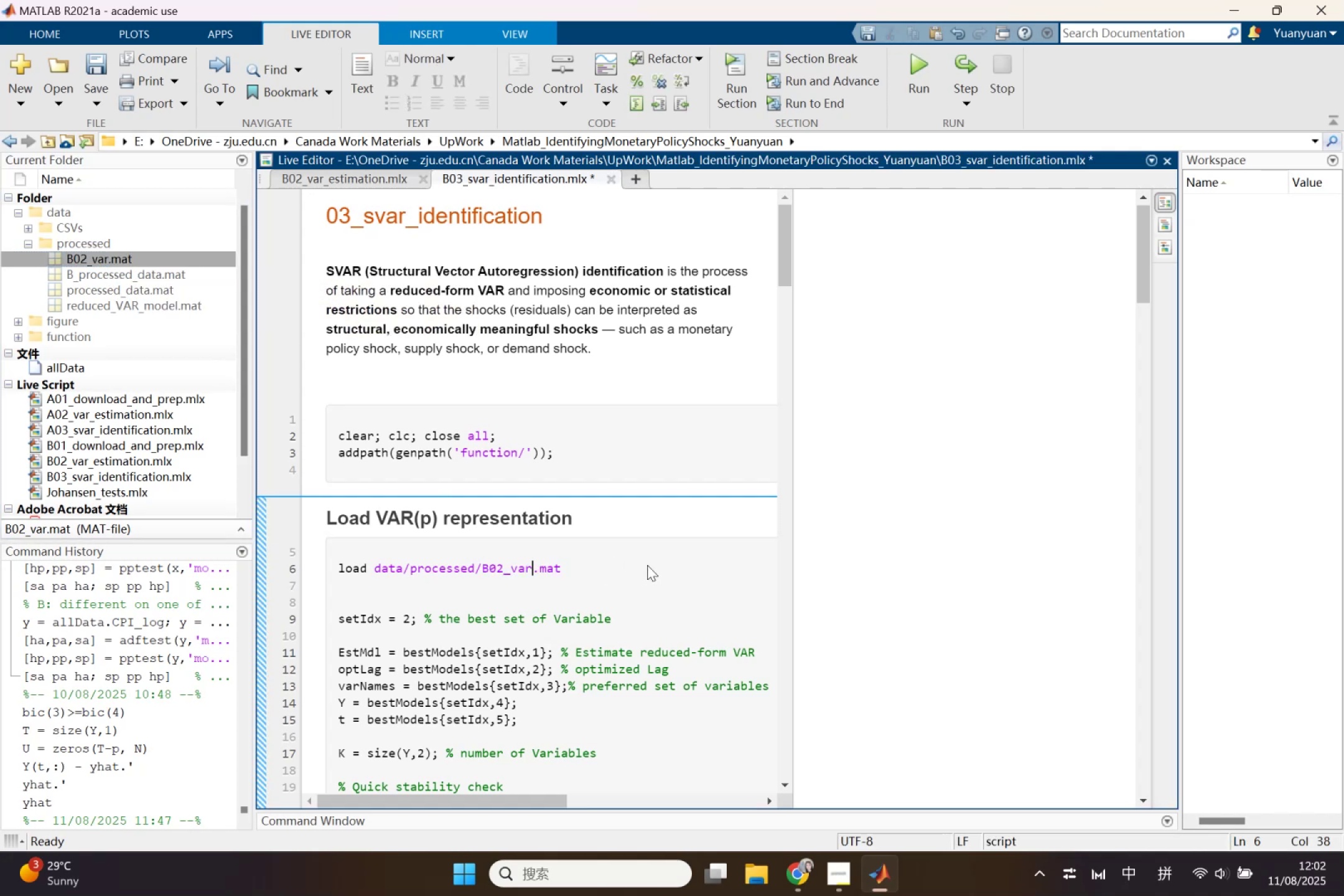 
left_click([647, 565])
 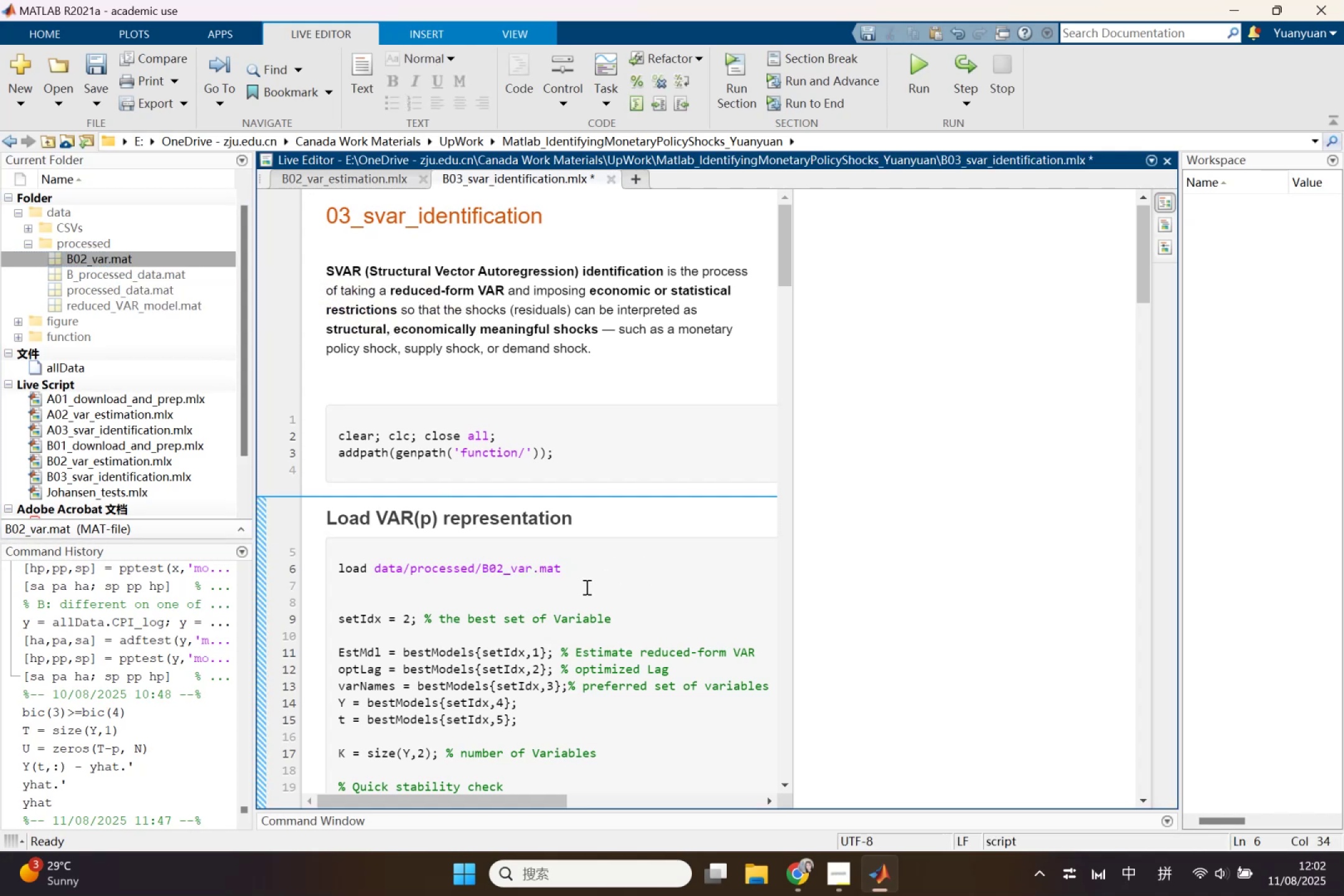 
scroll: coordinate [583, 587], scroll_direction: down, amount: 1.0
 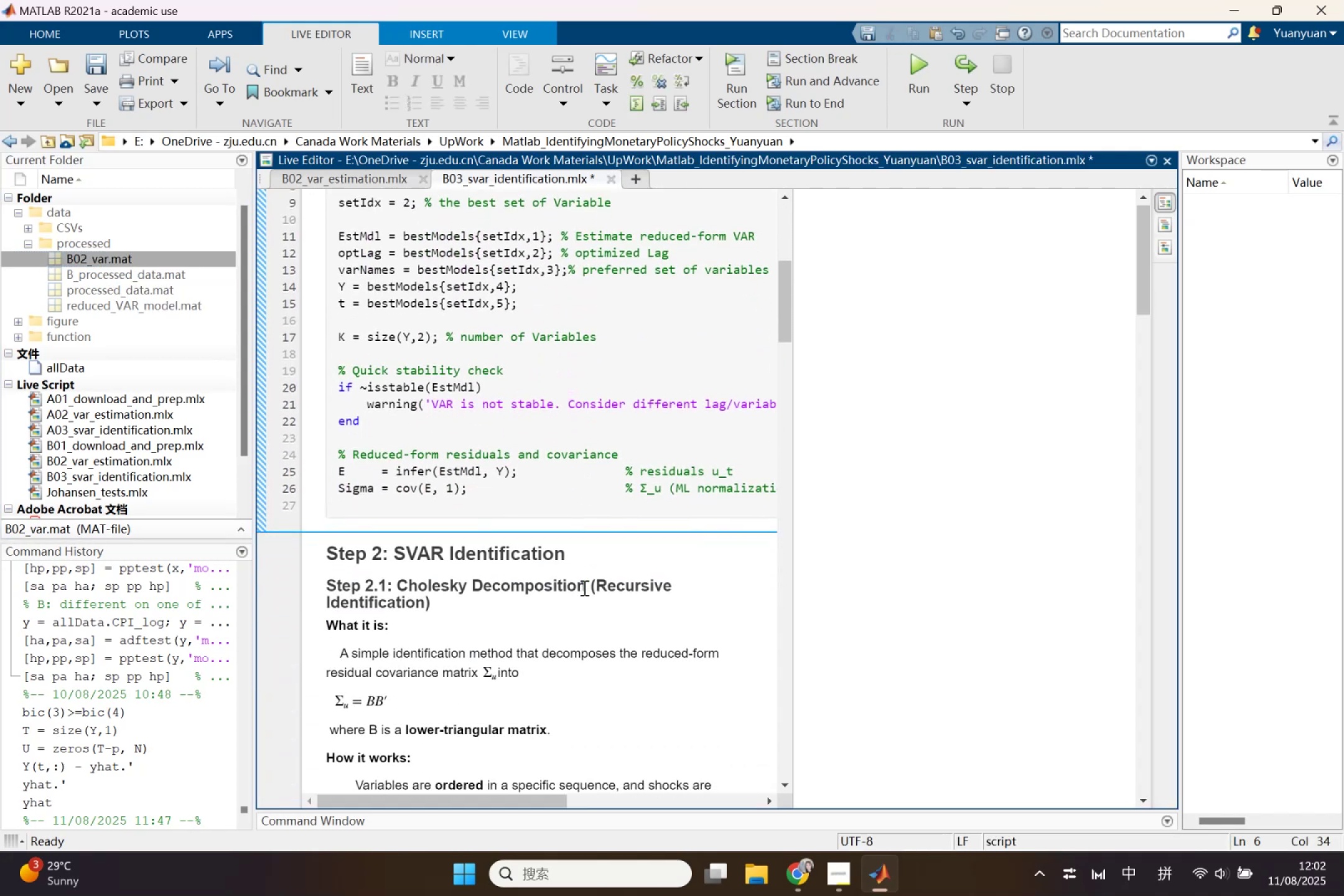 
scroll: coordinate [583, 587], scroll_direction: up, amount: 2.0
 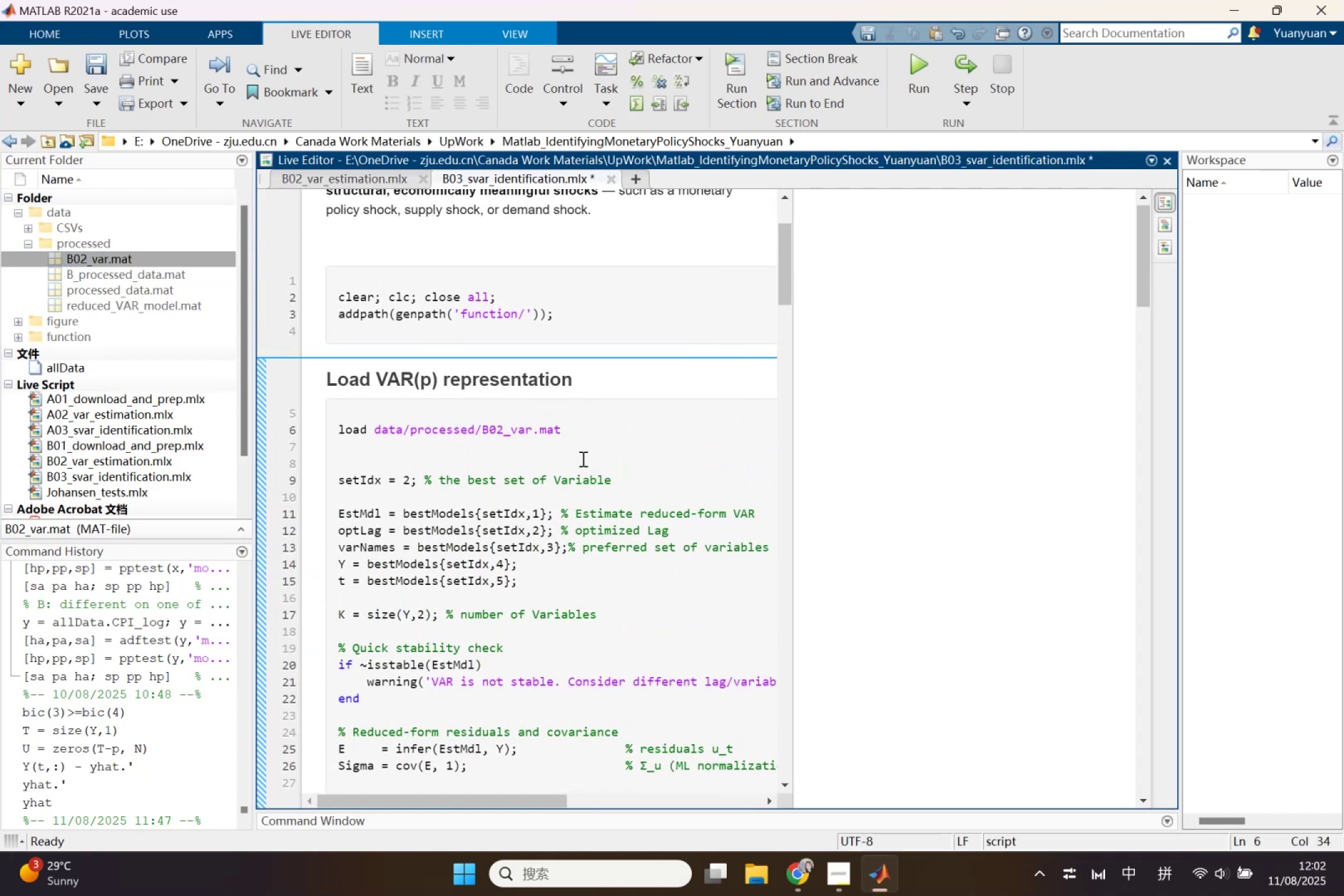 
key(Enter)
 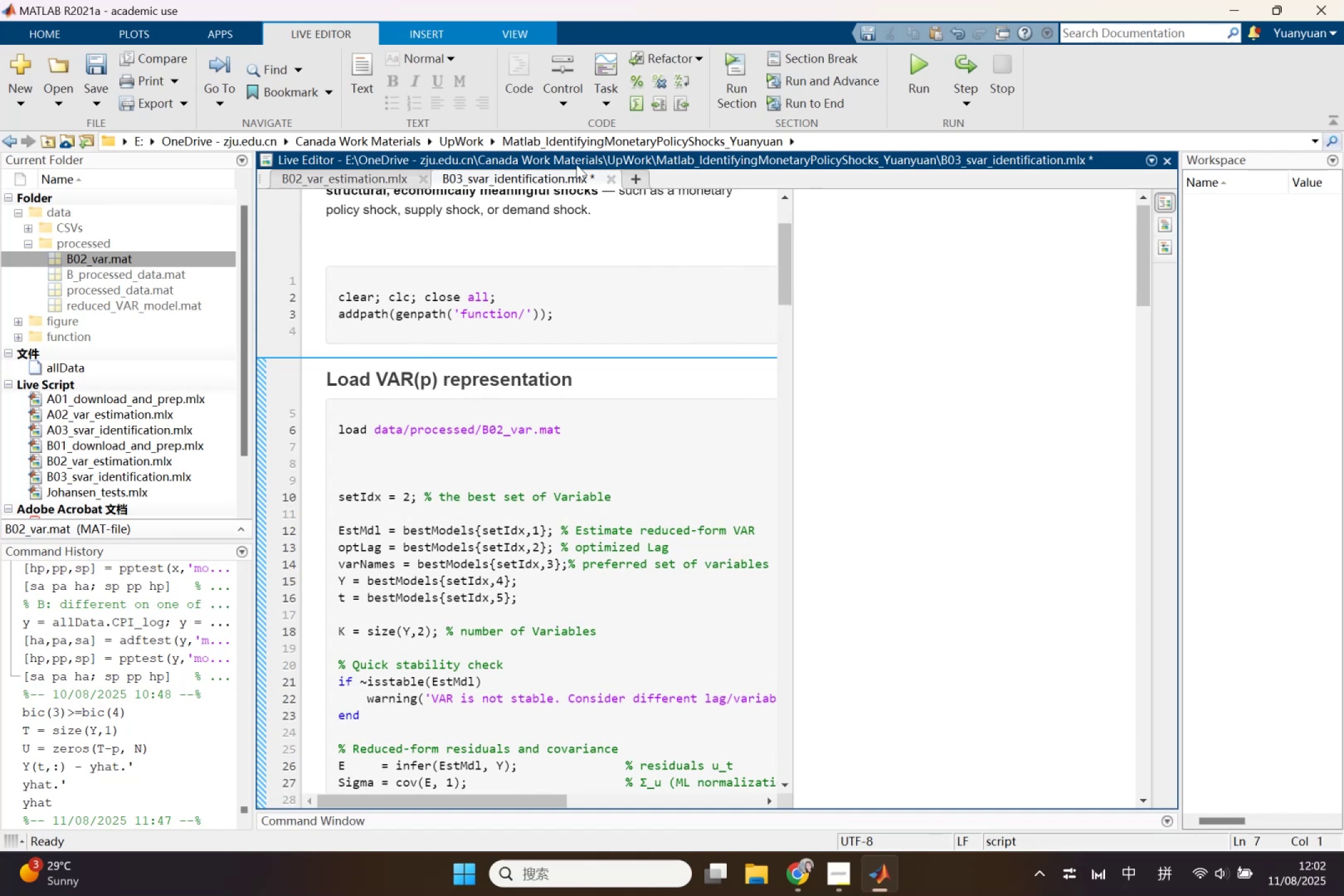 
left_click([820, 59])
 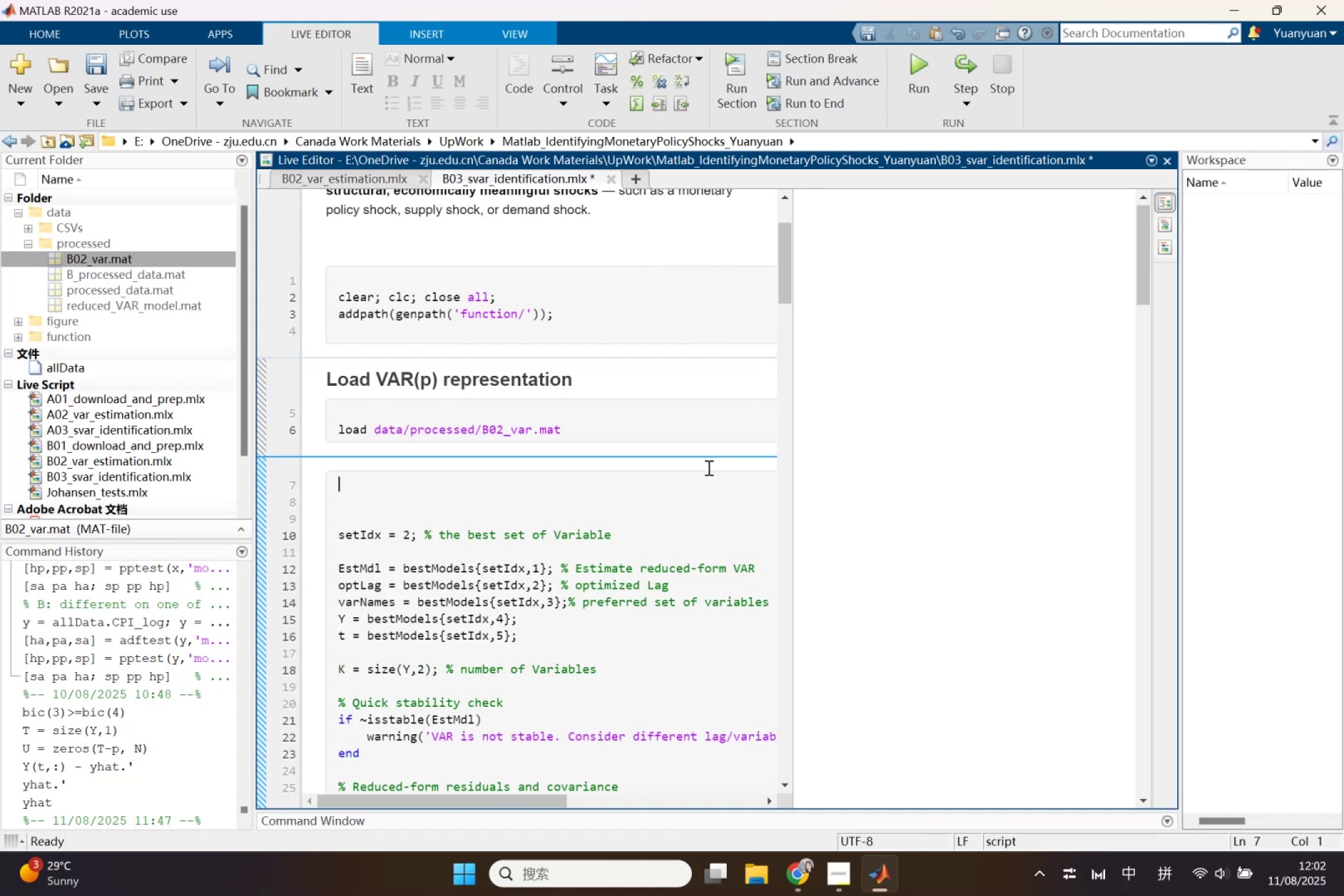 
left_click([686, 426])
 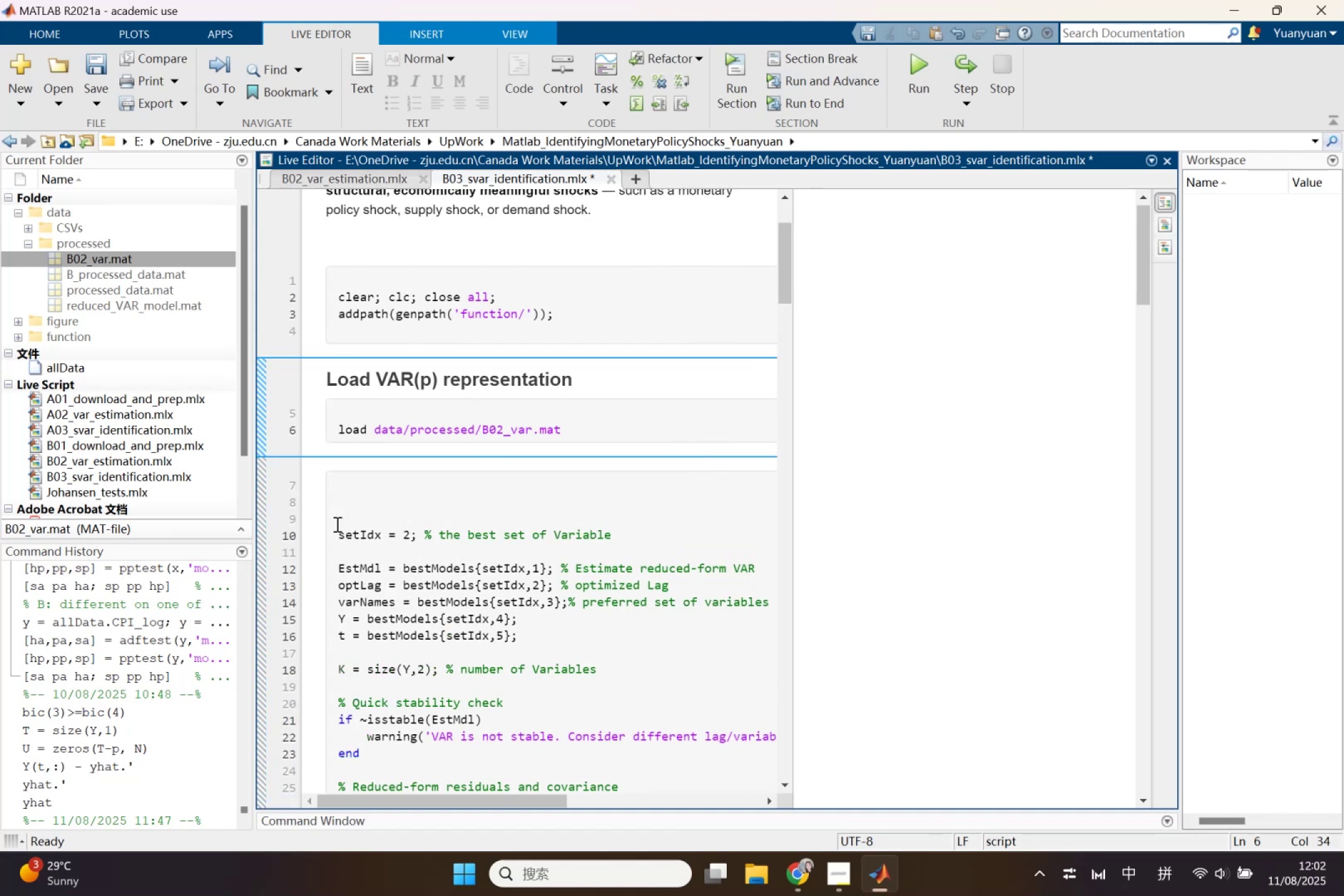 
left_click([294, 539])
 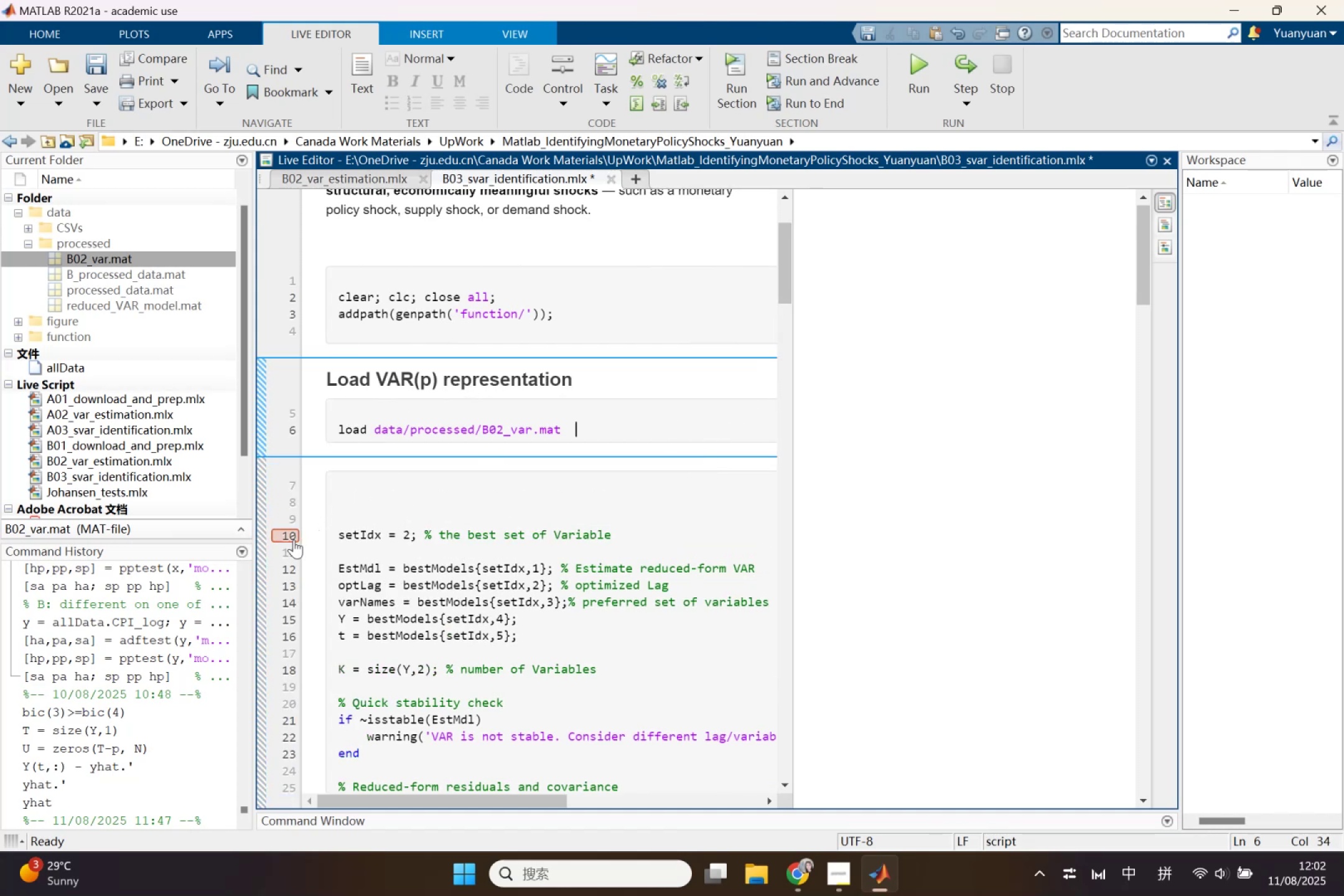 
left_click([294, 539])
 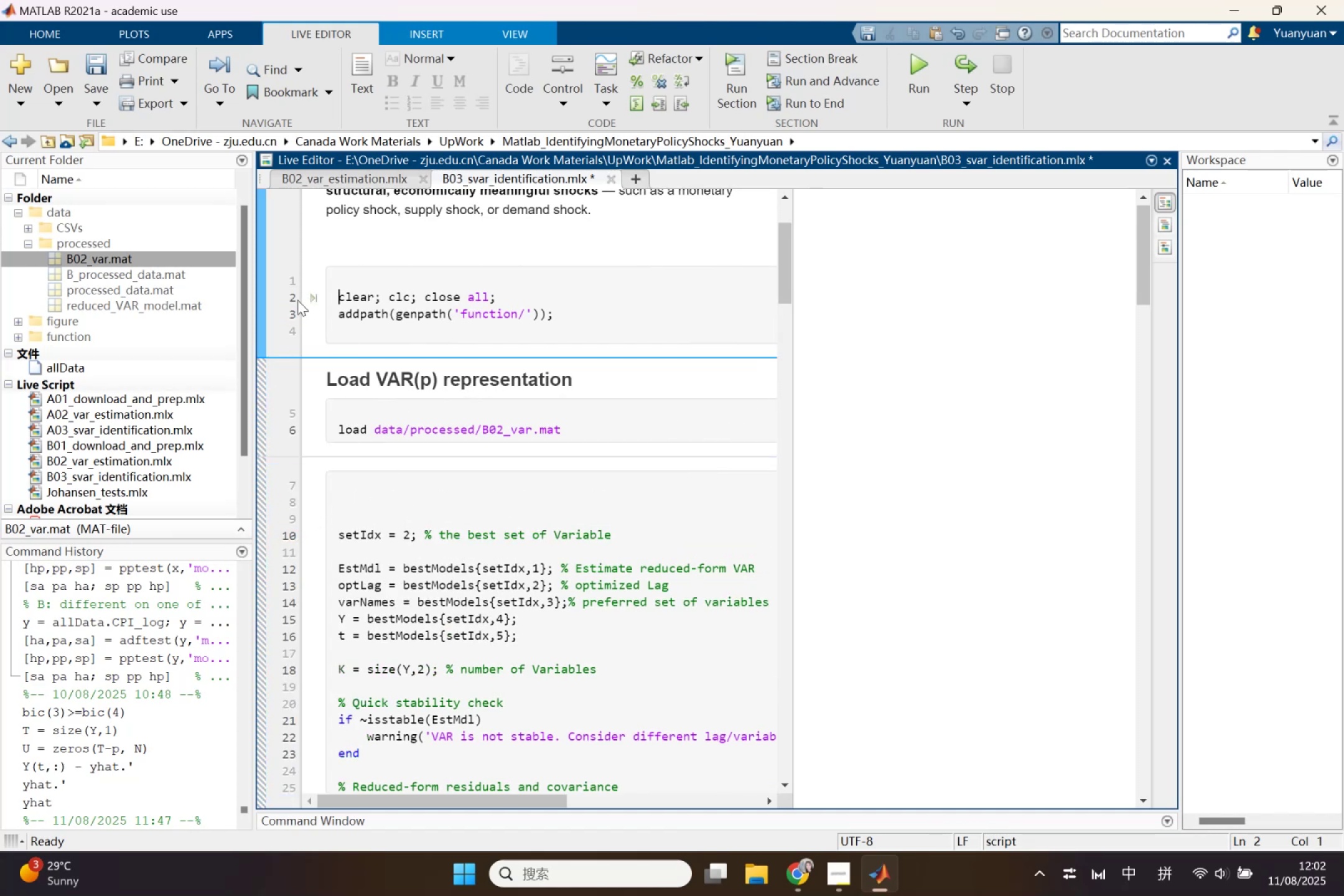 
left_click([259, 314])
 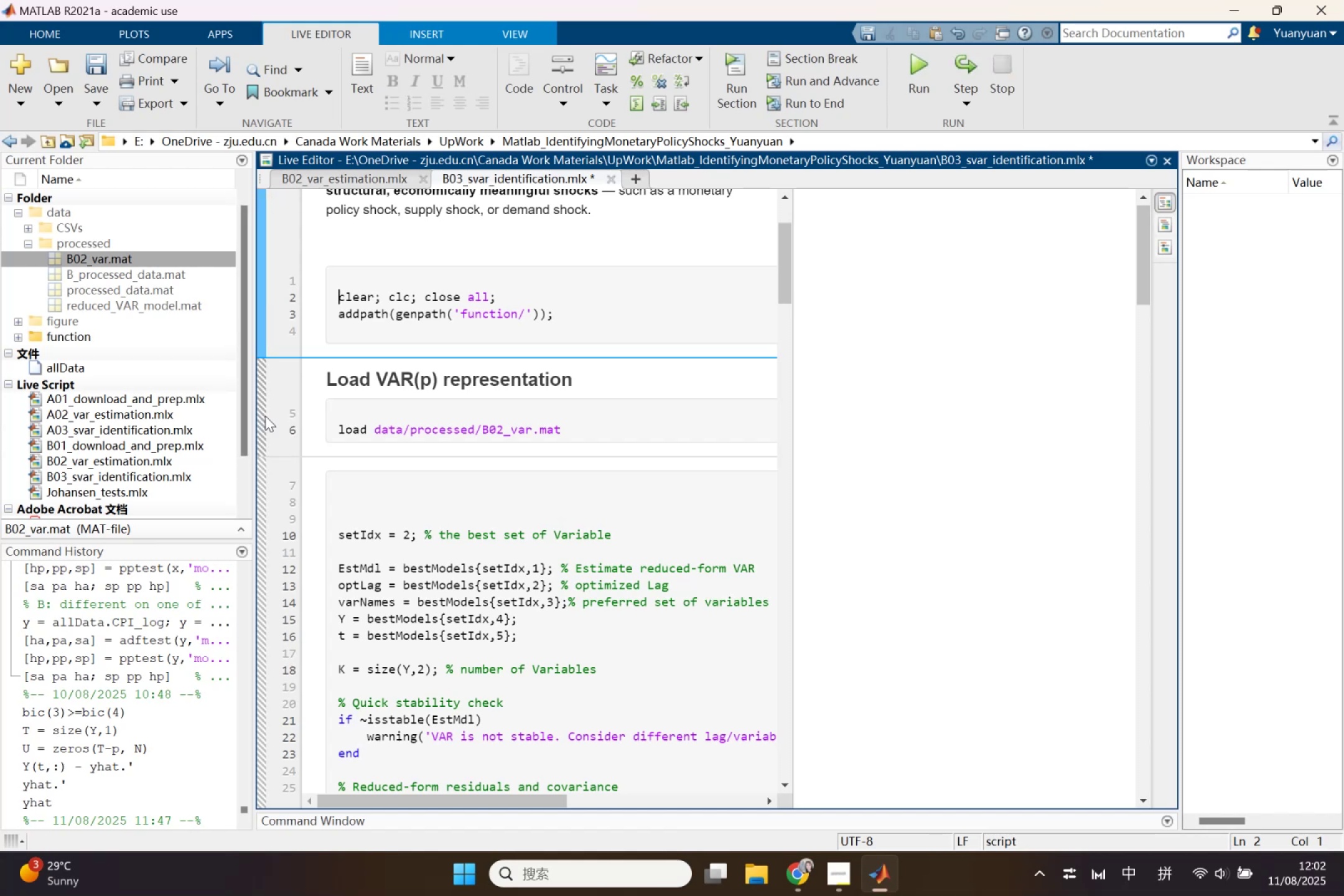 
left_click([399, 417])
 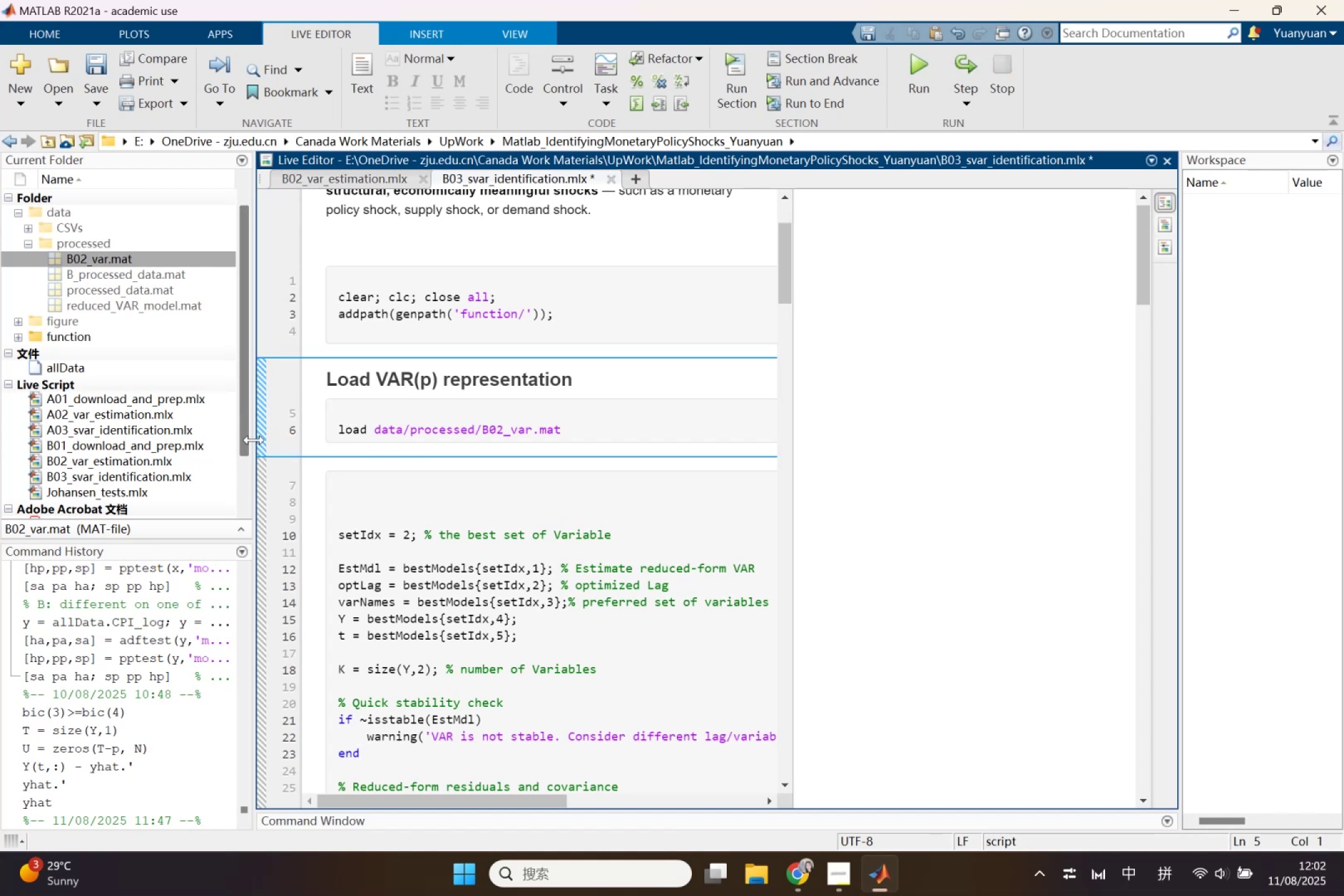 
left_click([266, 440])
 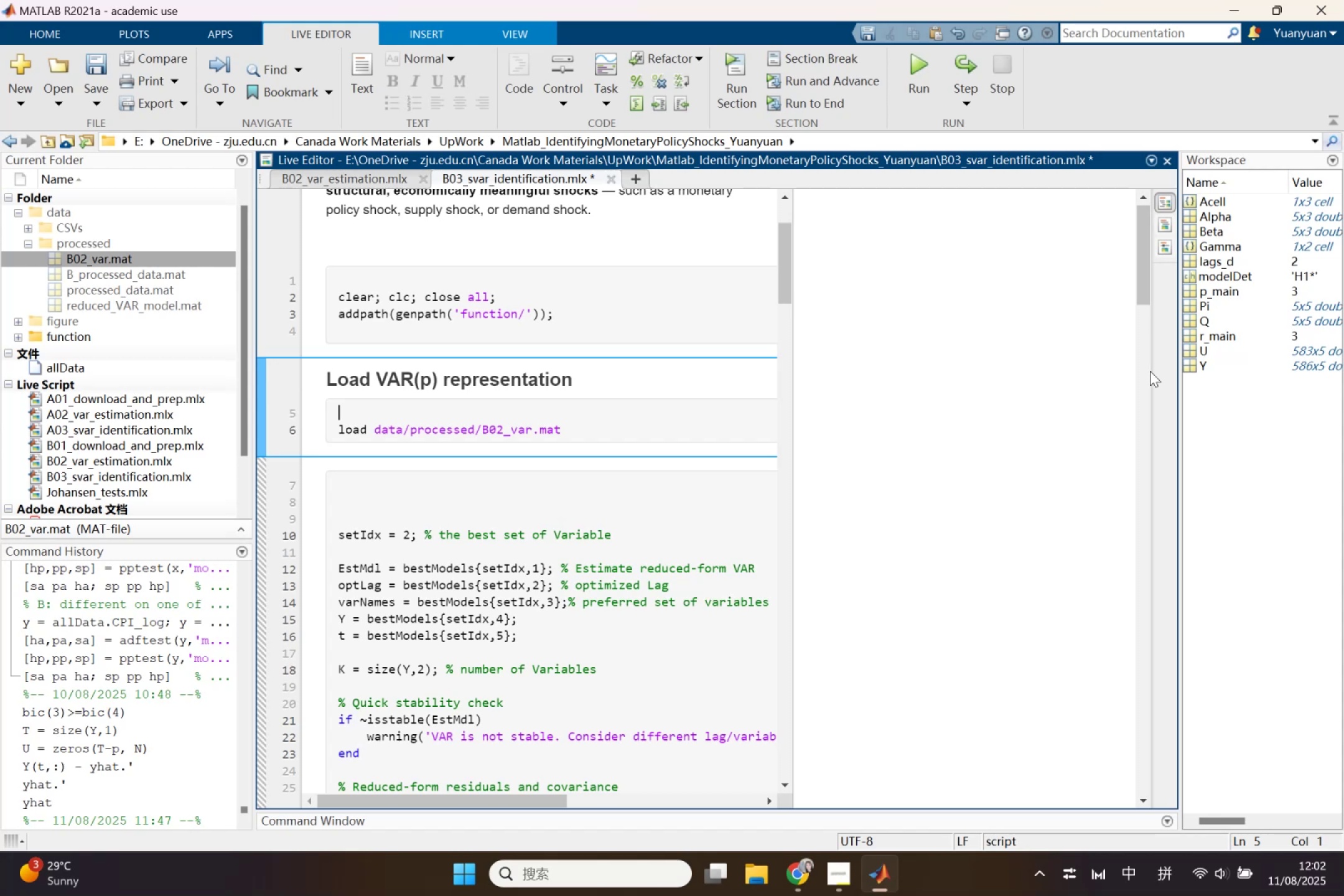 
wait(15.02)
 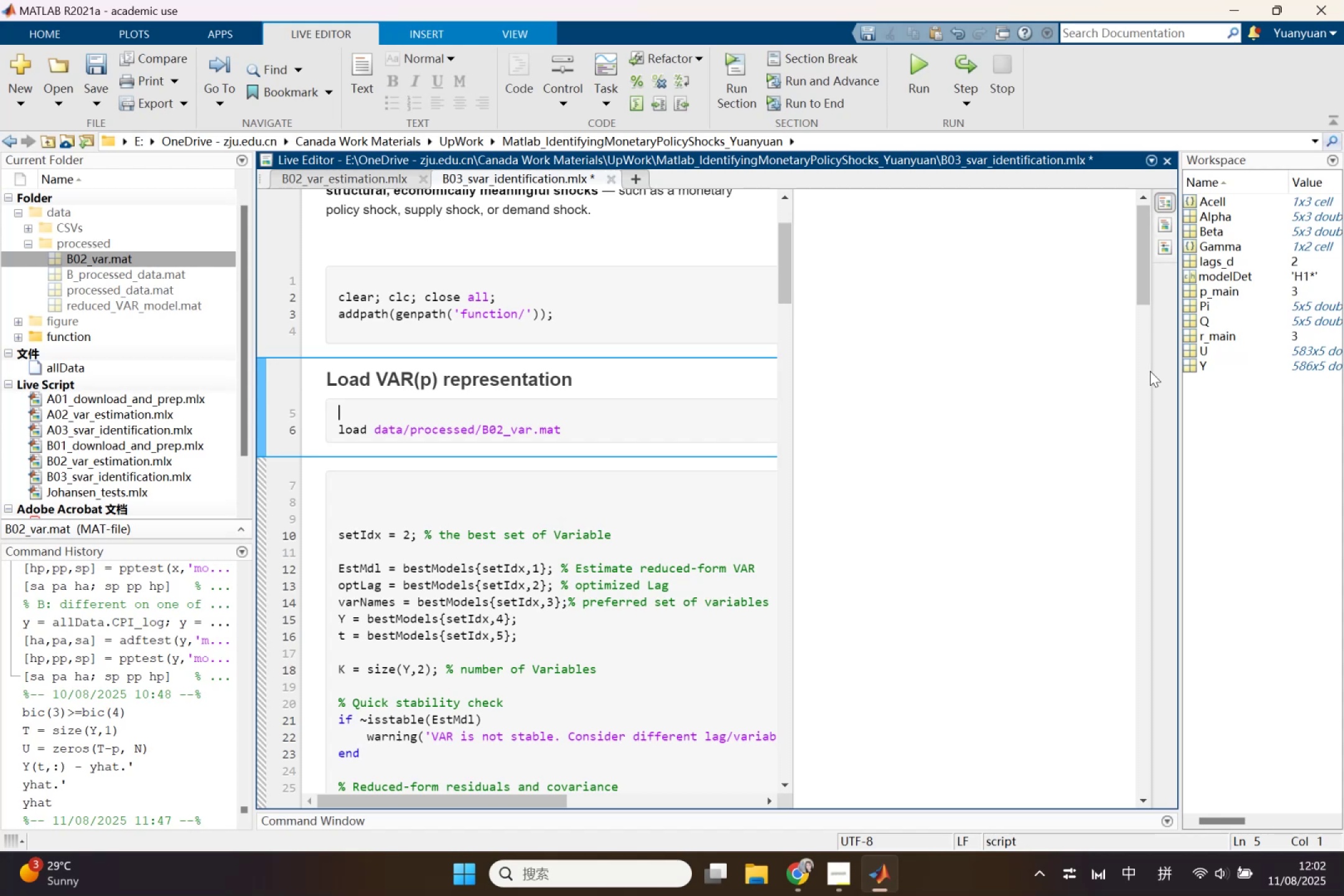 
left_click([797, 886])
 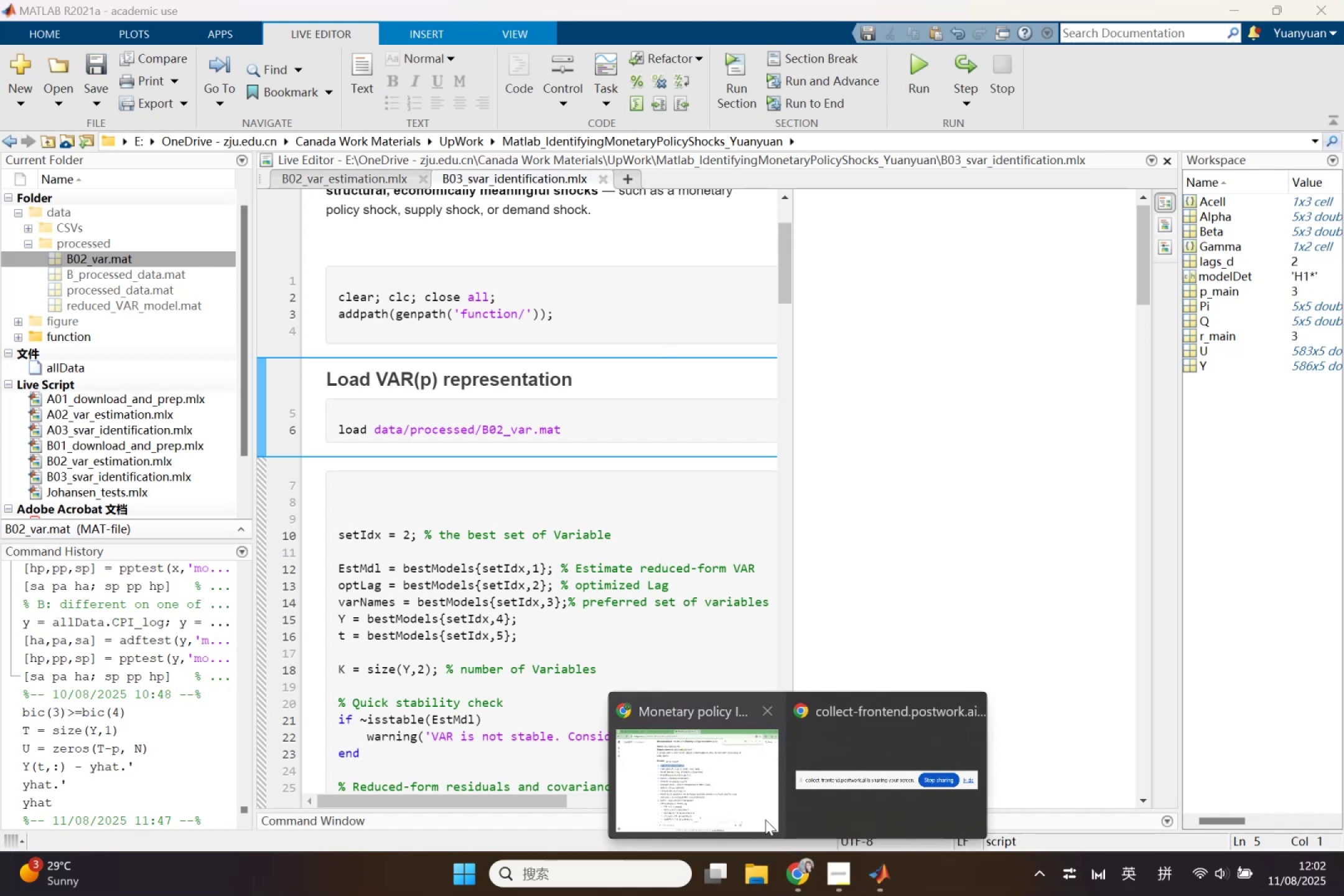 
left_click([757, 801])
 